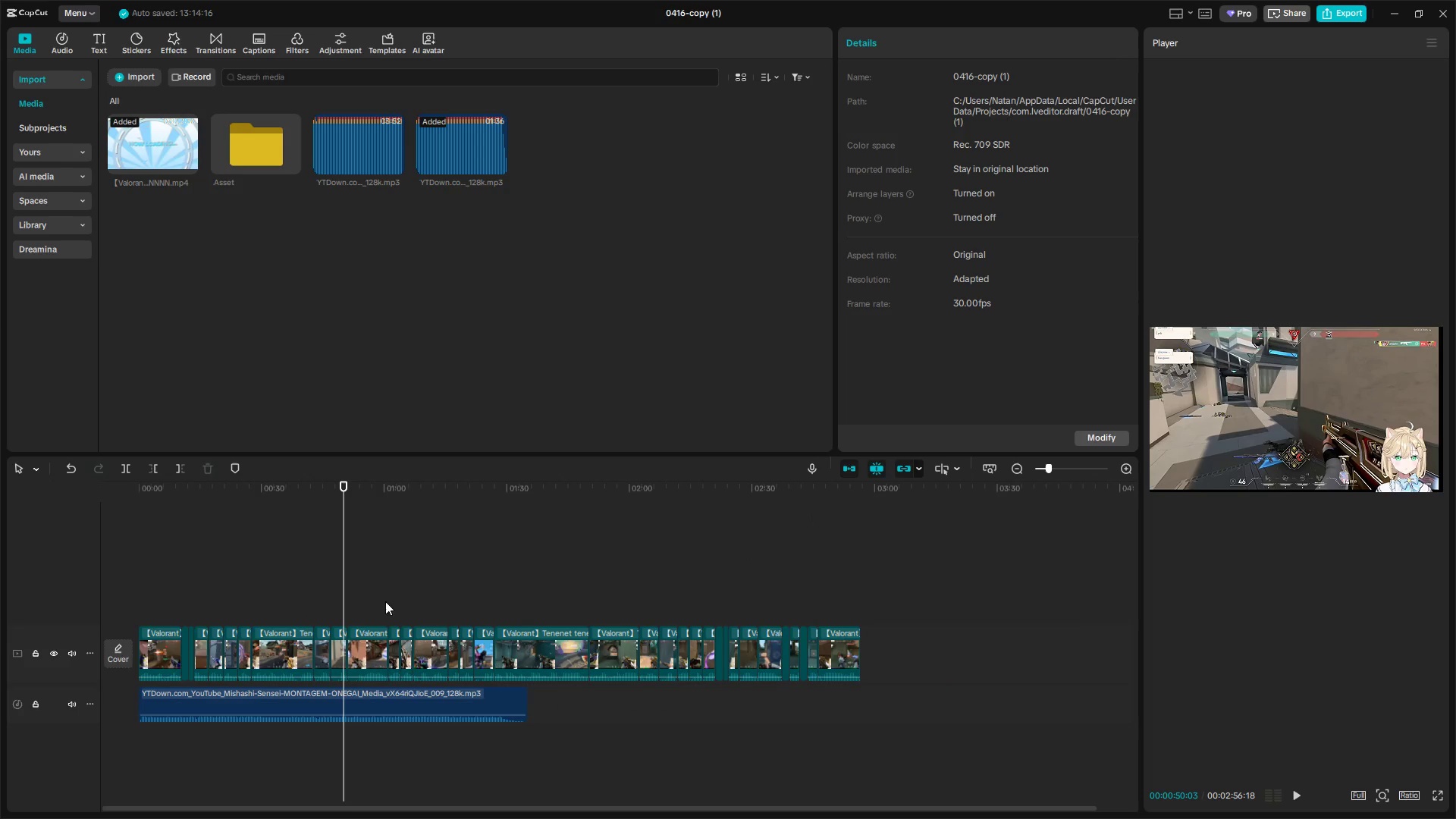 
left_click([327, 602])
 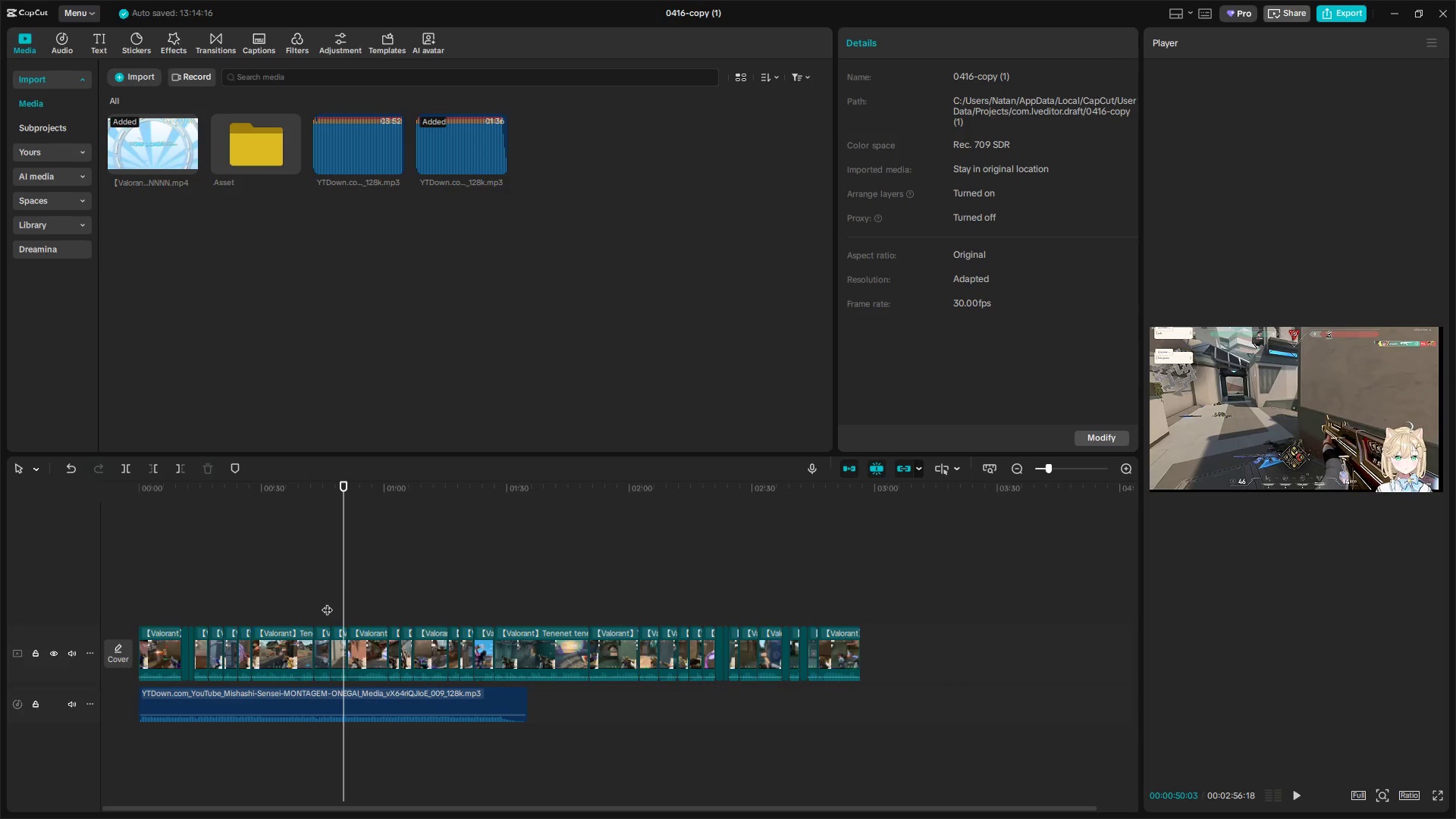 
key(Space)
 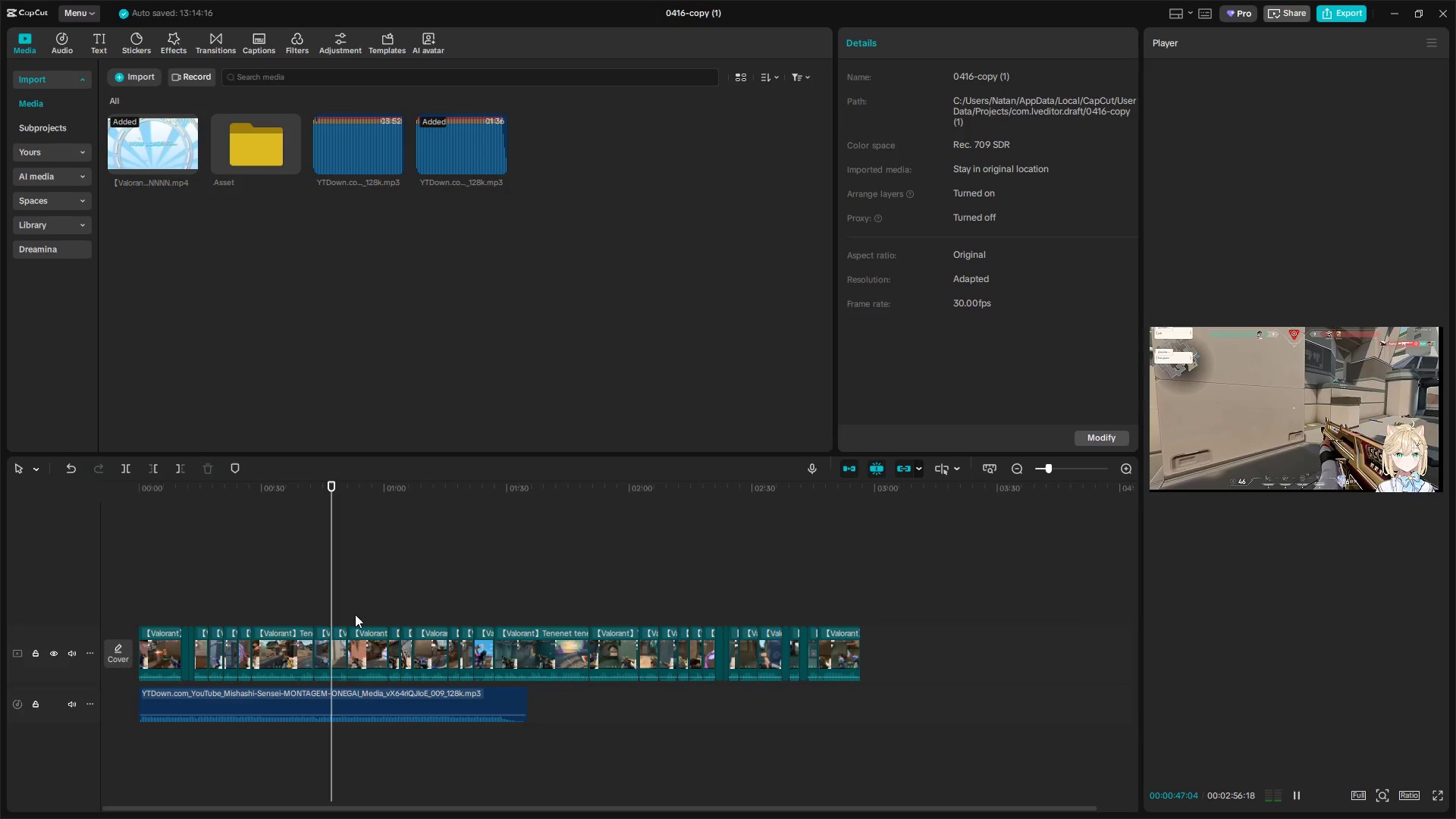 
hold_key(key=ControlLeft, duration=0.67)
scroll: coordinate [401, 628], scroll_direction: up, amount: 9.0
 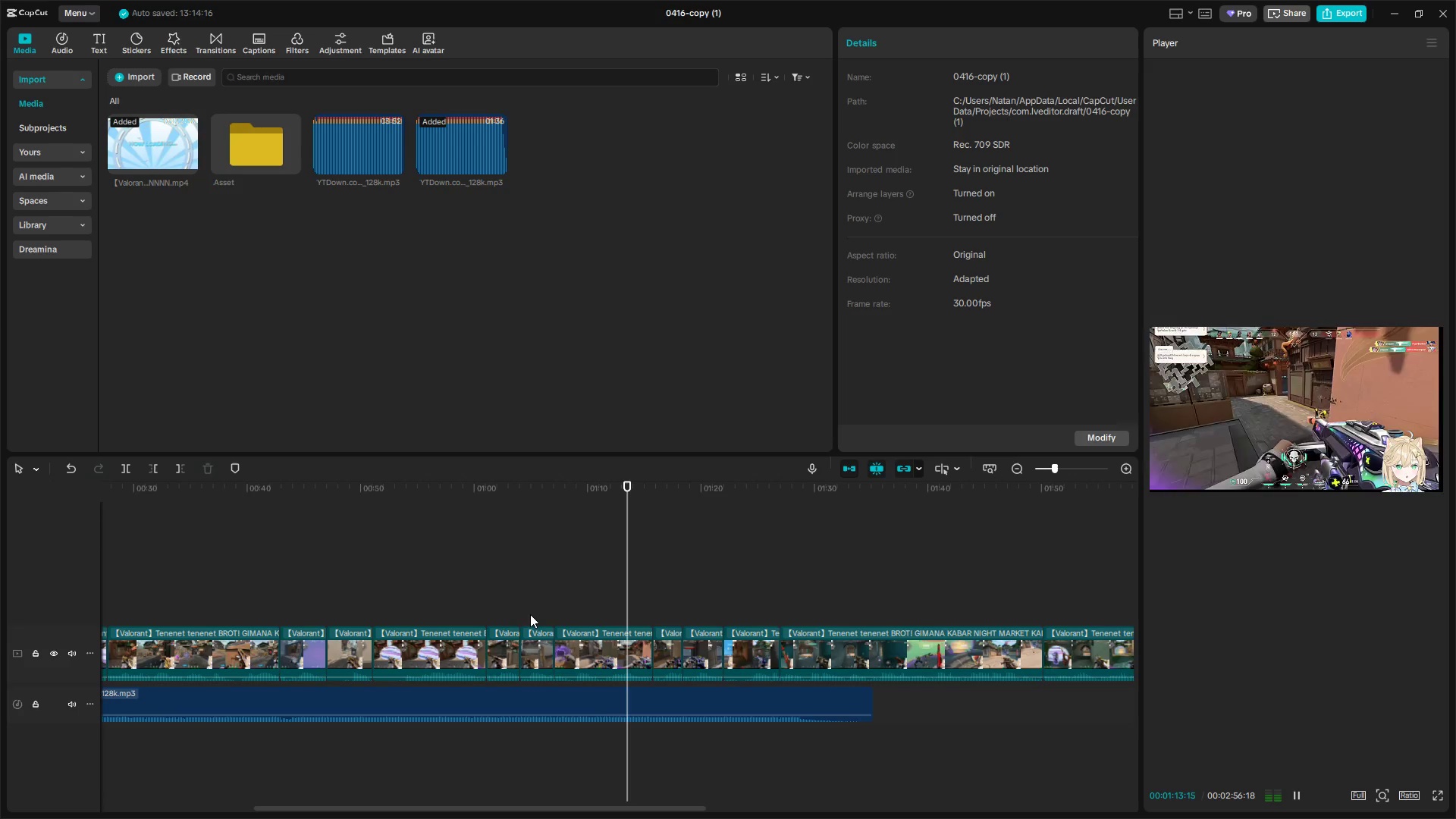 
wait(30.42)
 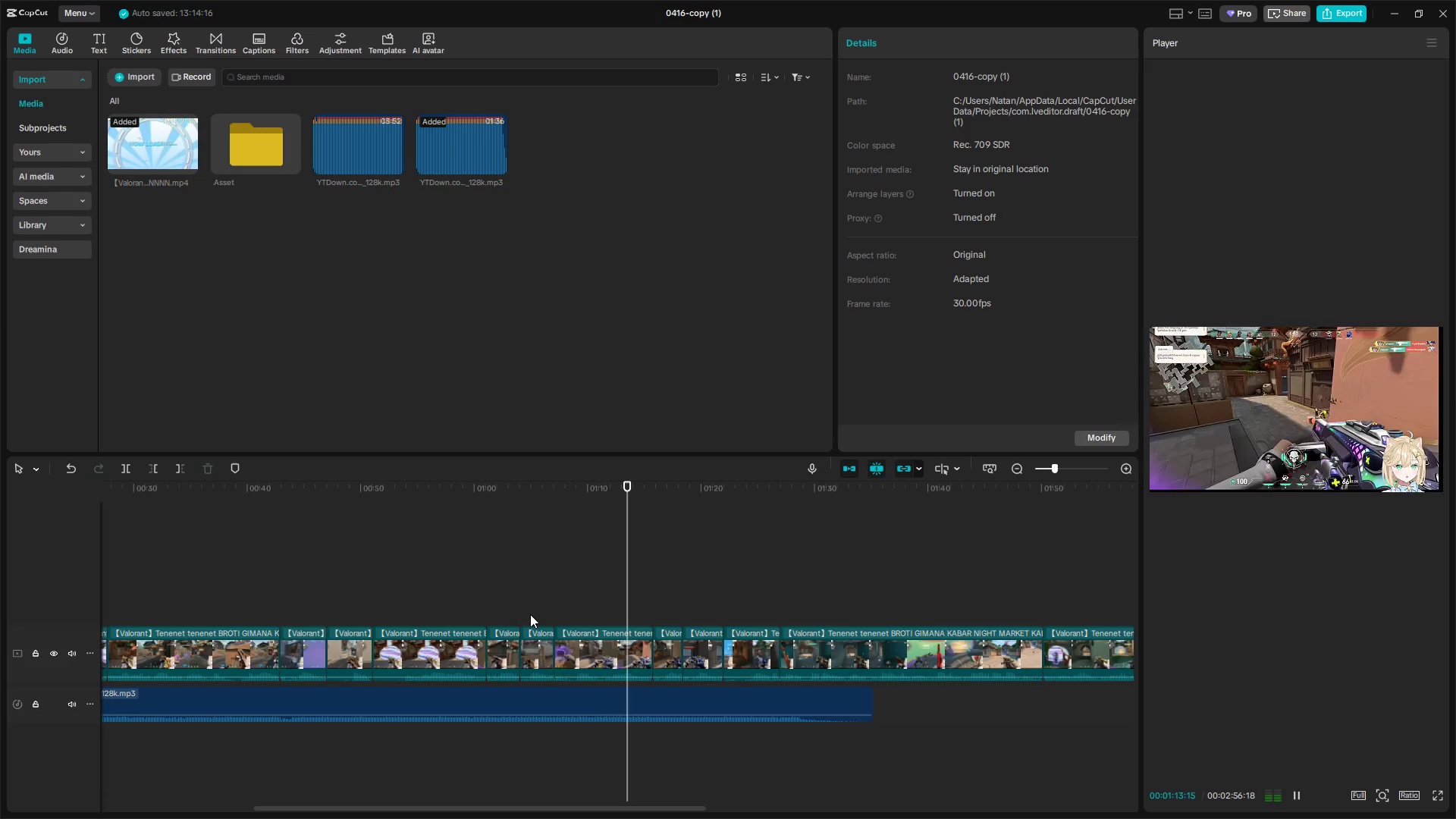 
key(Space)
 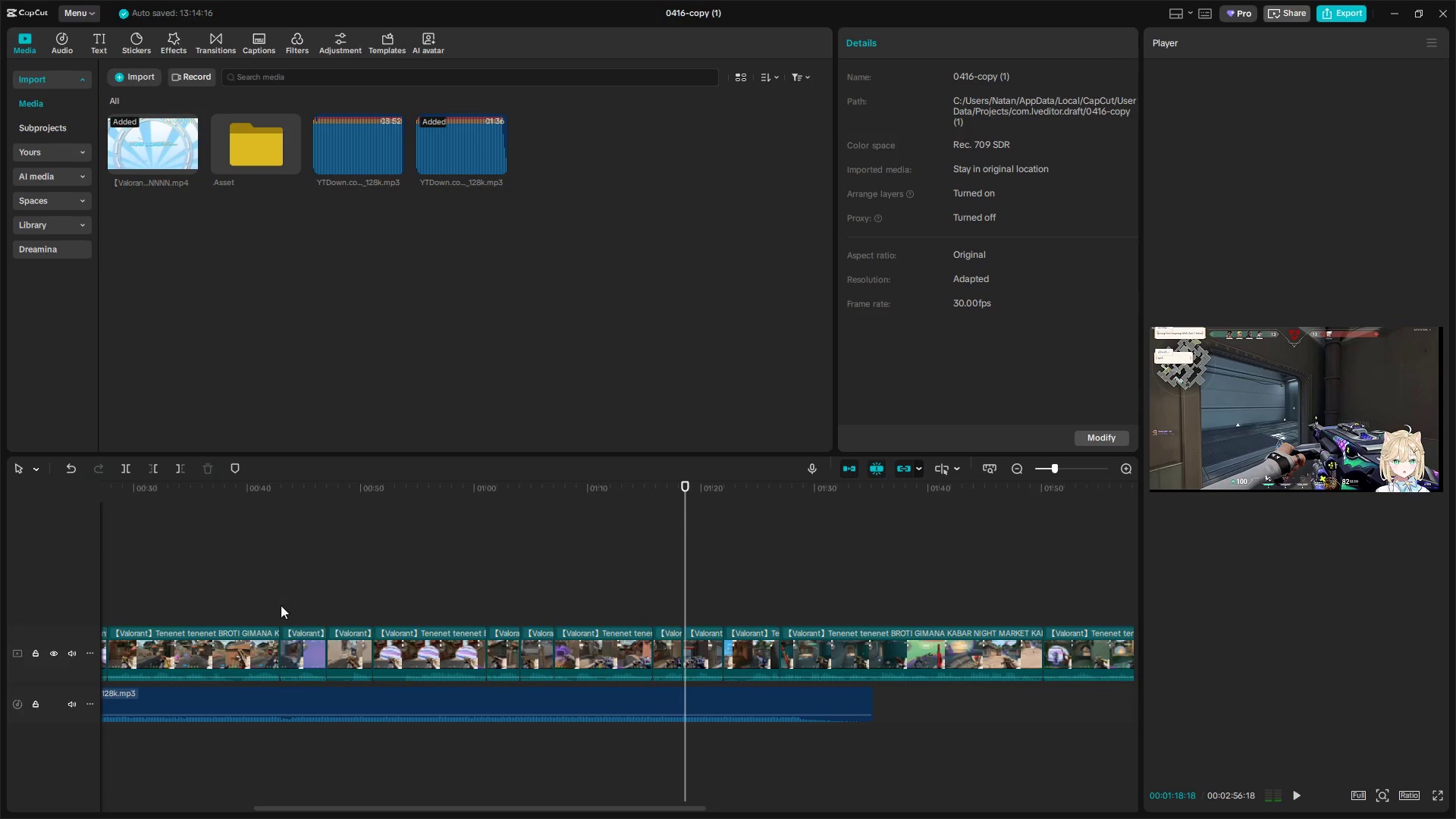 
left_click([274, 591])
 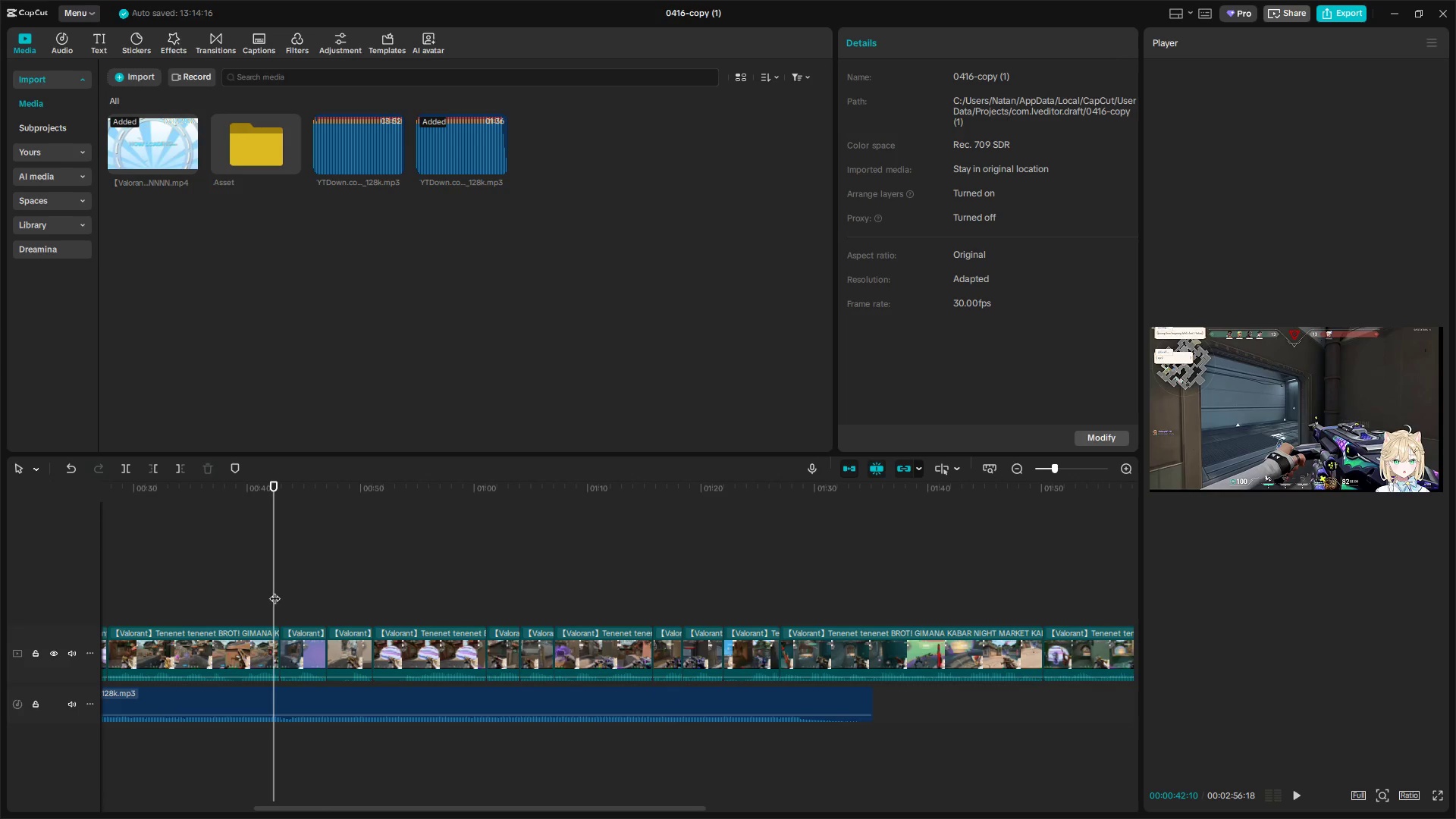 
left_click_drag(start_coordinate=[275, 591], to_coordinate=[1, 617])
 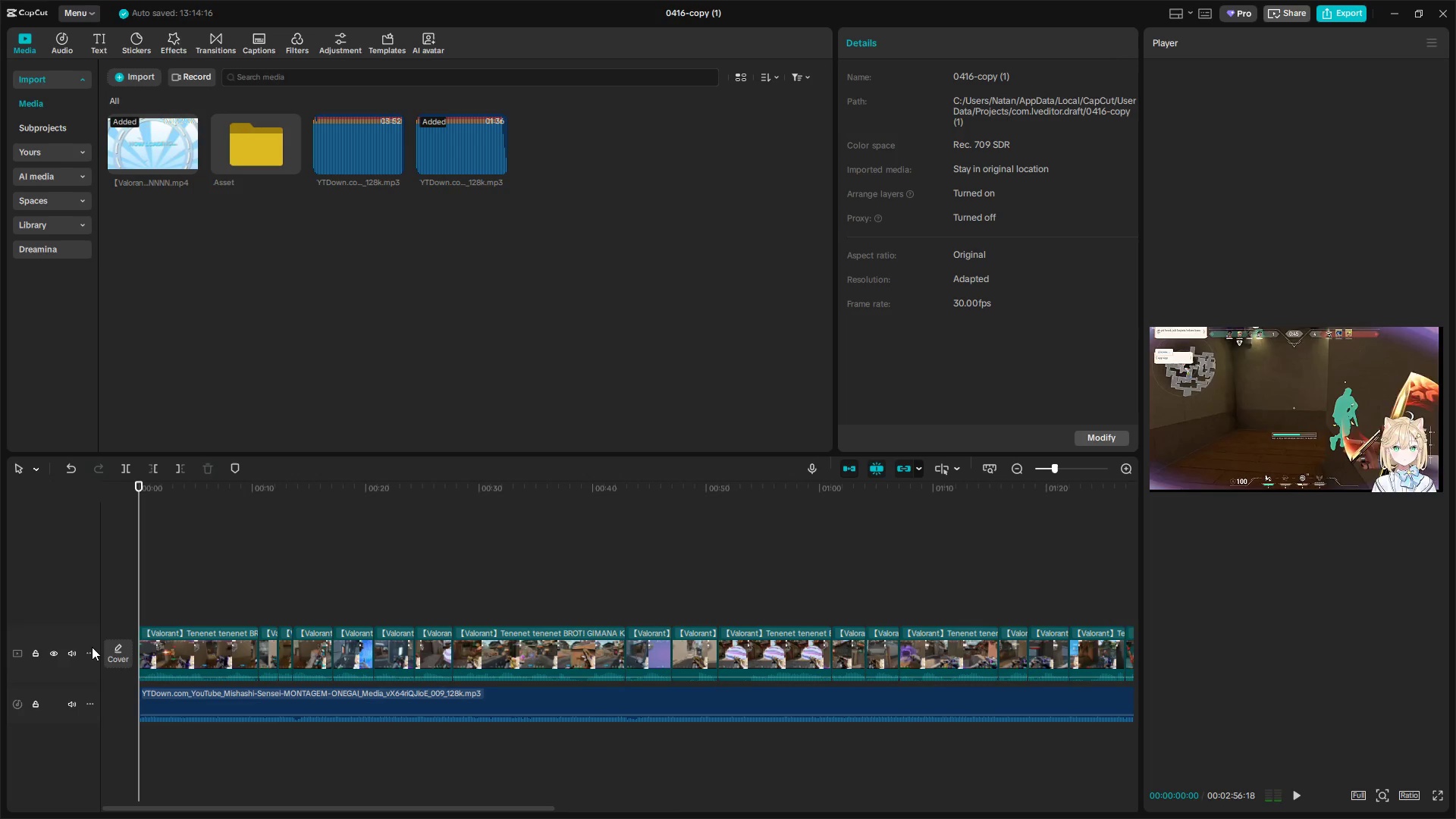 
key(Space)
 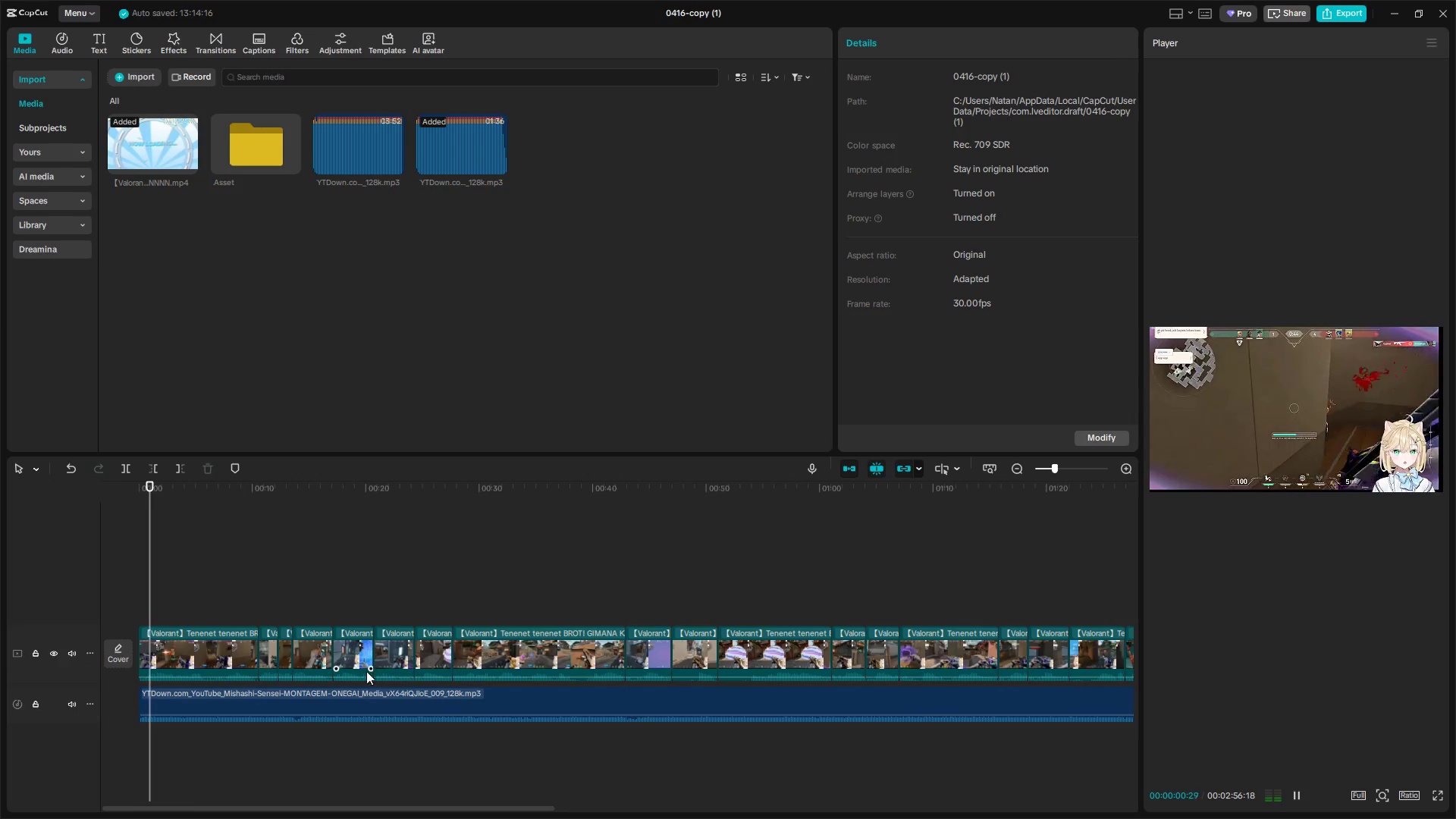 
hold_key(key=ControlLeft, duration=0.88)
scroll: coordinate [357, 720], scroll_direction: up, amount: 5.0
 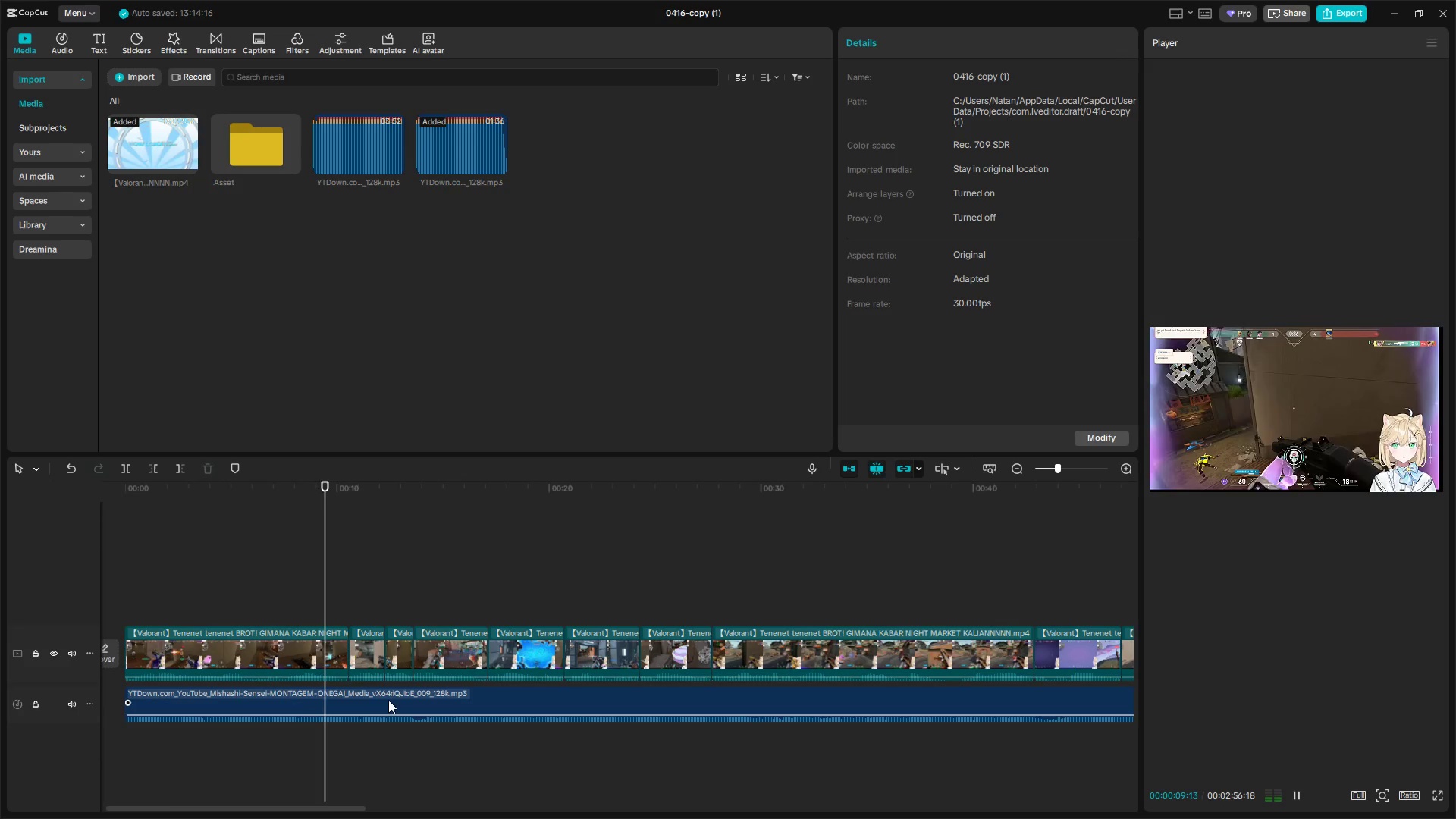 
wait(12.27)
 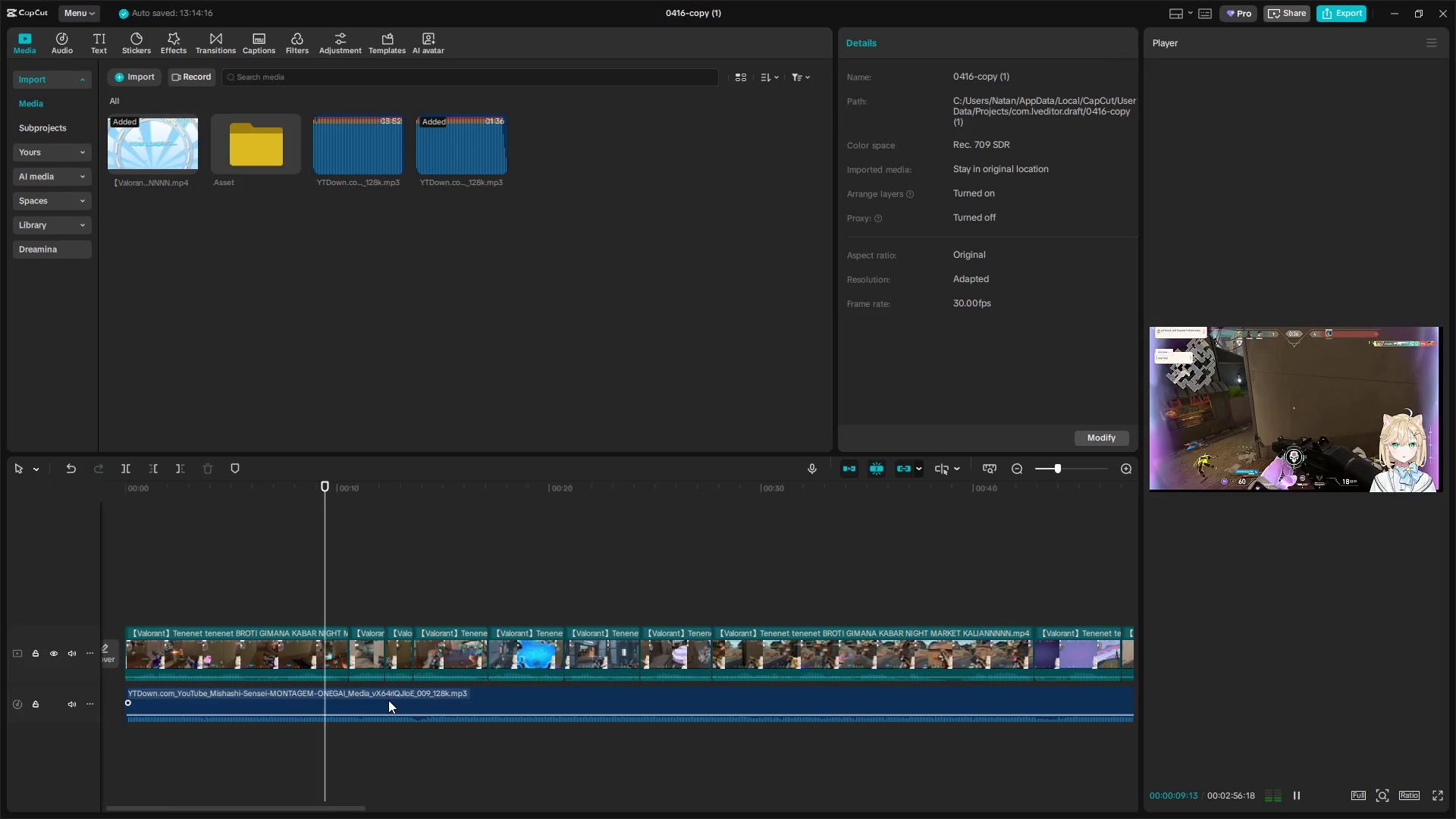 
key(Space)
 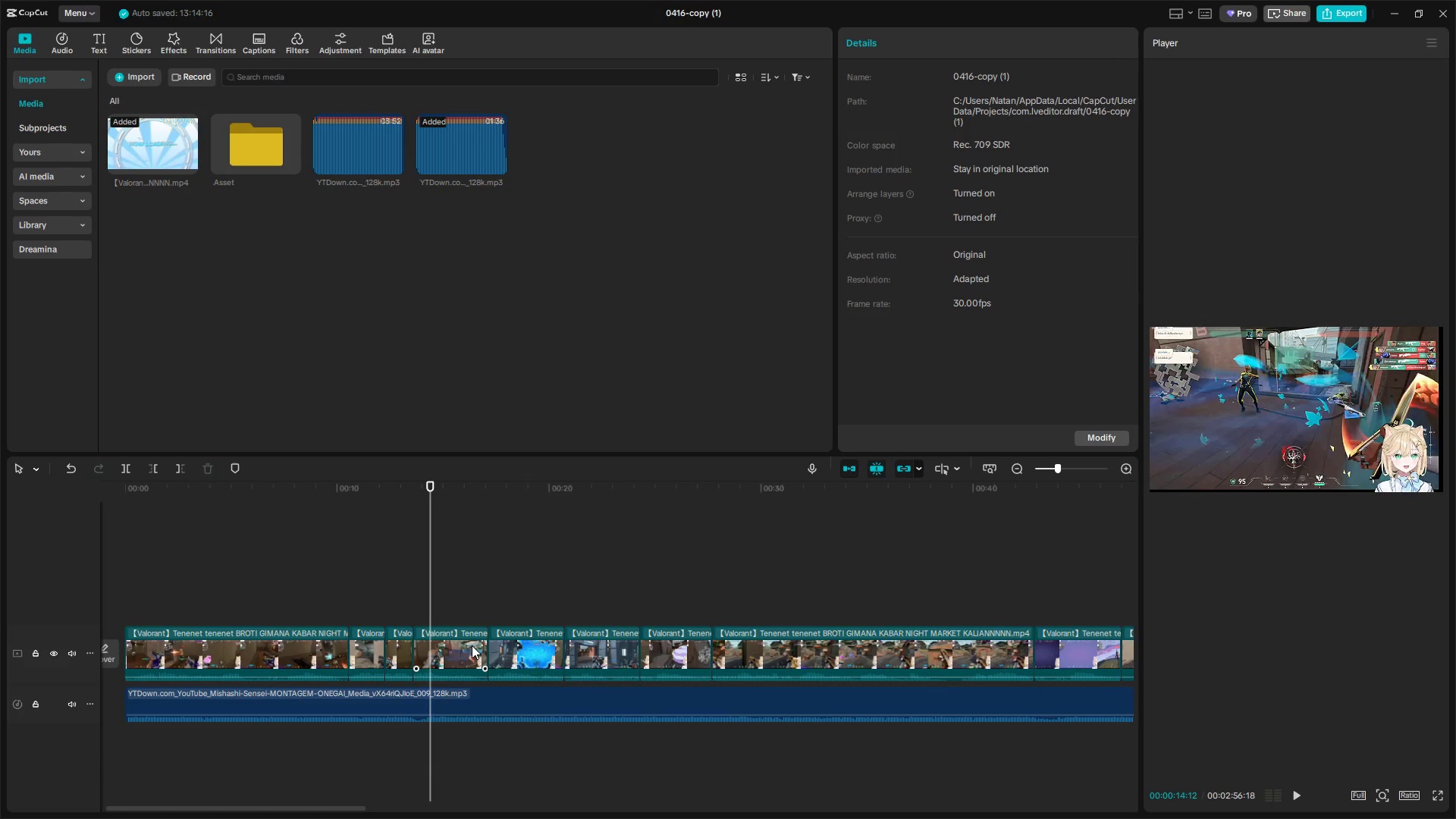 
key(Space)
 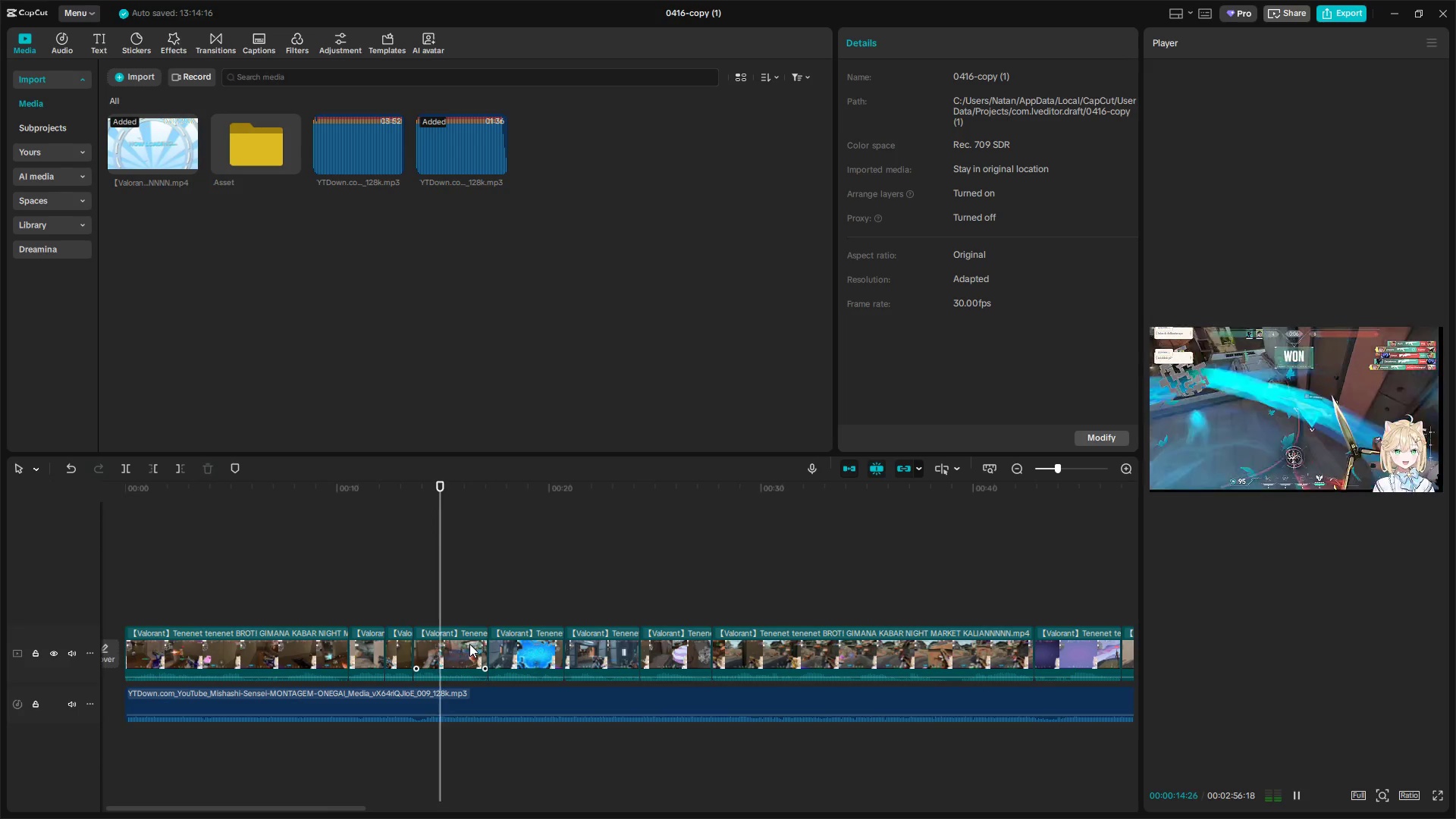 
key(Space)
 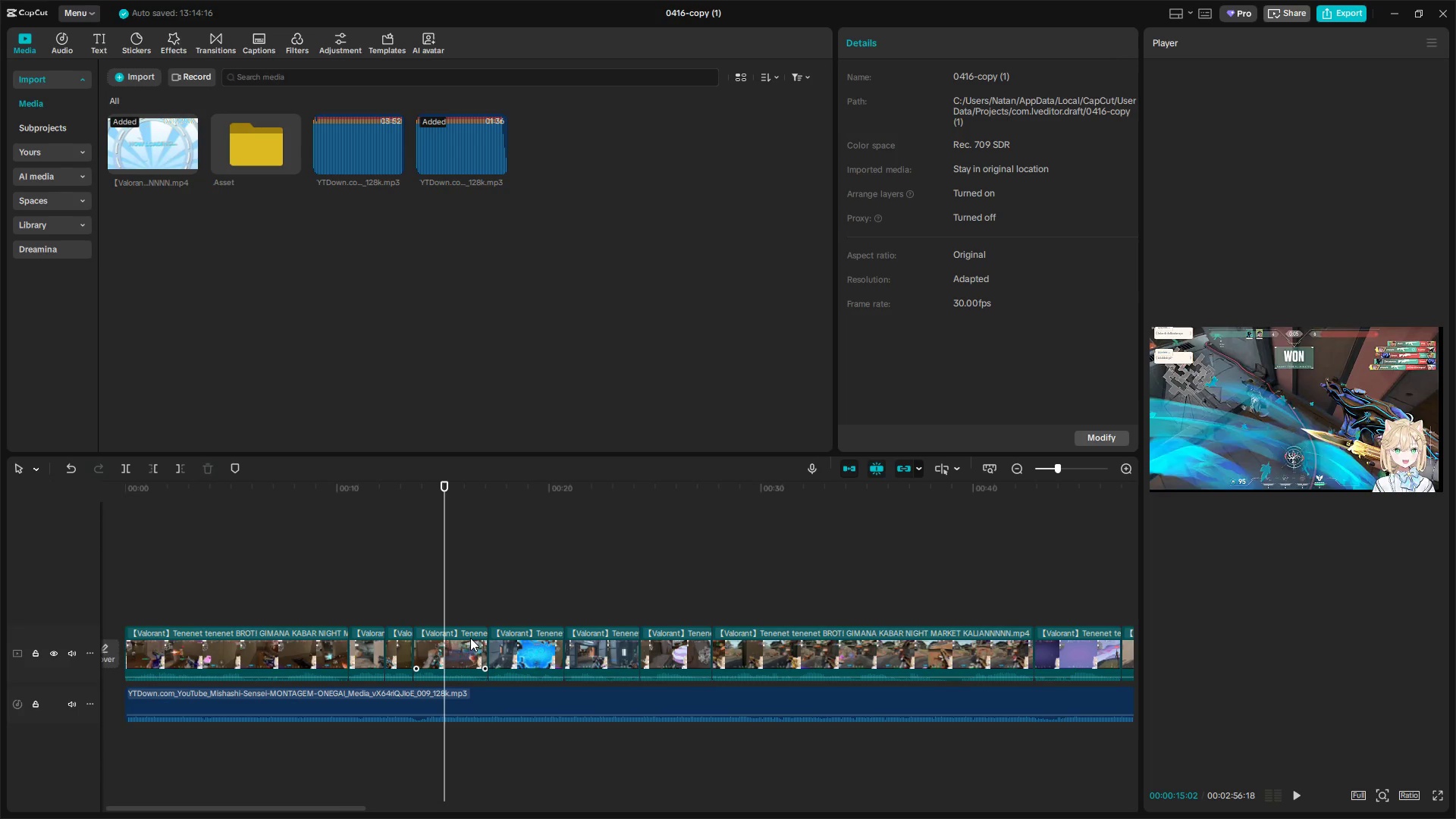 
key(Space)
 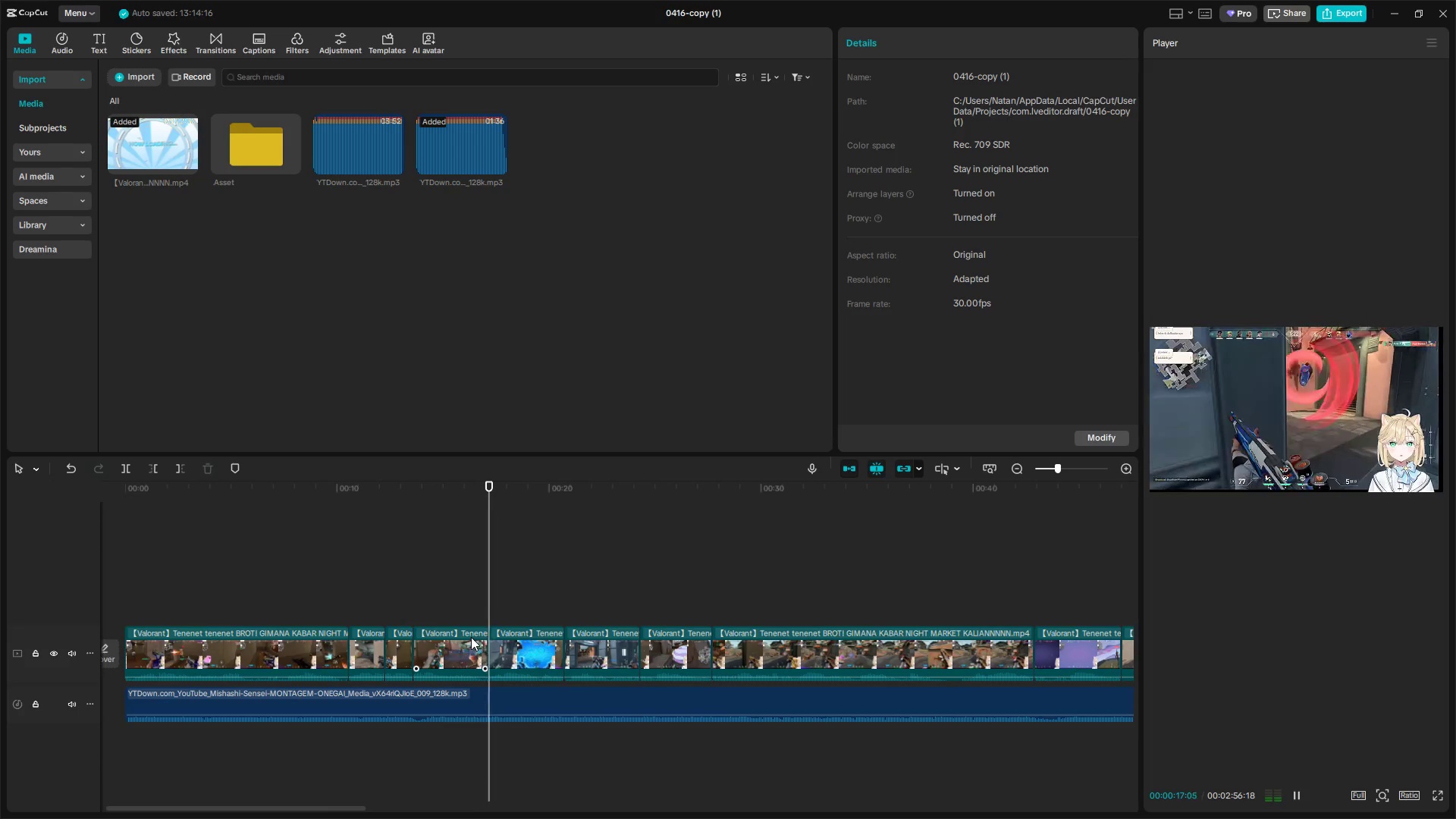 
left_click_drag(start_coordinate=[428, 605], to_coordinate=[413, 607])
 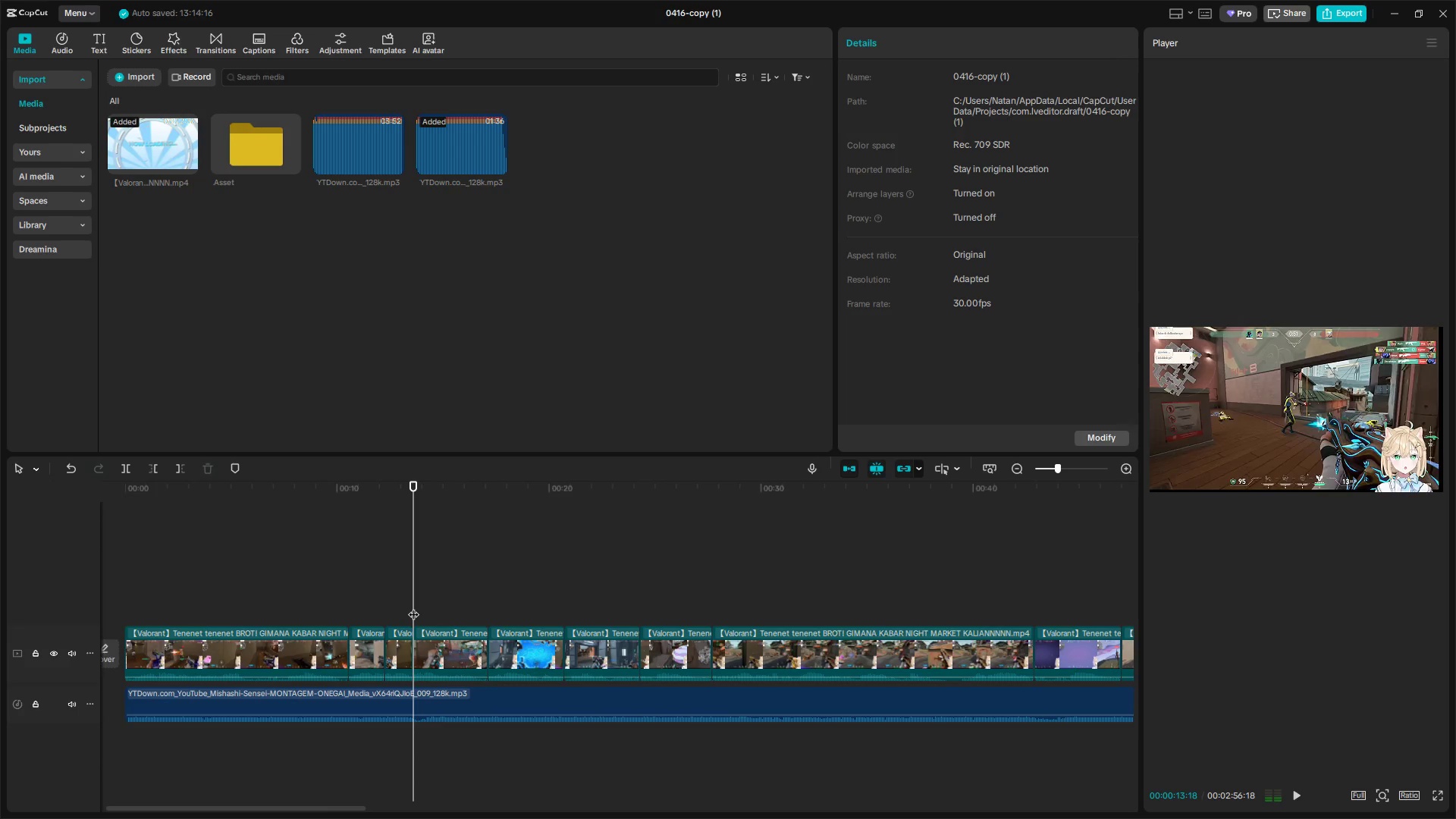 
key(Space)
 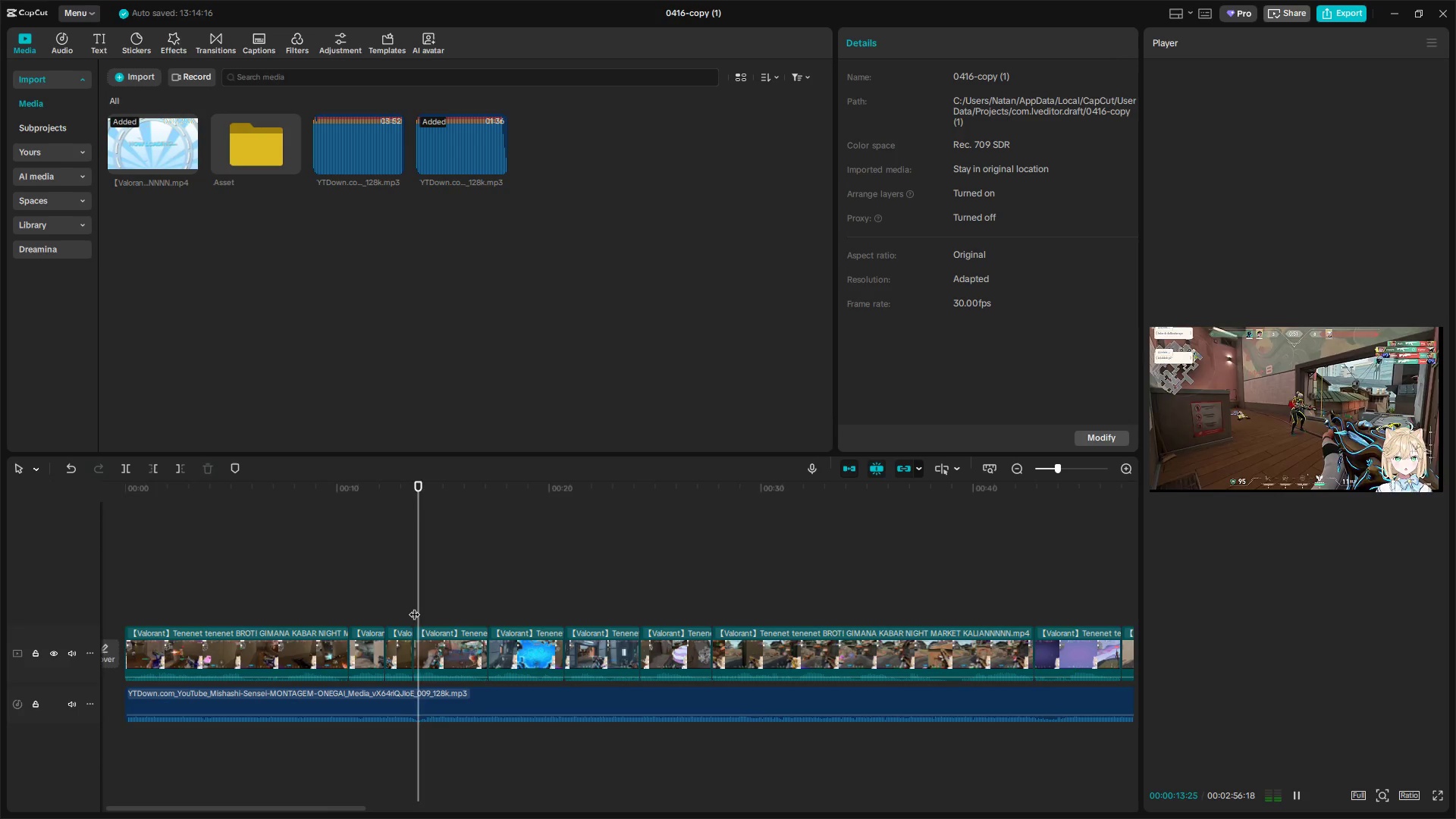 
key(Space)
 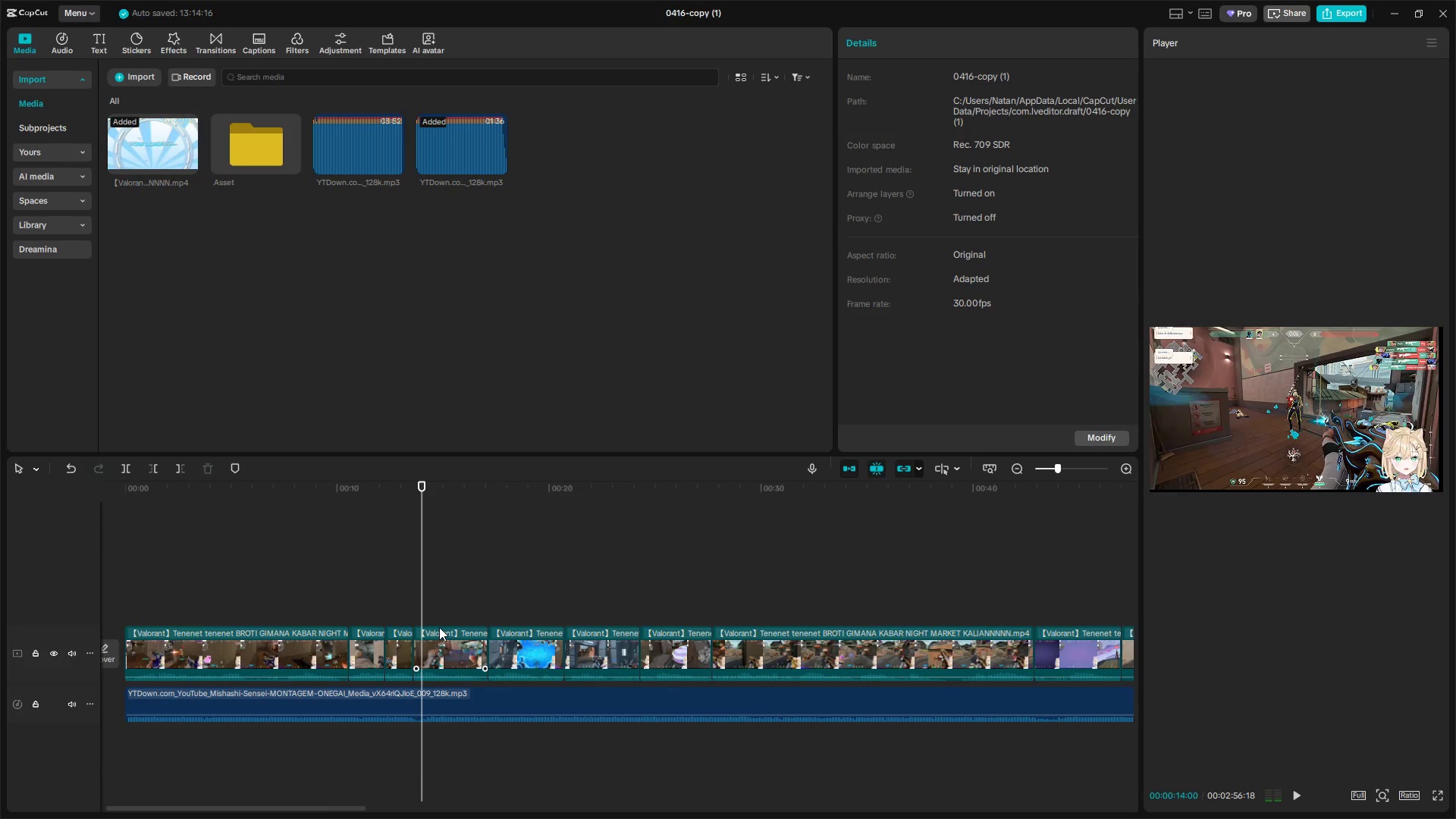 
key(Space)
 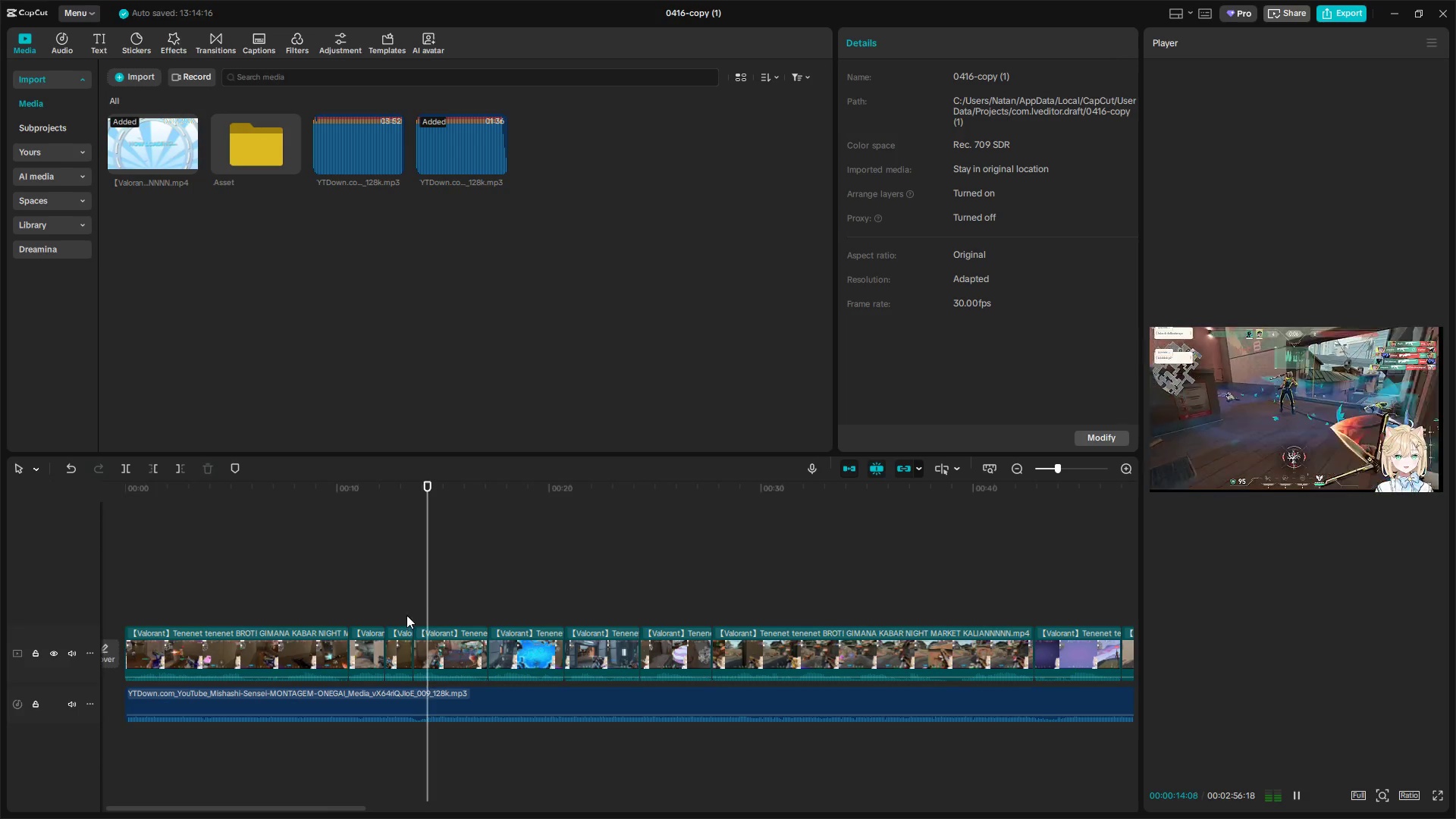 
left_click([399, 612])
 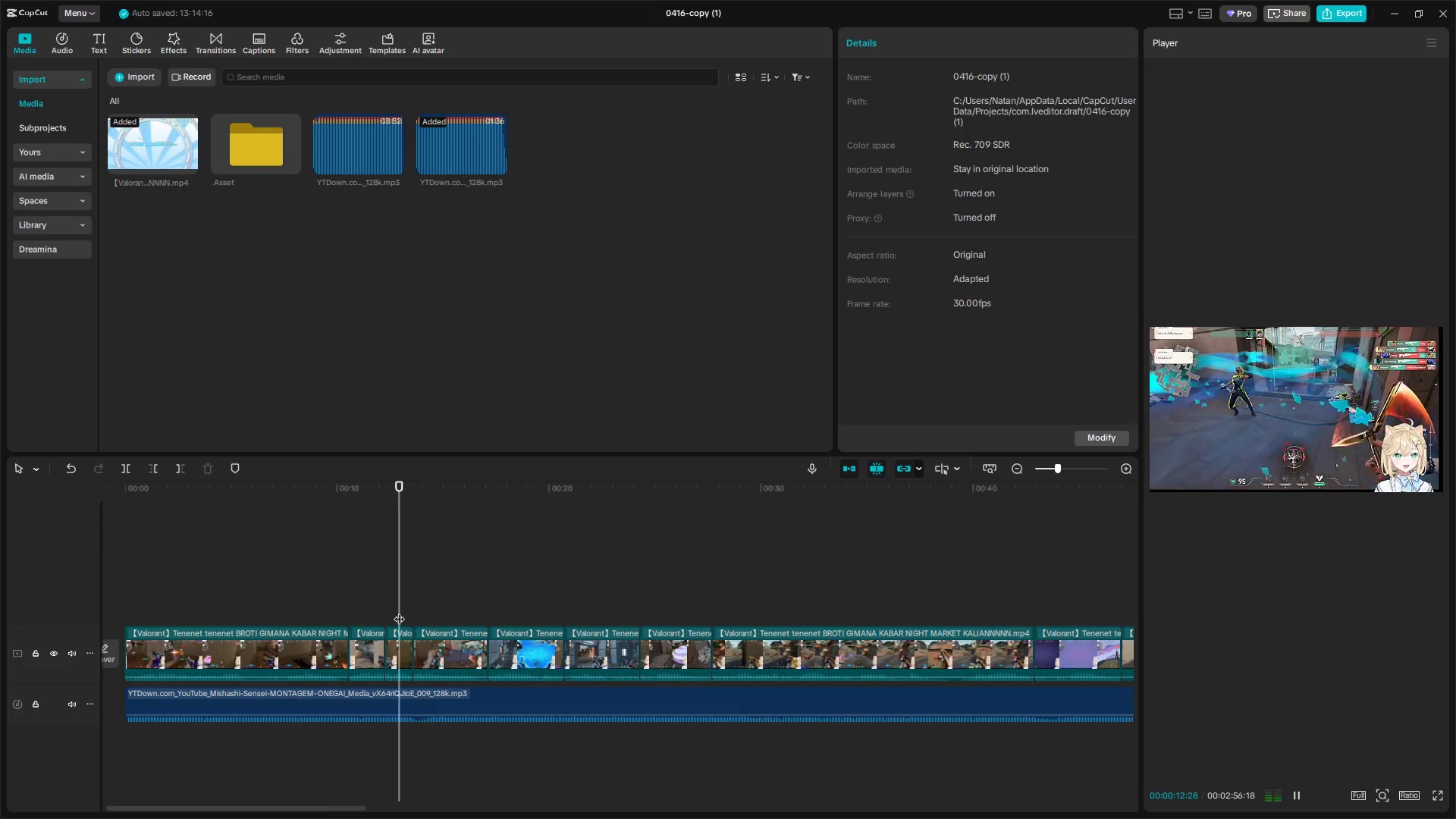 
key(Space)
 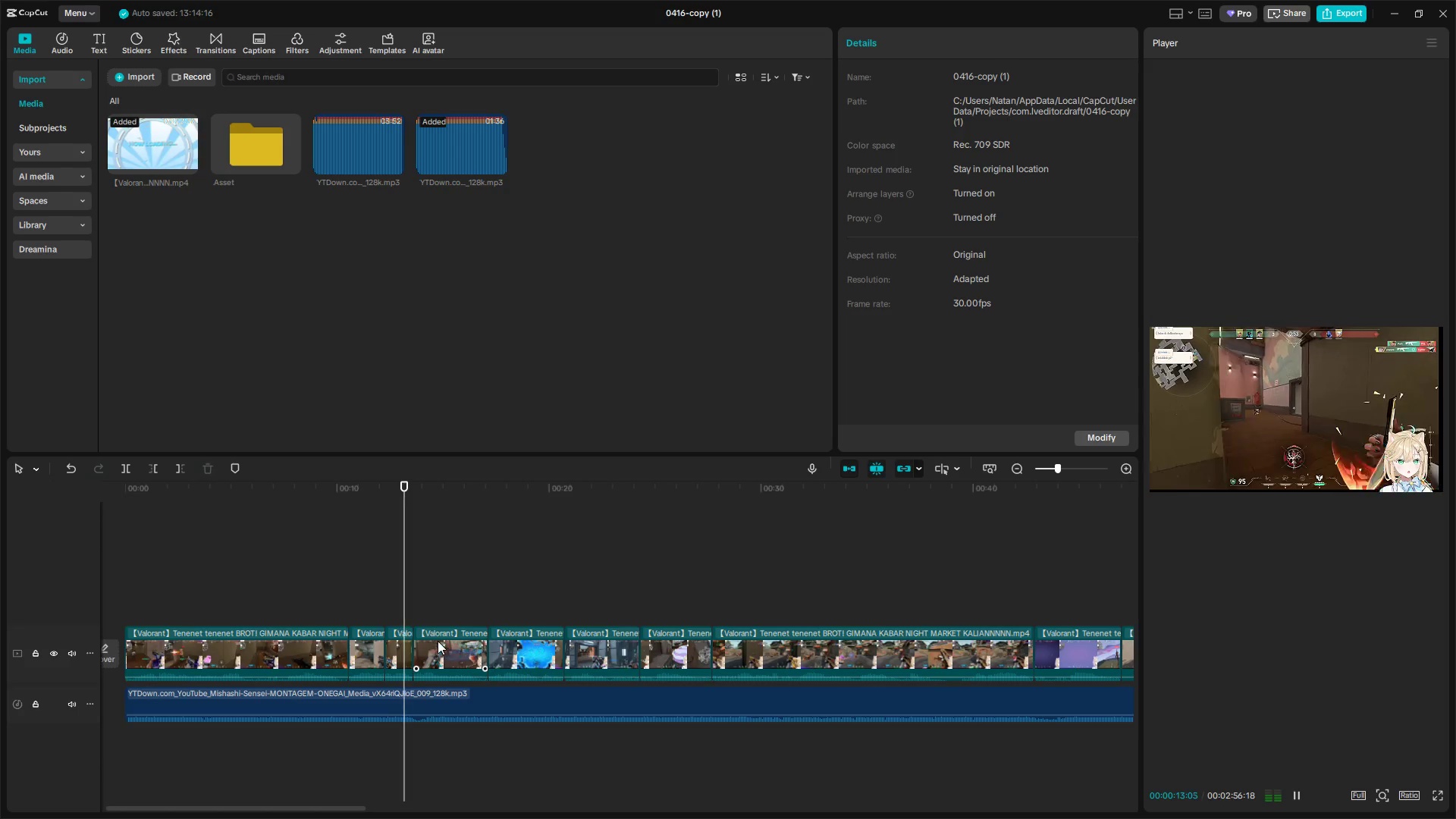 
left_click([438, 641])
 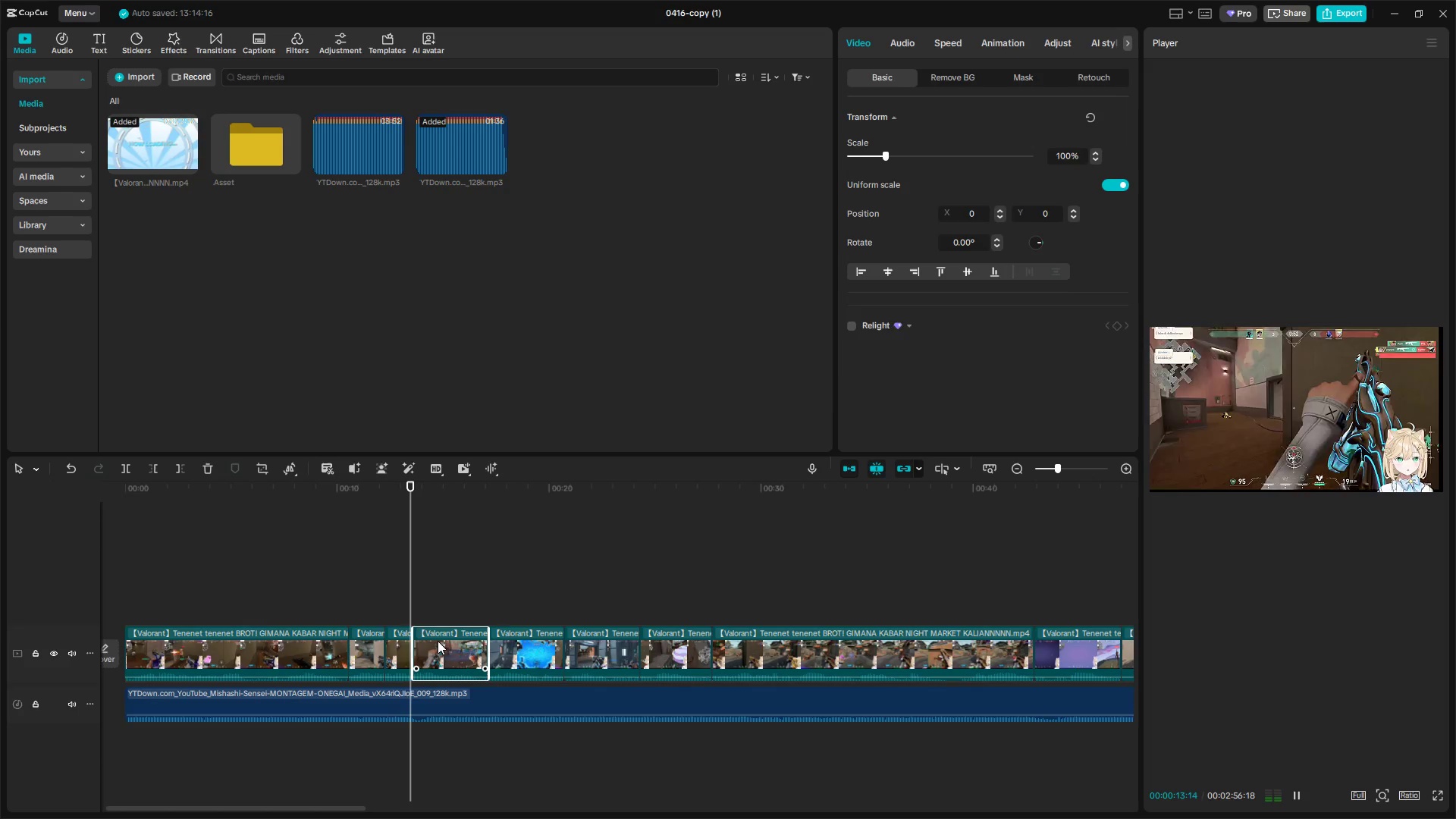 
key(Space)
 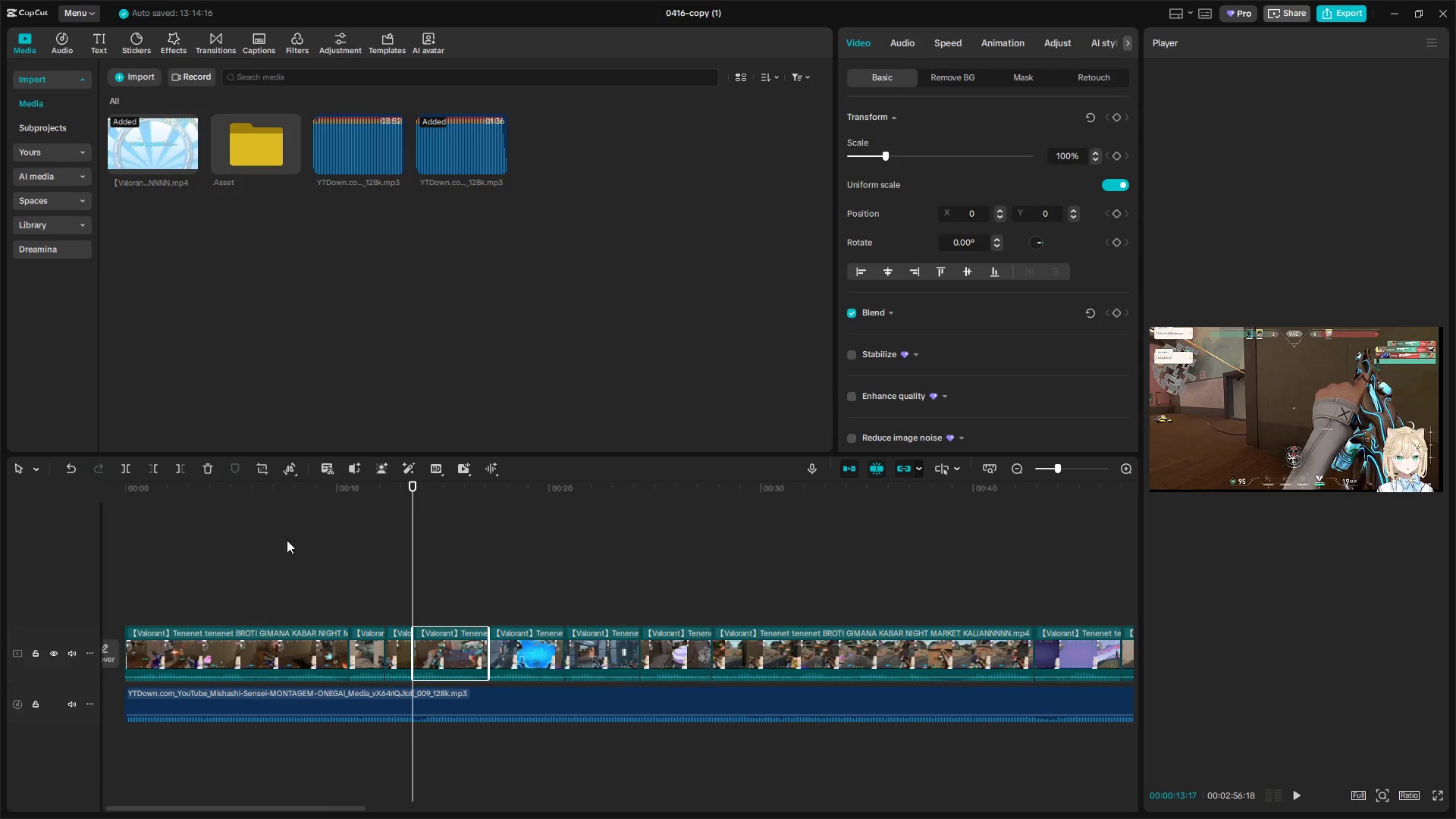 
left_click([65, 231])
 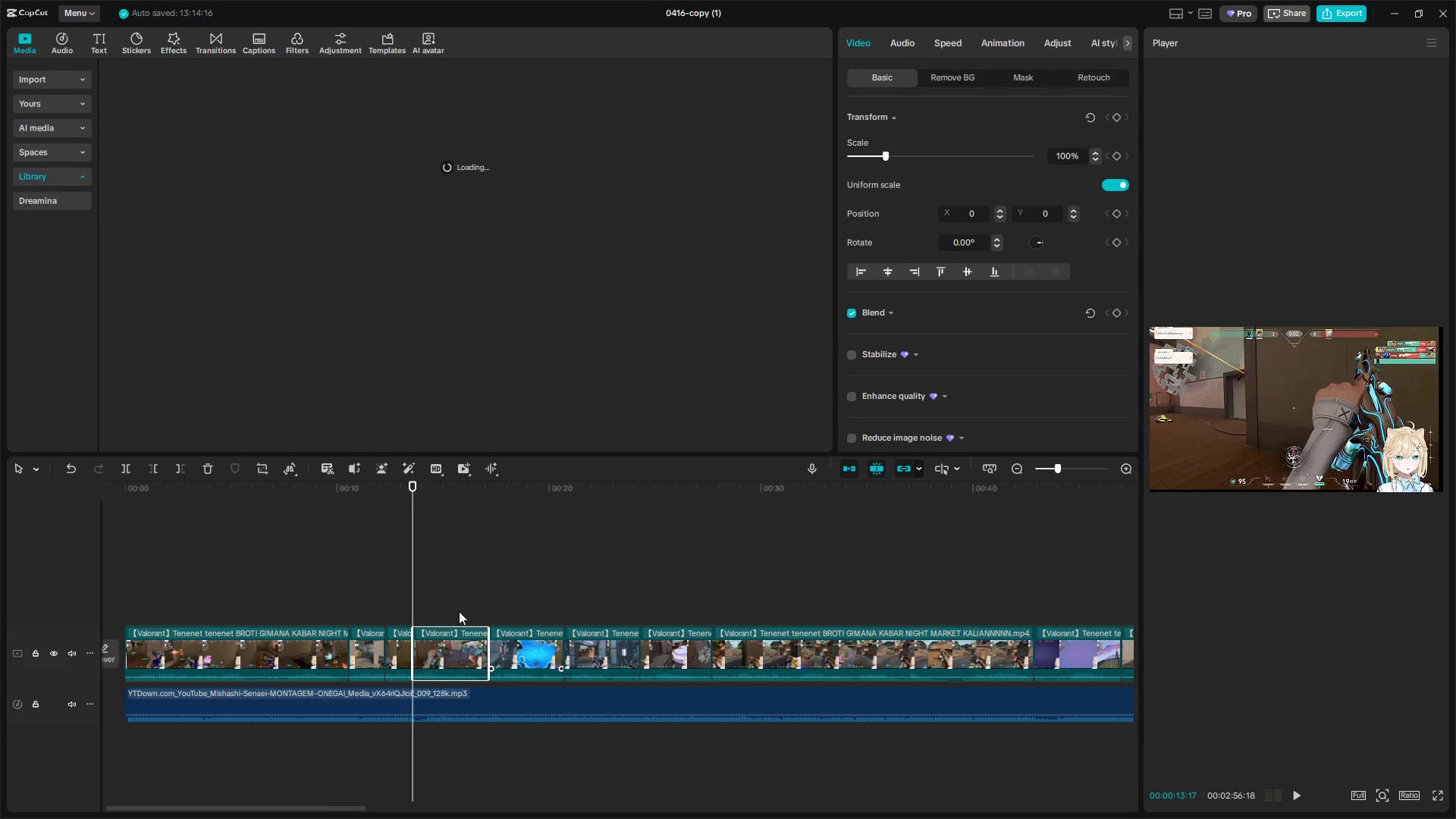 
hold_key(key=ControlLeft, duration=1.52)
 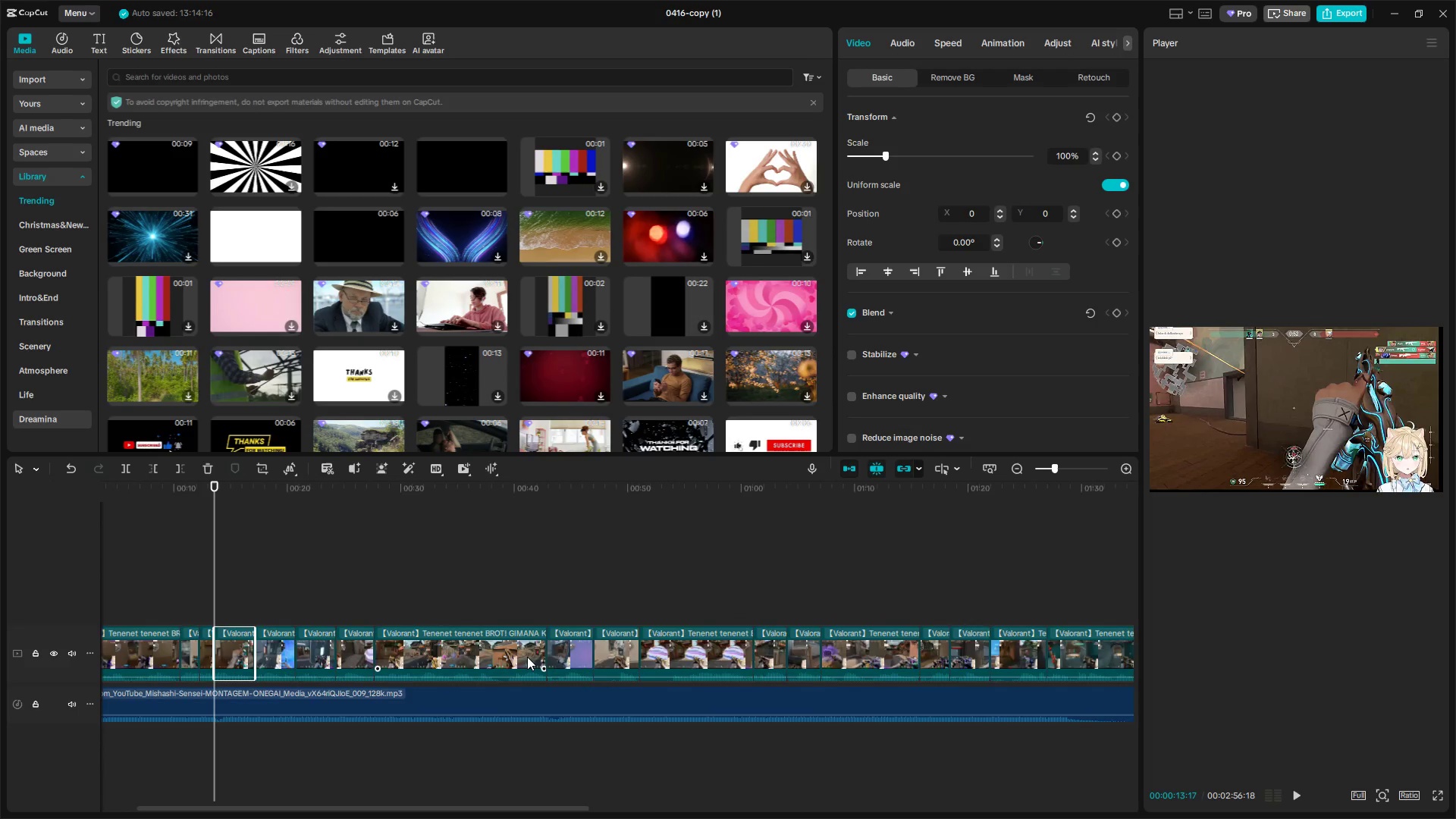 
hold_key(key=ControlLeft, duration=1.5)
 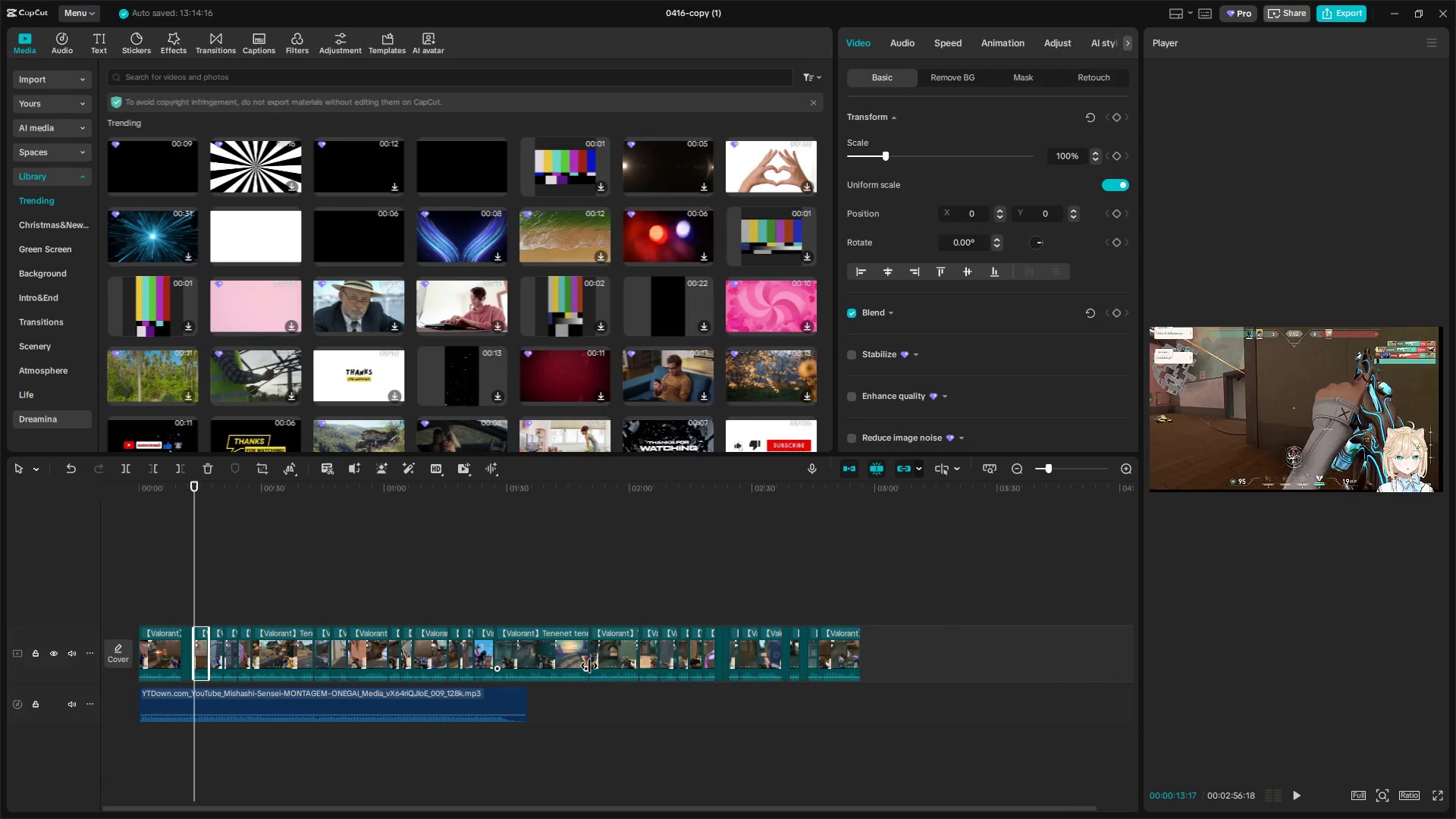 
key(Control+ControlLeft)
 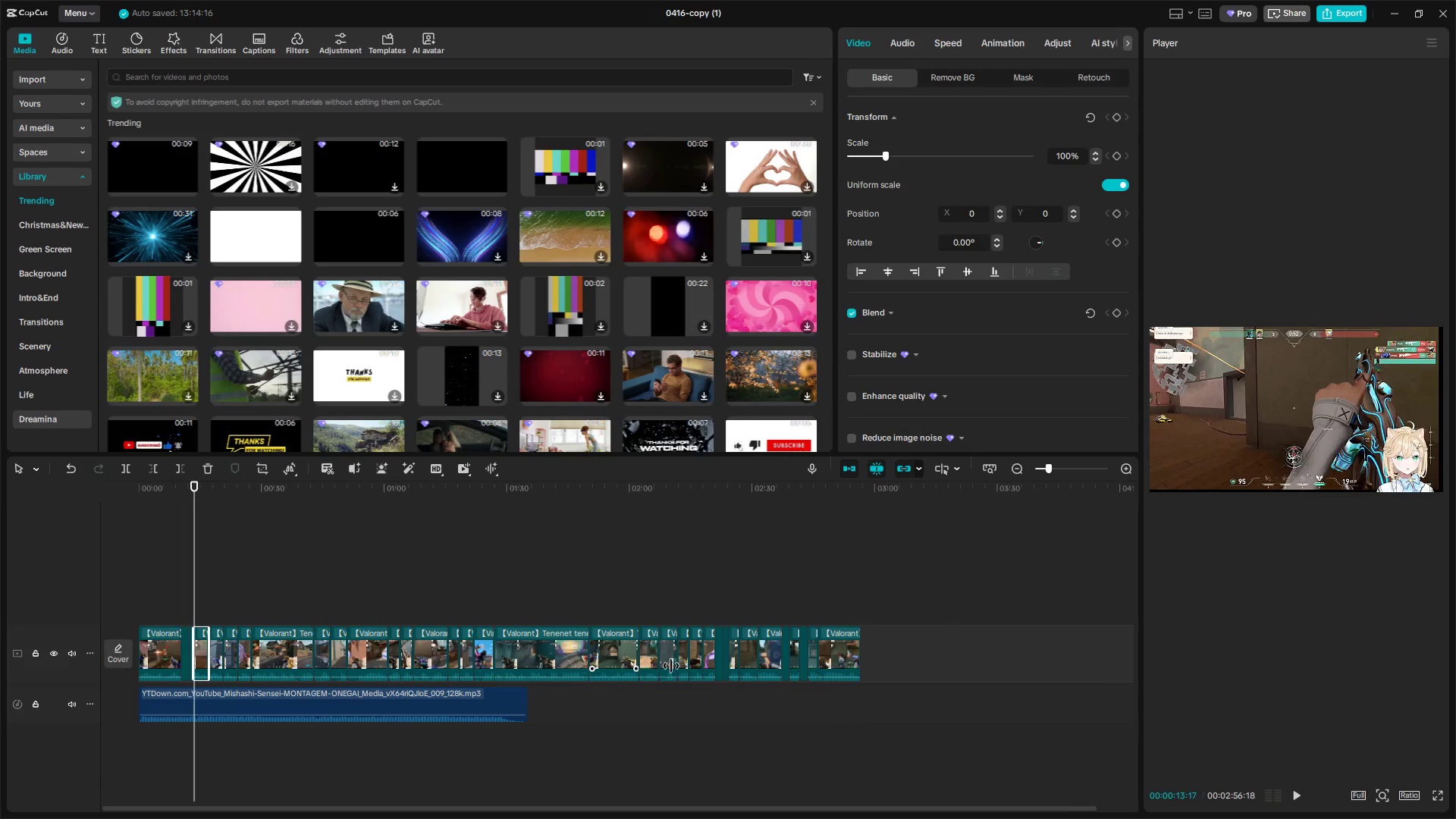 
key(Control+ControlLeft)
 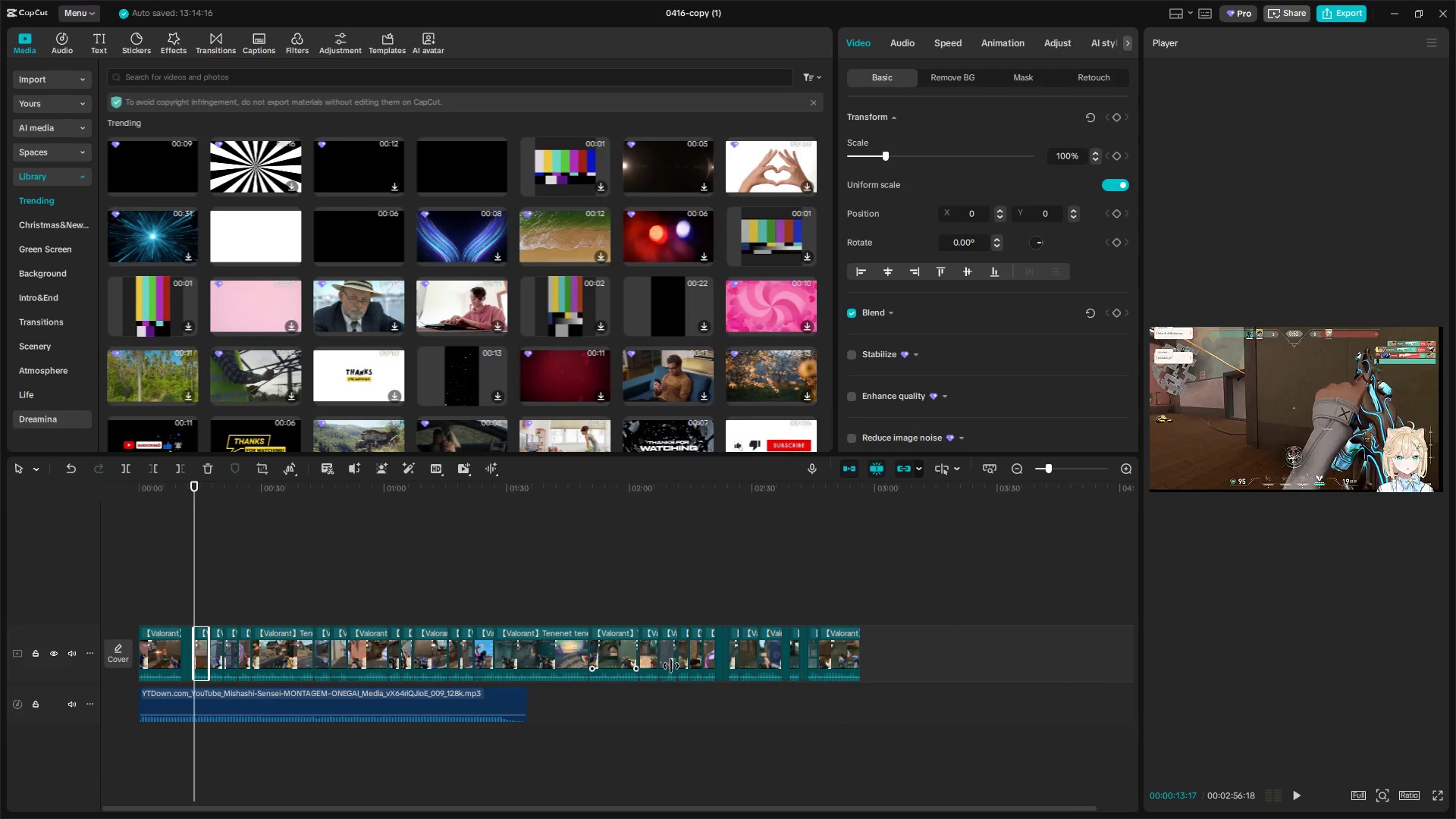 
key(Control+ControlLeft)
 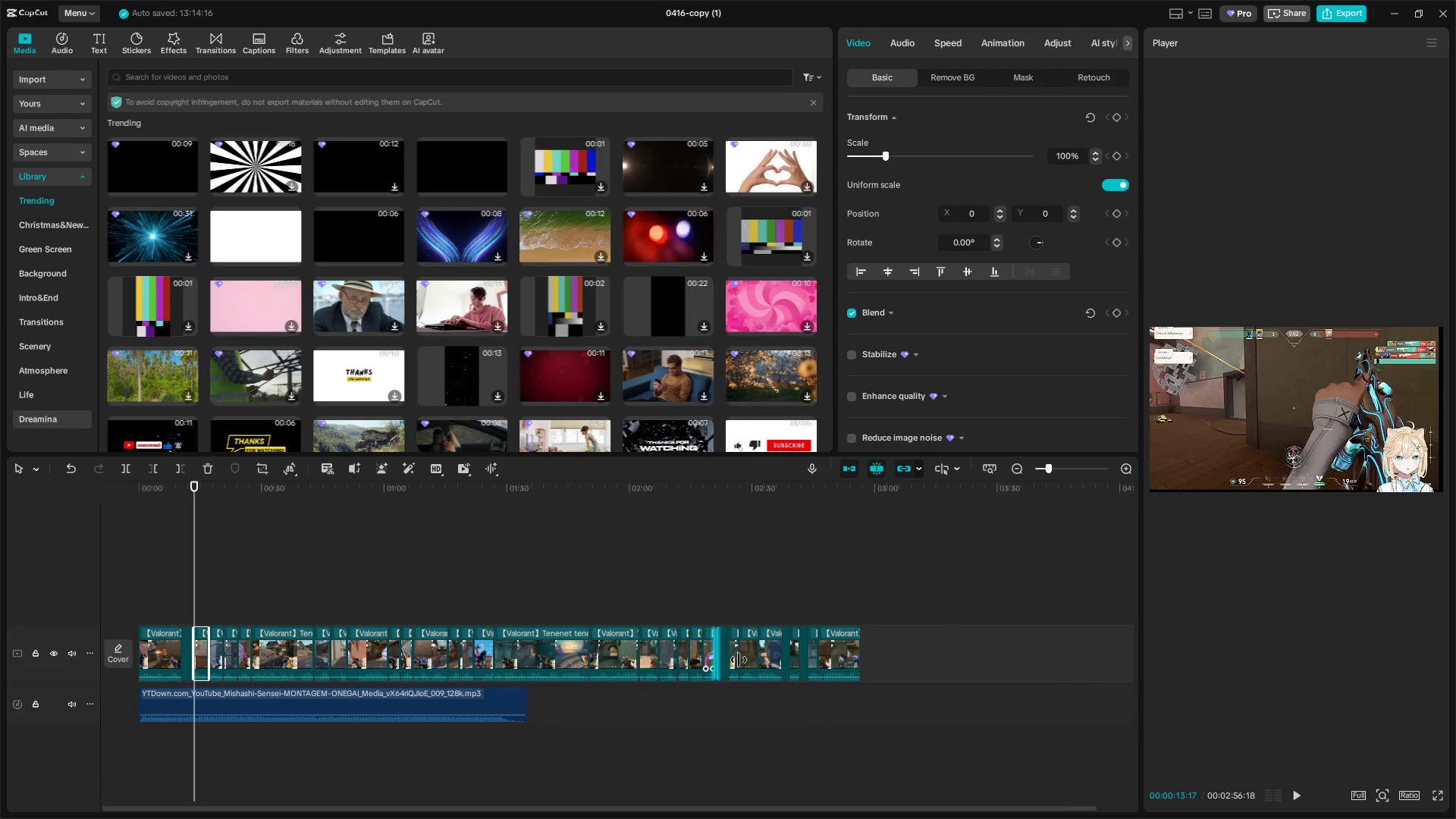 
key(Control+ControlLeft)
 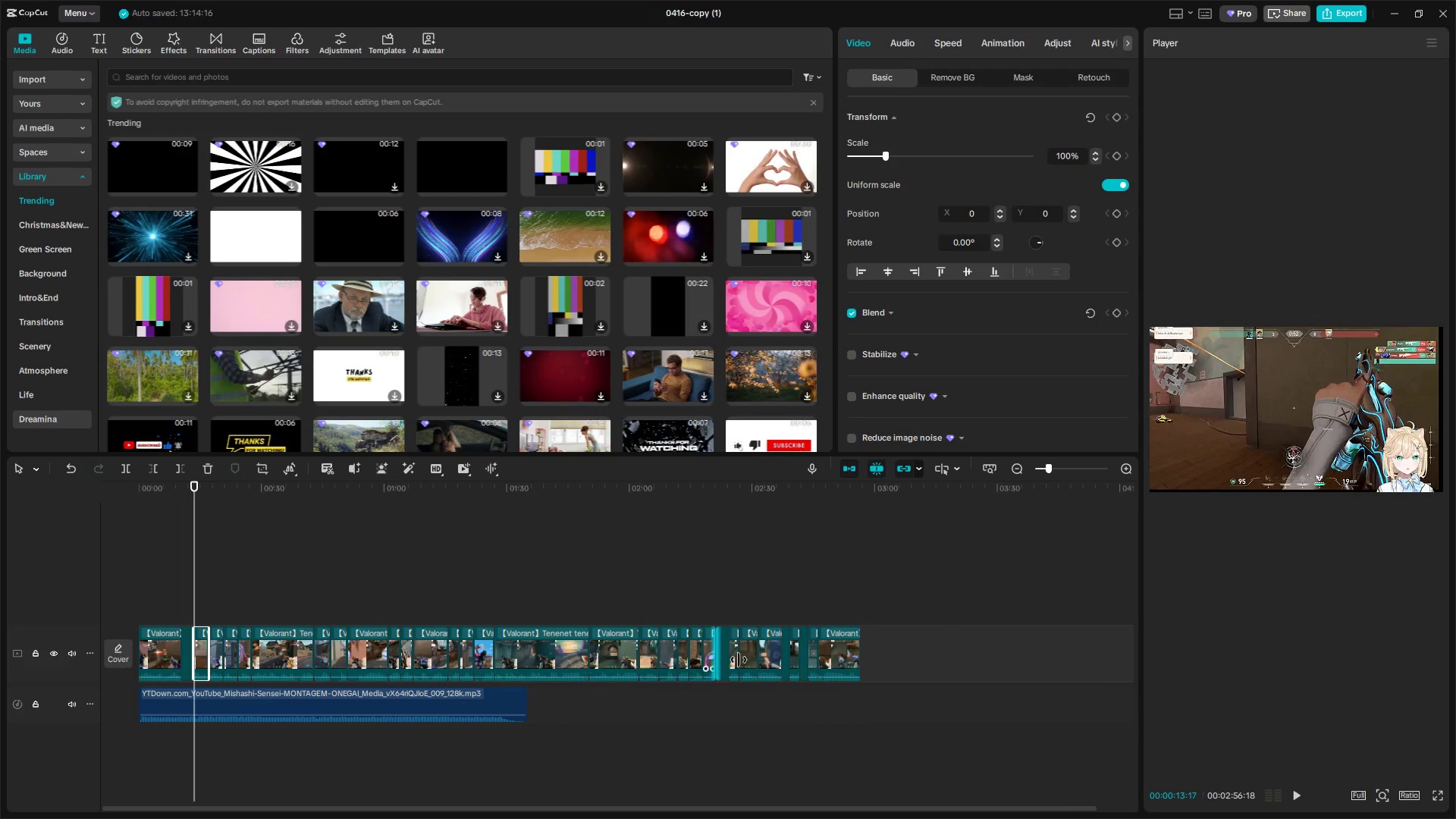 
key(Control+ControlLeft)
 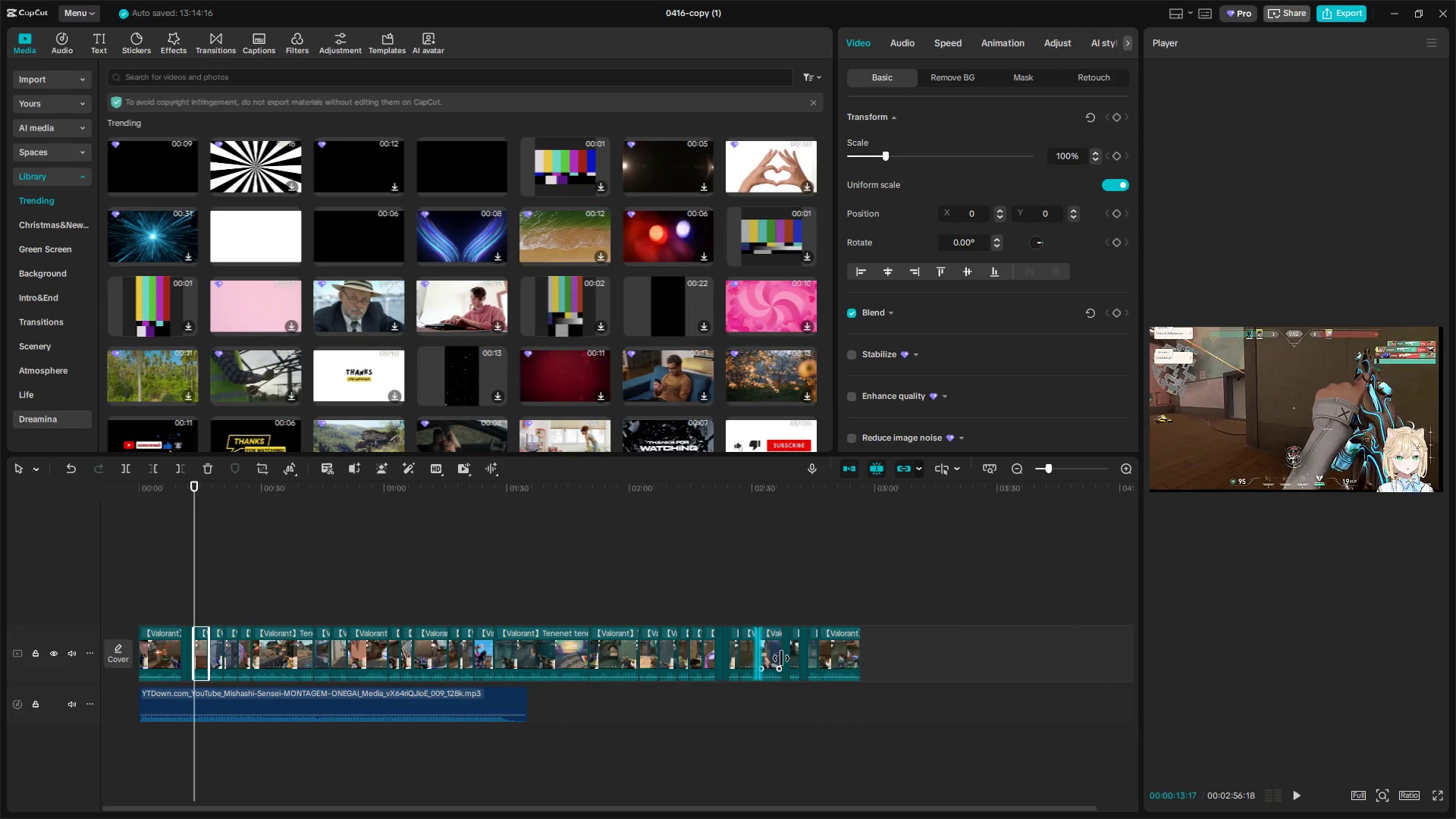 
key(Control+ControlLeft)
 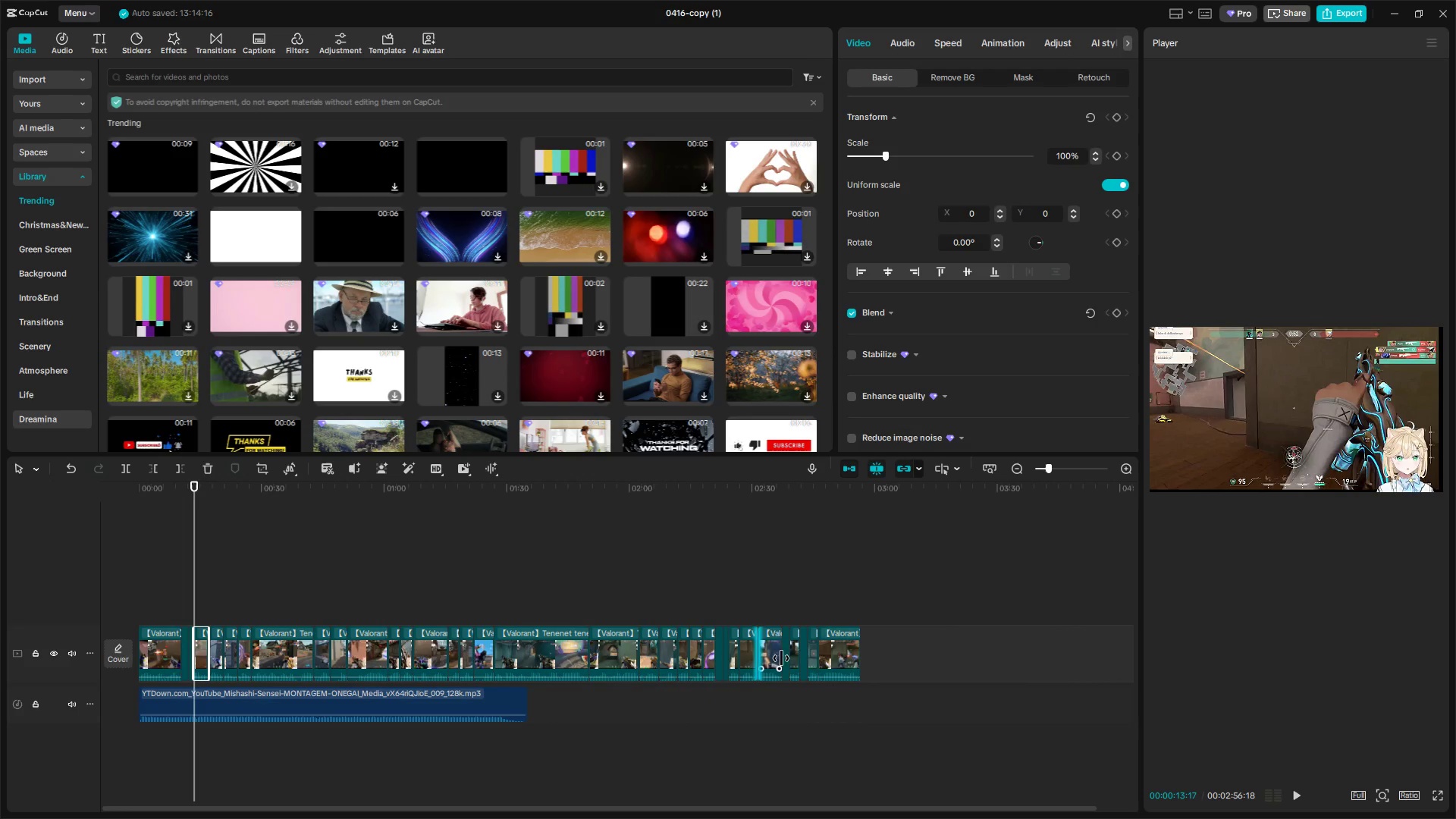 
key(Control+ControlLeft)
 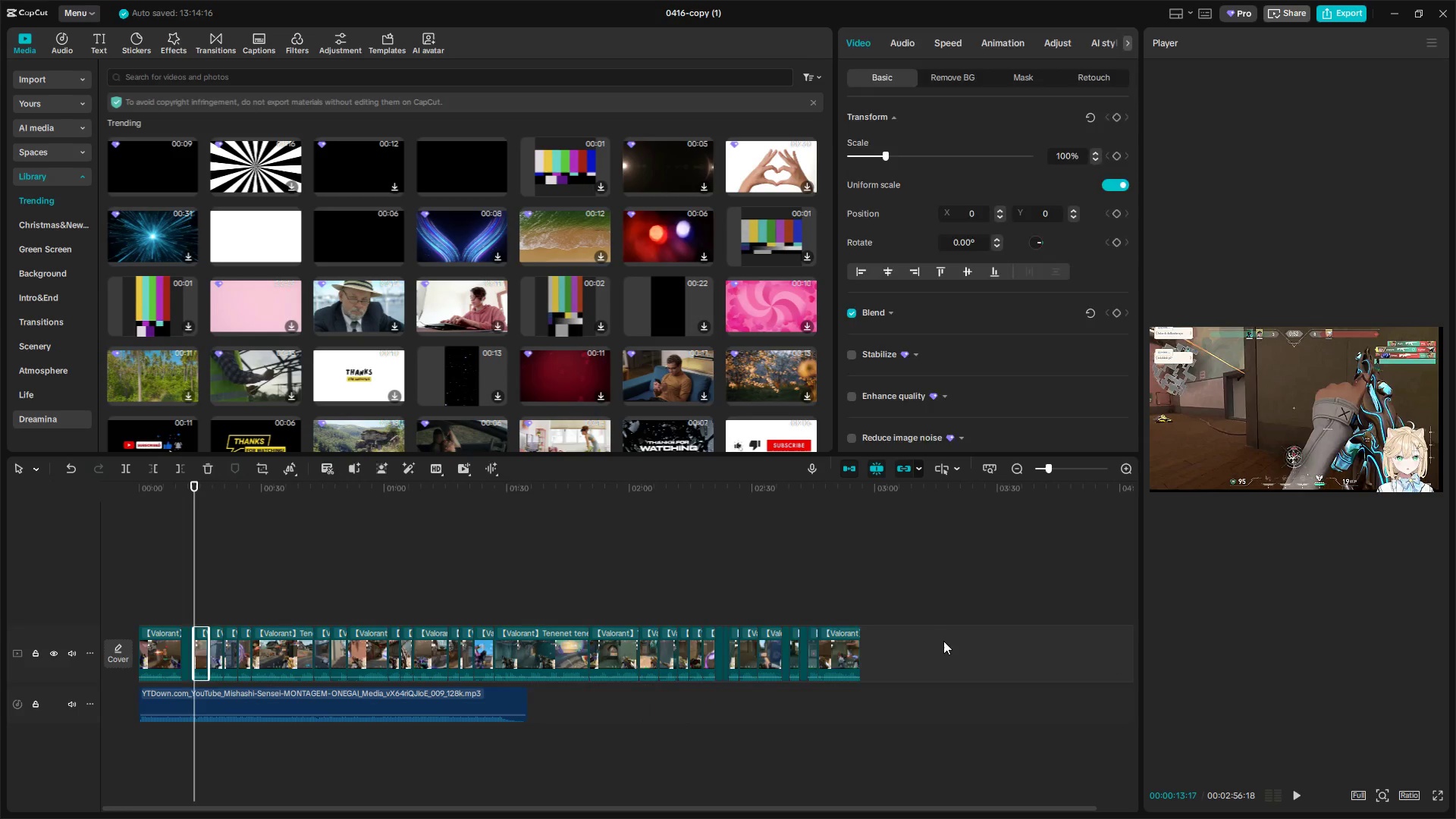 
scroll: coordinate [527, 657], scroll_direction: down, amount: 18.0
 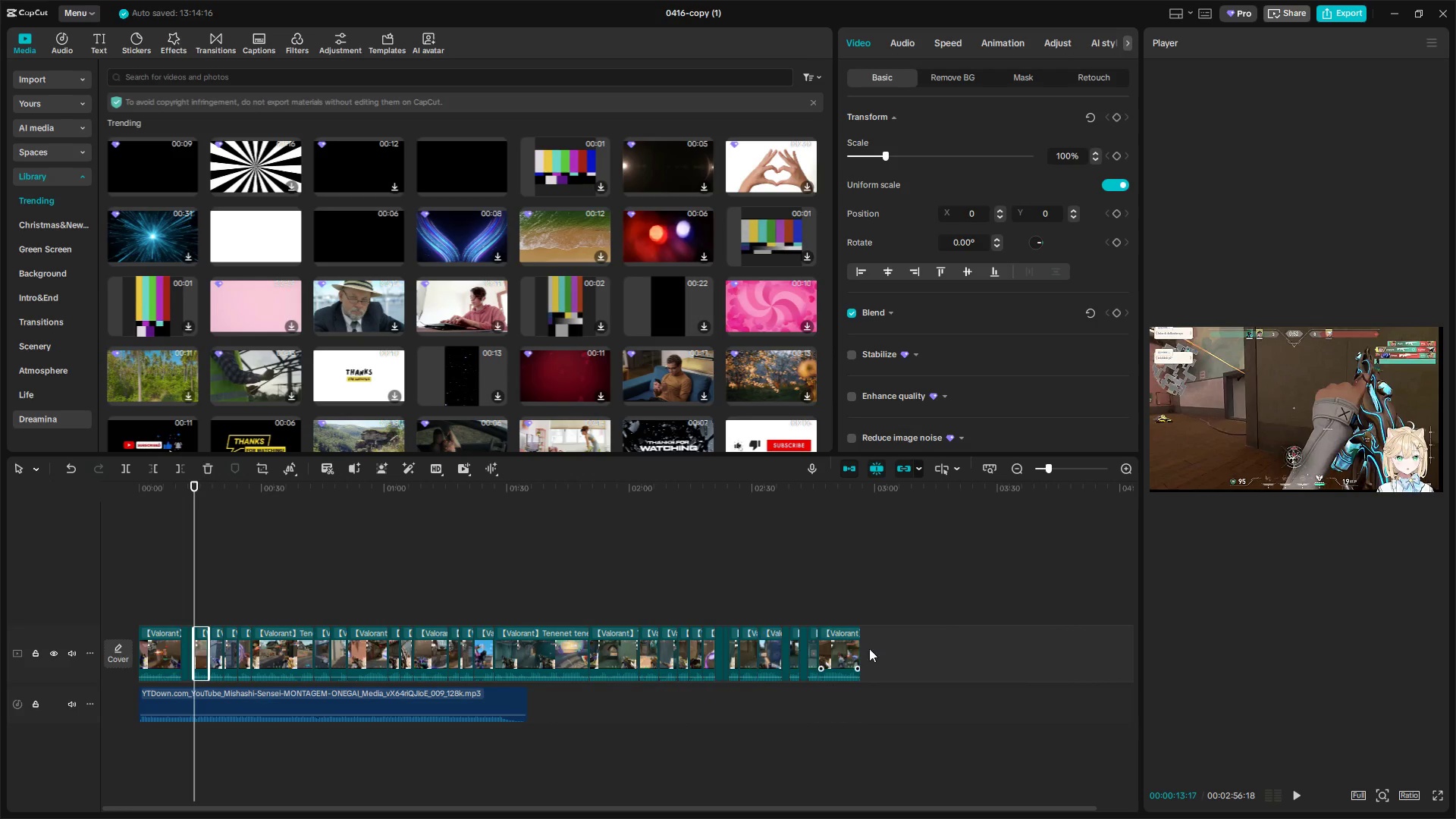 
left_click_drag(start_coordinate=[952, 640], to_coordinate=[203, 644])
 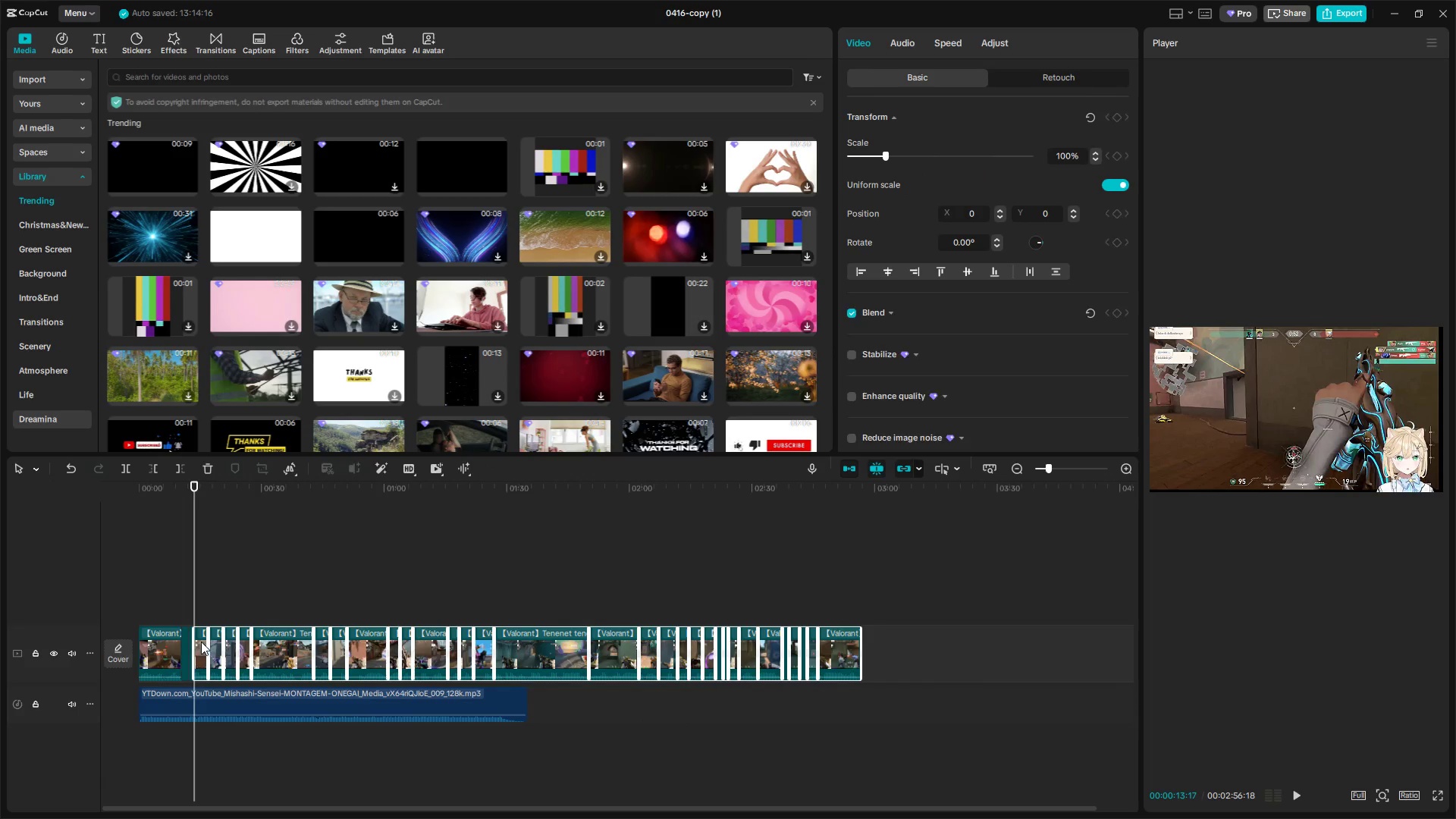 
left_click_drag(start_coordinate=[201, 642], to_coordinate=[213, 601])
 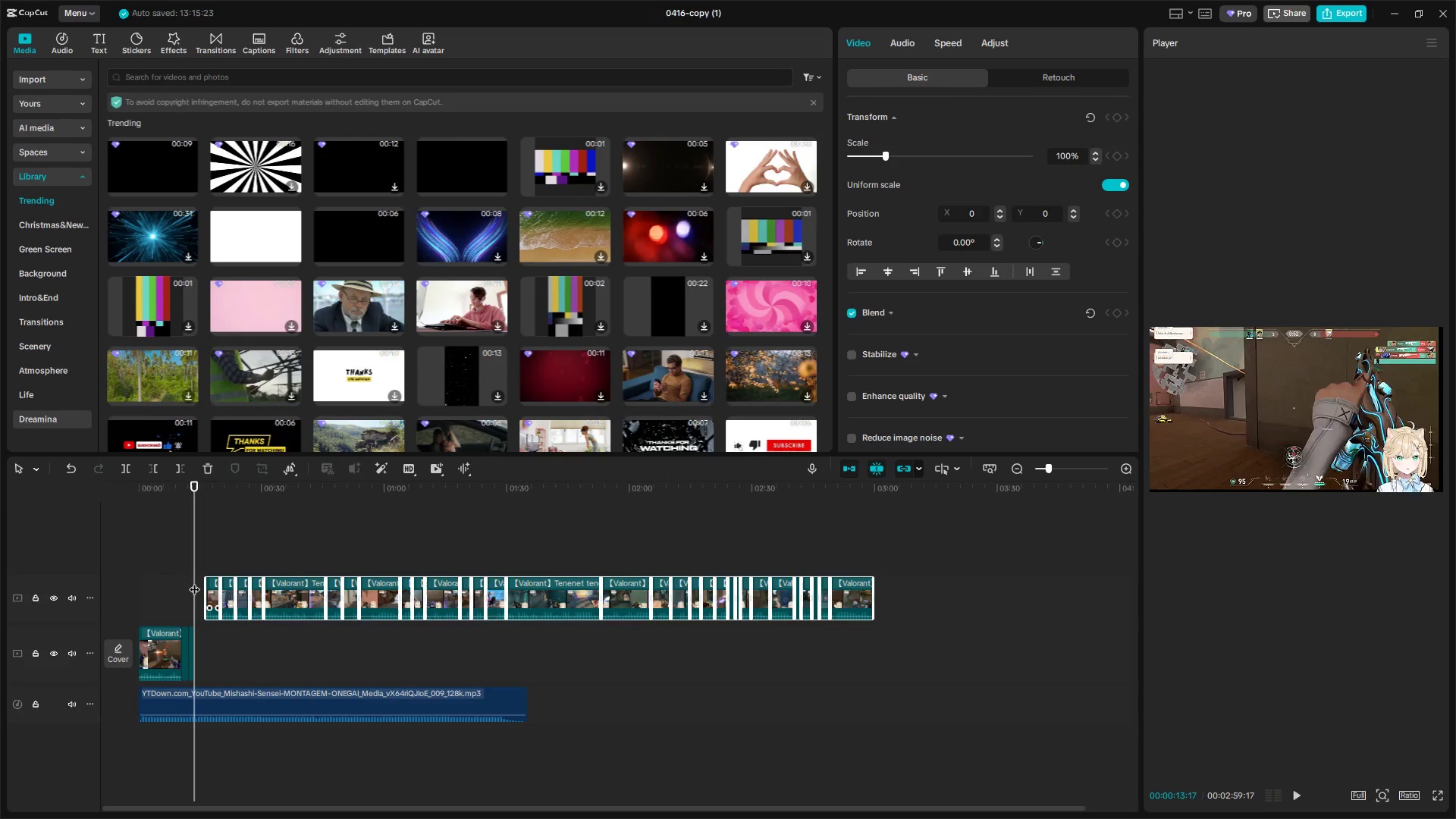 
left_click([193, 579])
 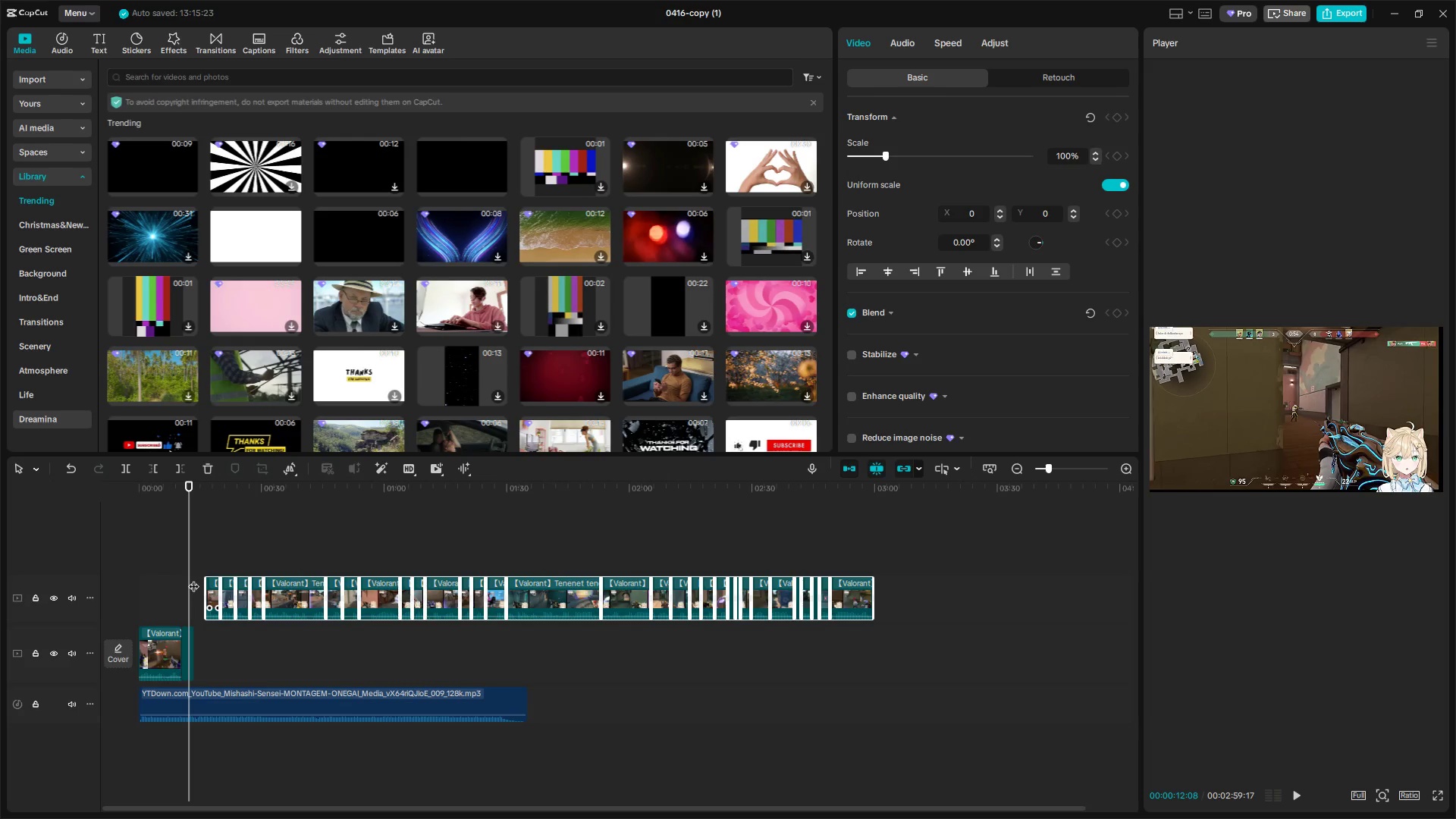 
key(Space)
 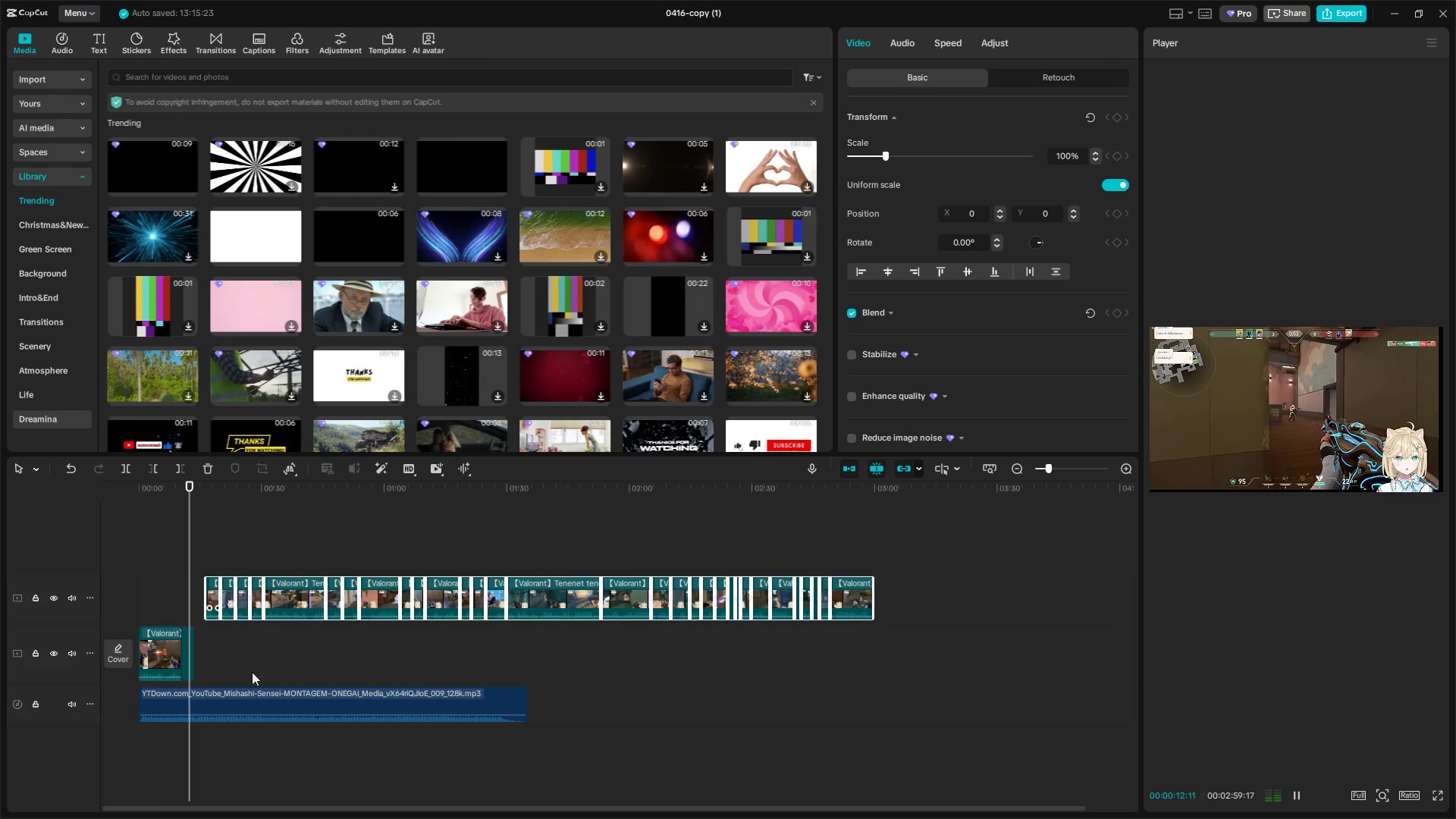 
hold_key(key=ControlLeft, duration=0.84)
scroll: coordinate [258, 697], scroll_direction: up, amount: 16.0
 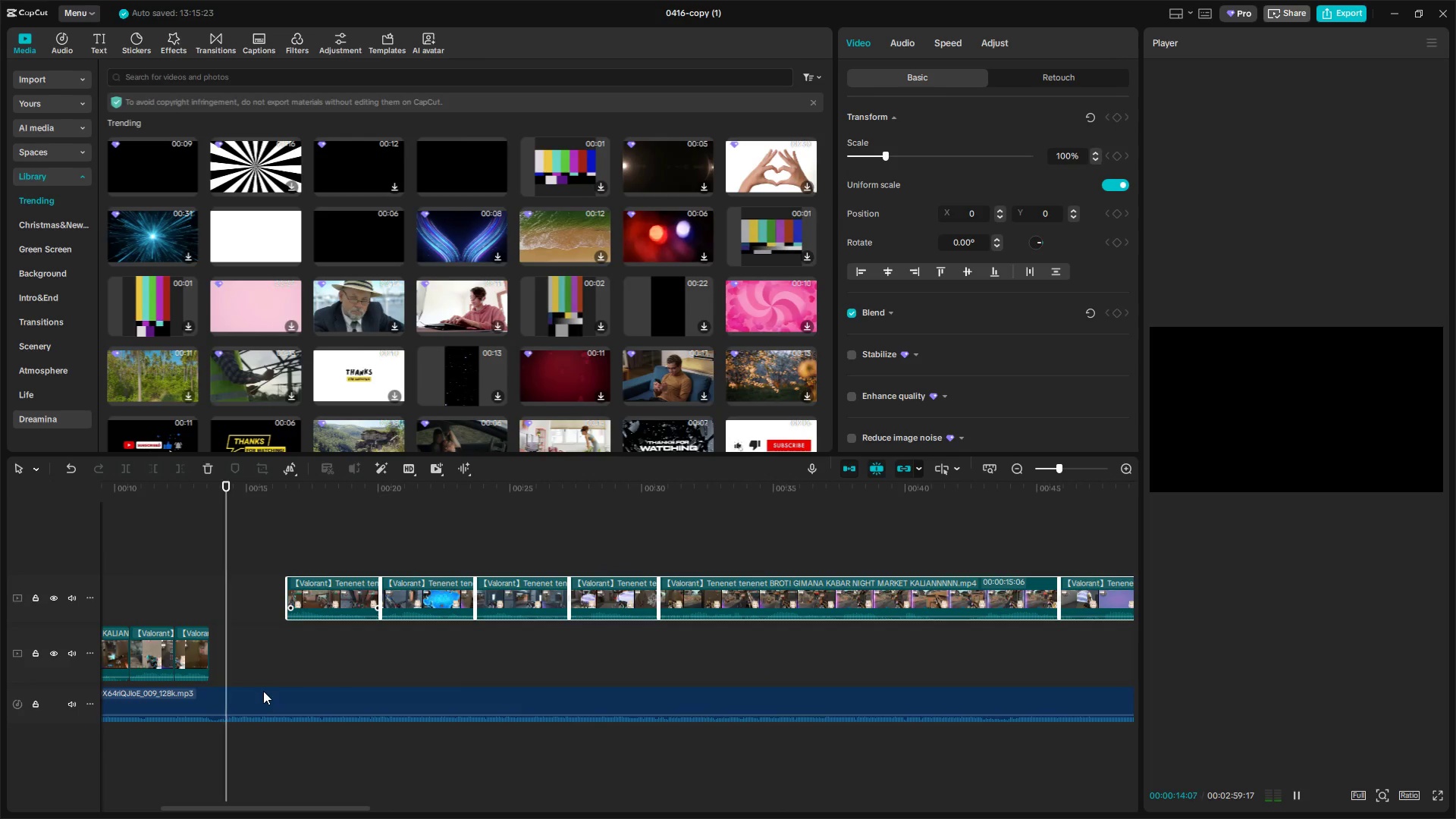 
key(Space)
 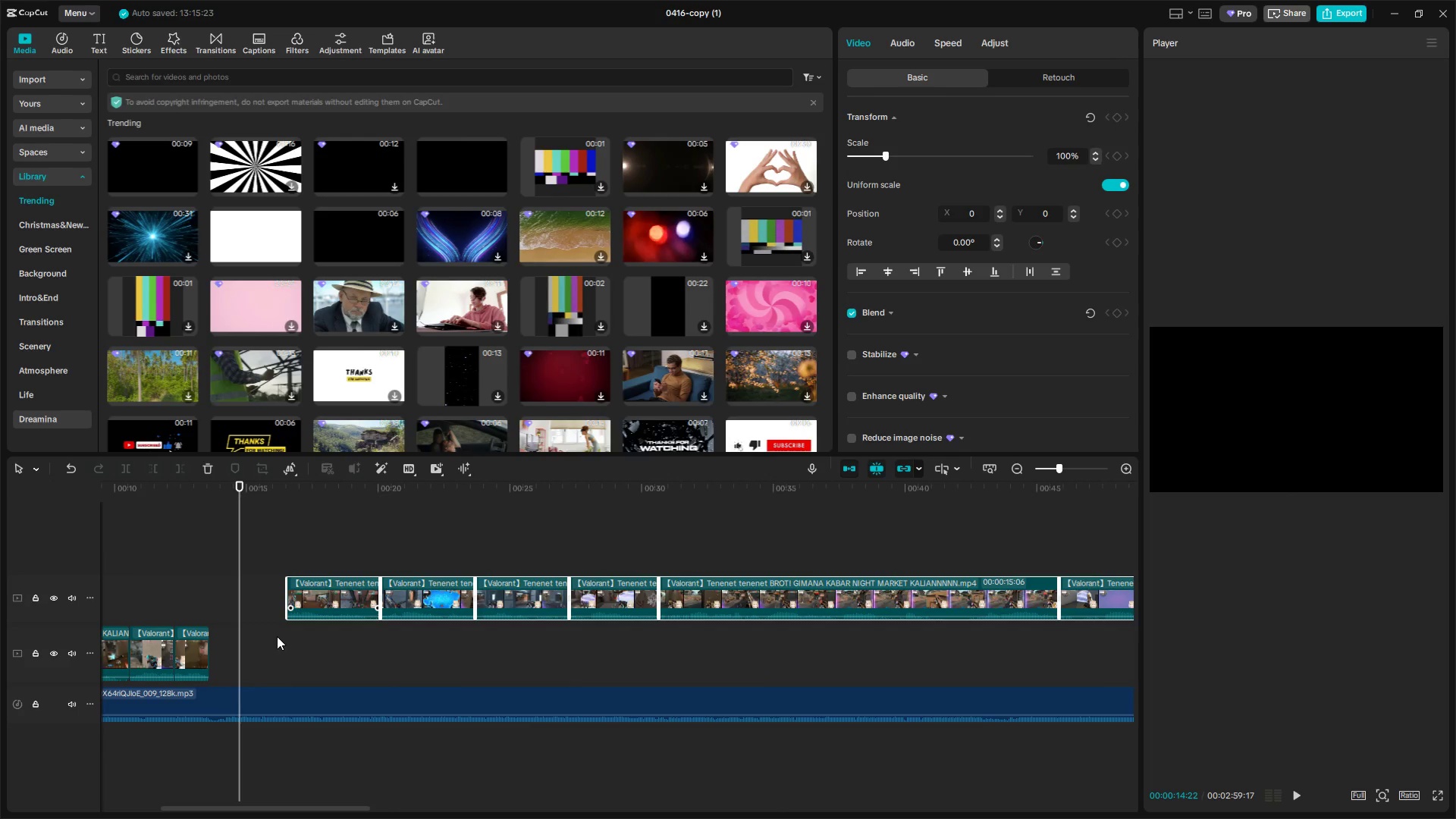 
left_click([322, 590])
 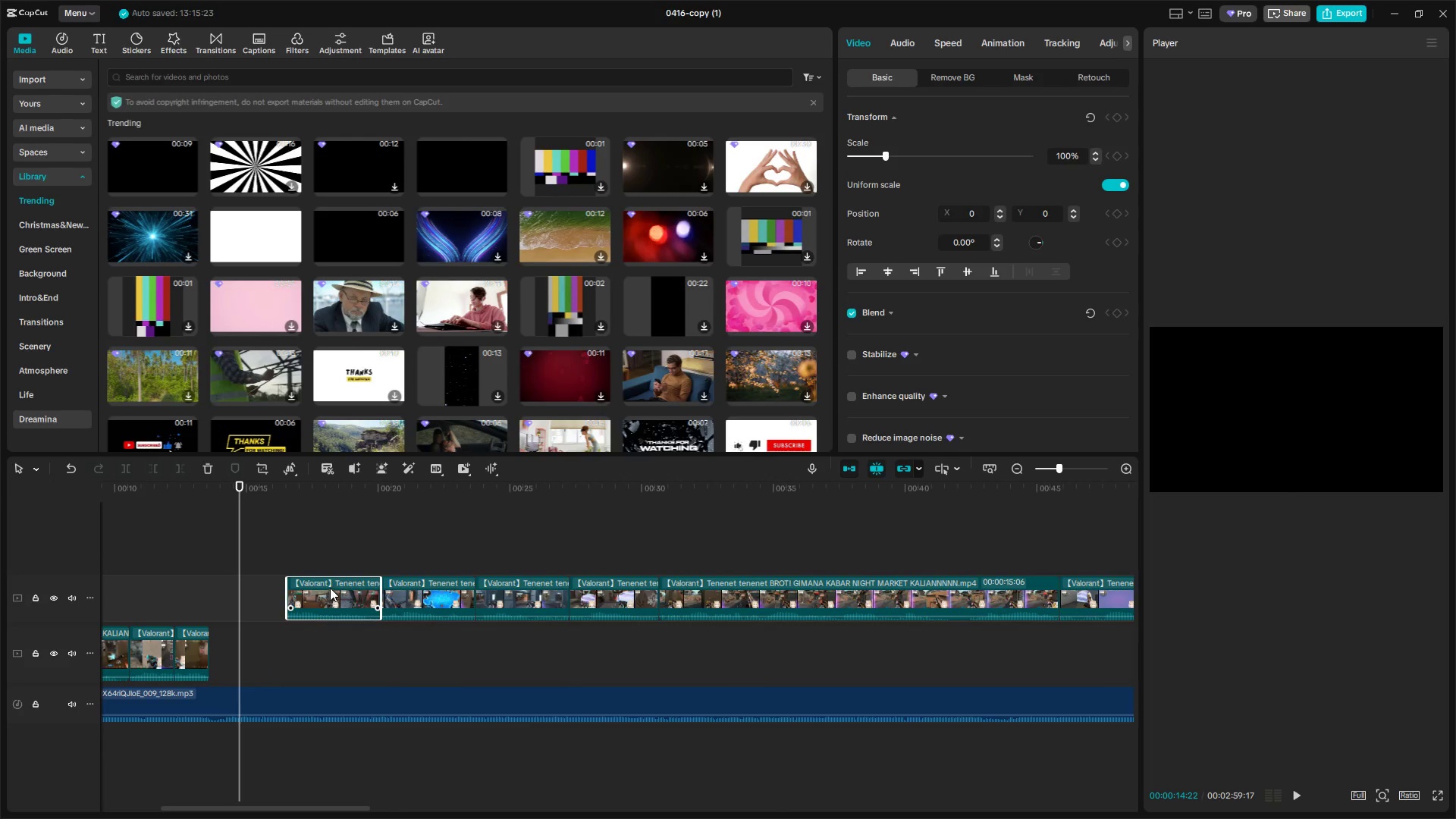 
left_click_drag(start_coordinate=[330, 588], to_coordinate=[278, 645])
 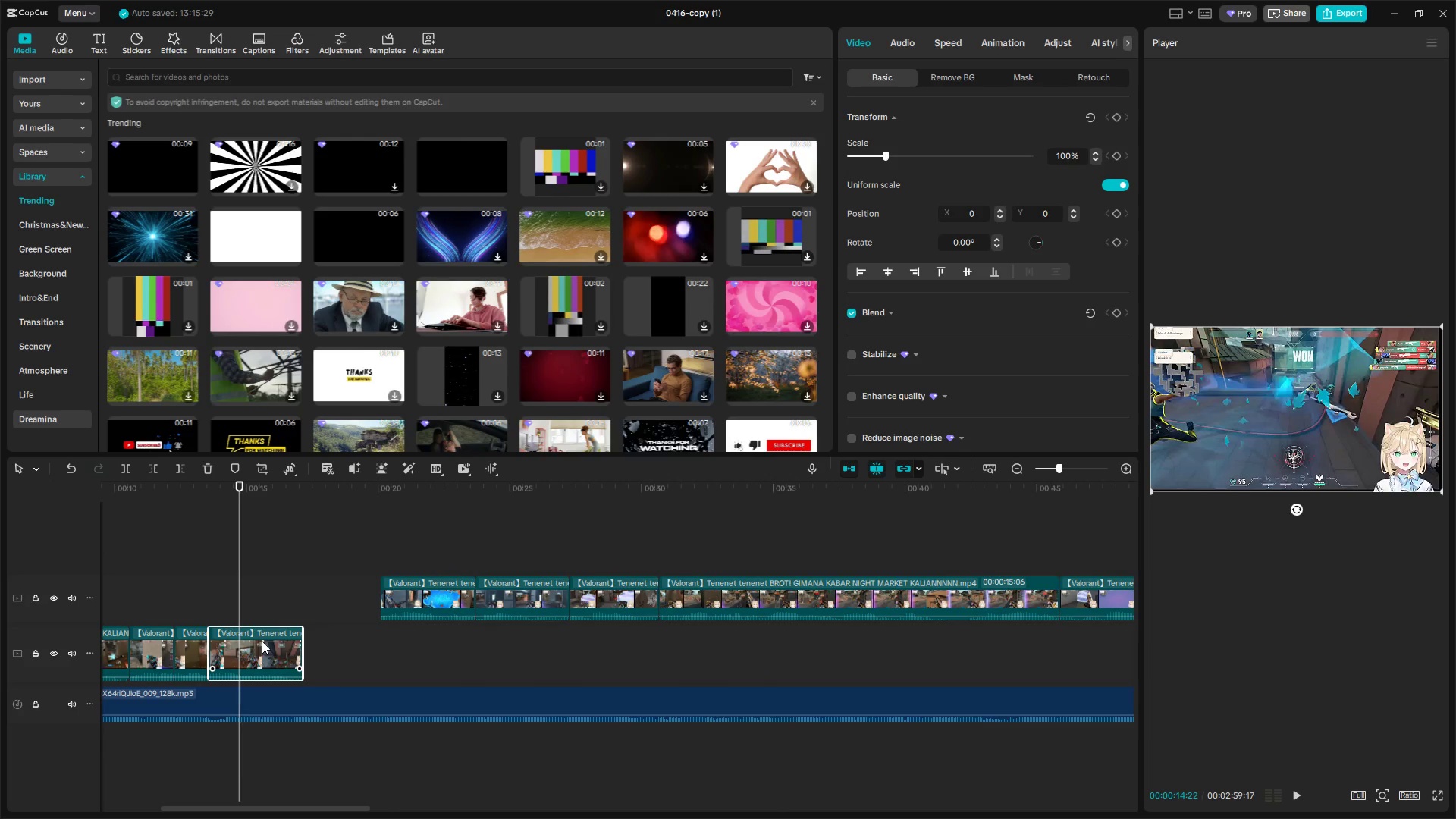 
left_click_drag(start_coordinate=[262, 641], to_coordinate=[287, 584])
 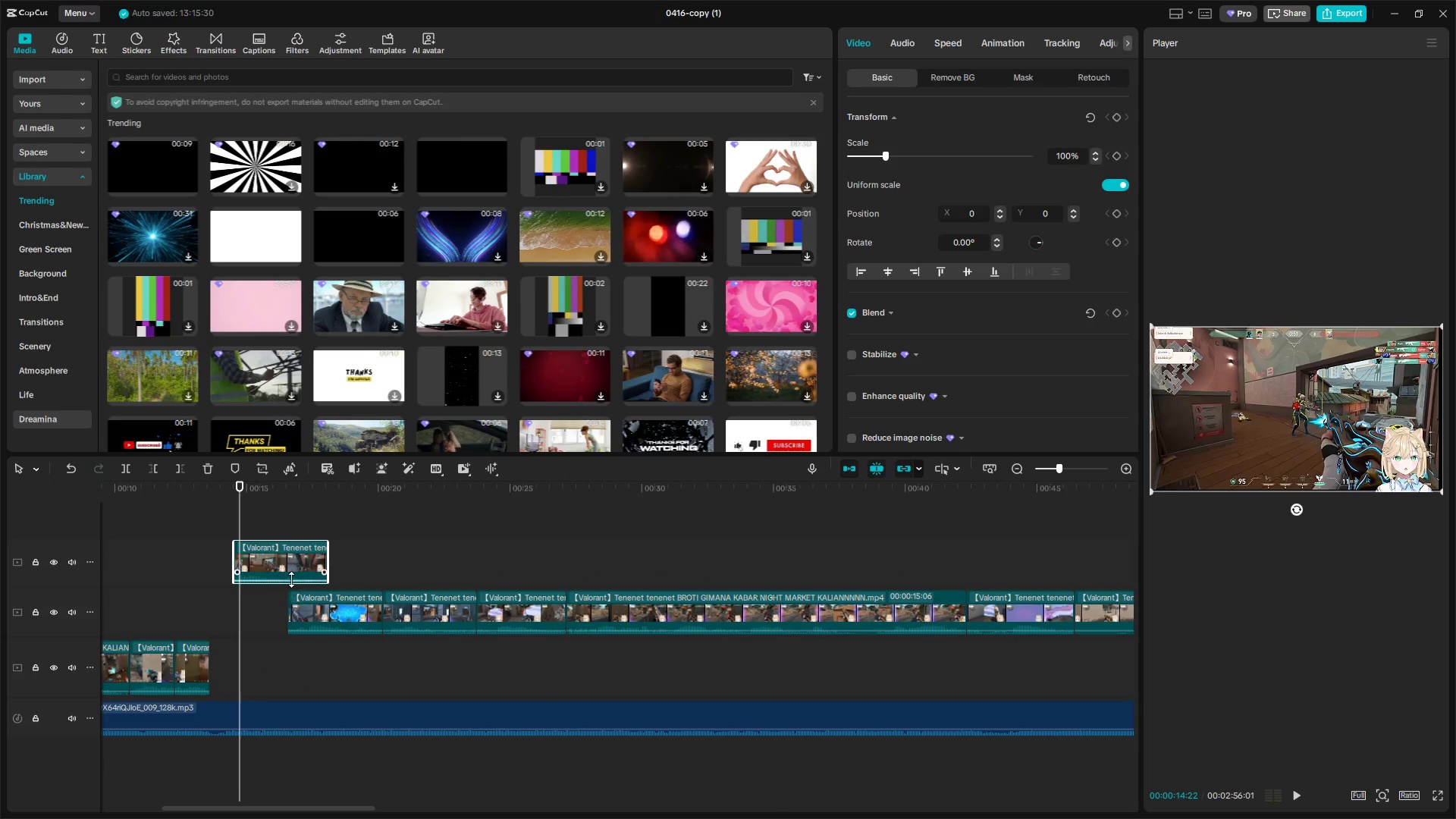 
left_click_drag(start_coordinate=[293, 571], to_coordinate=[259, 608])
 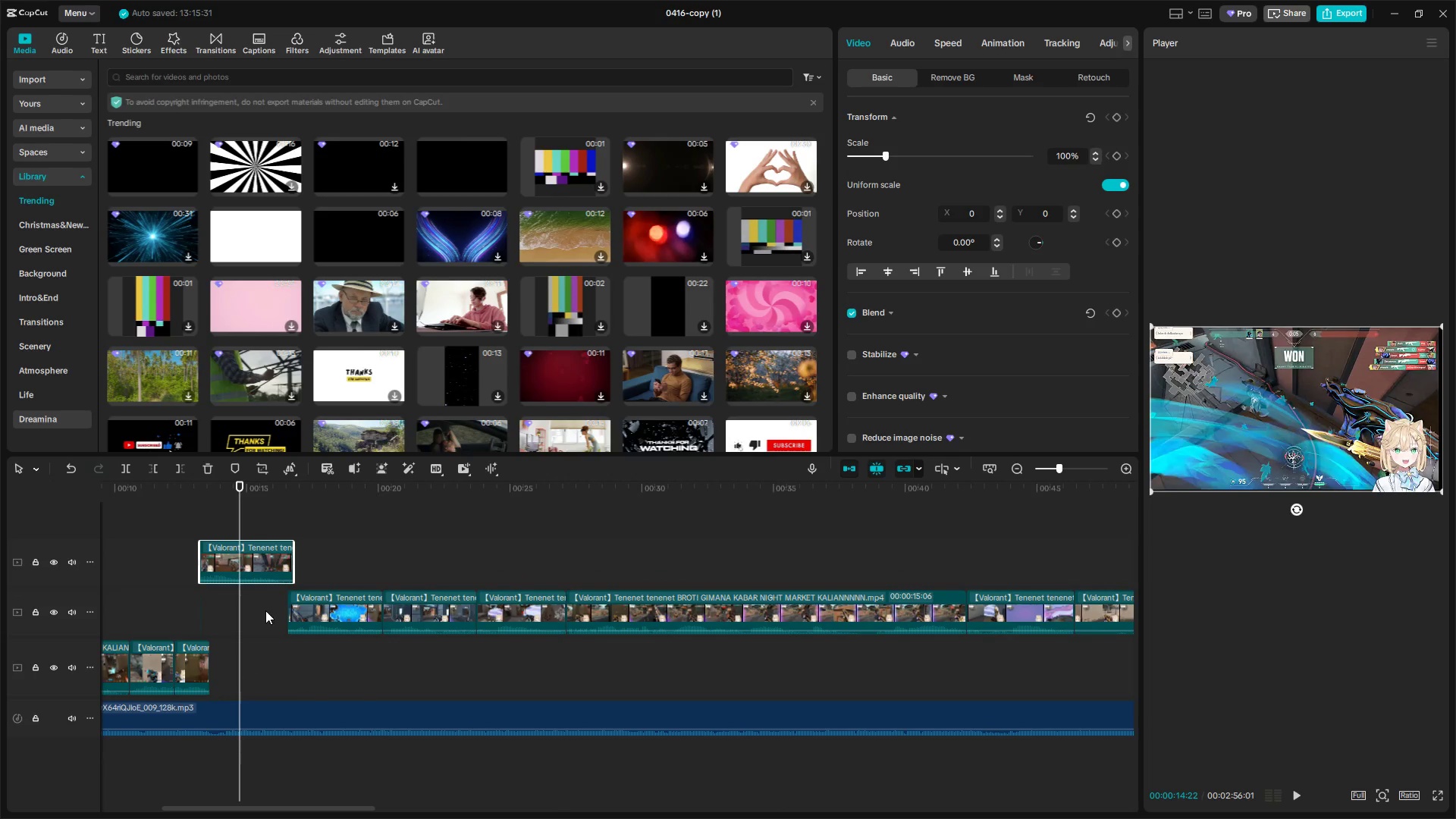 
hold_key(key=ControlLeft, duration=0.92)
scroll: coordinate [312, 676], scroll_direction: up, amount: 13.0
 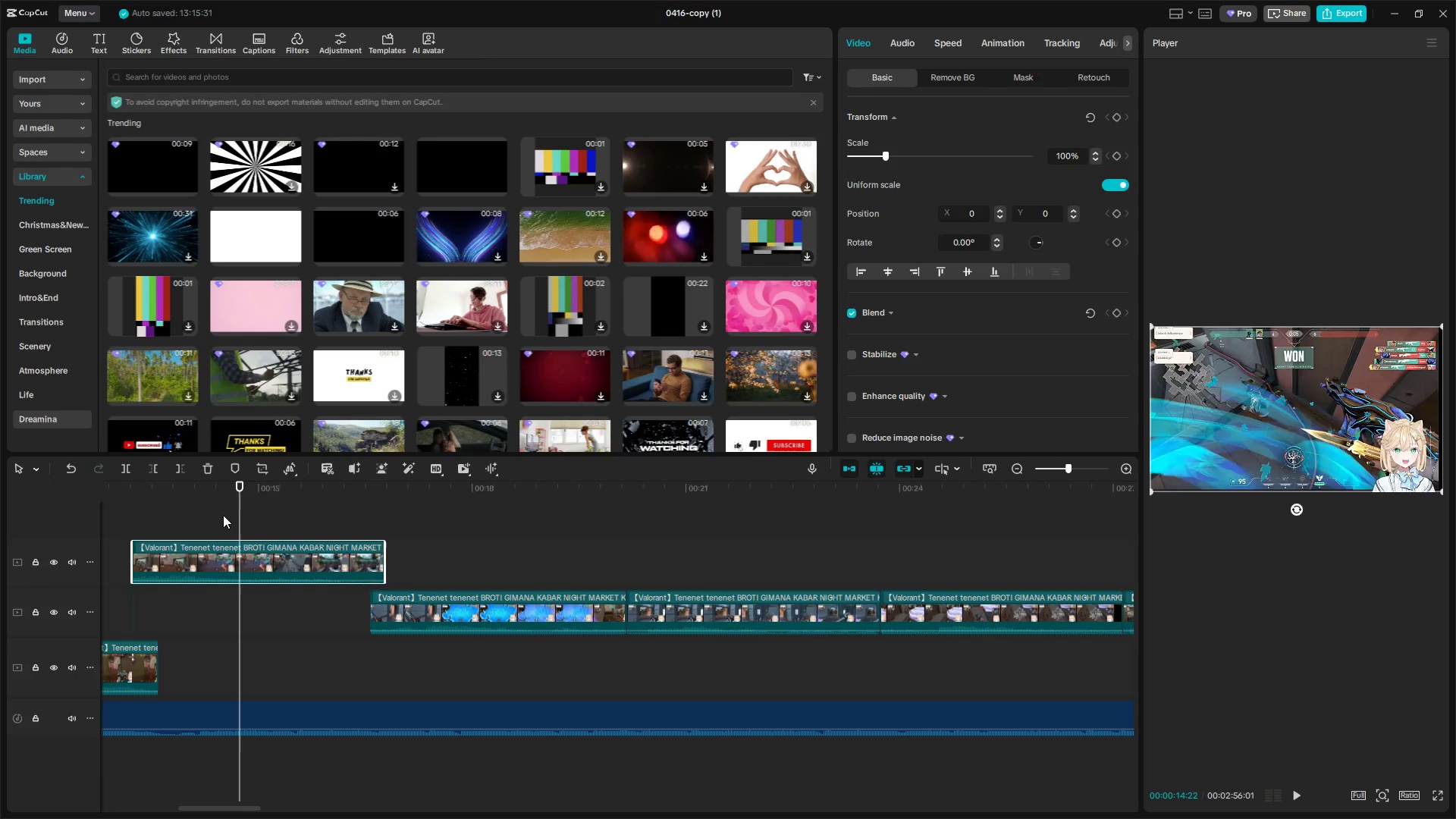 
left_click([217, 514])
 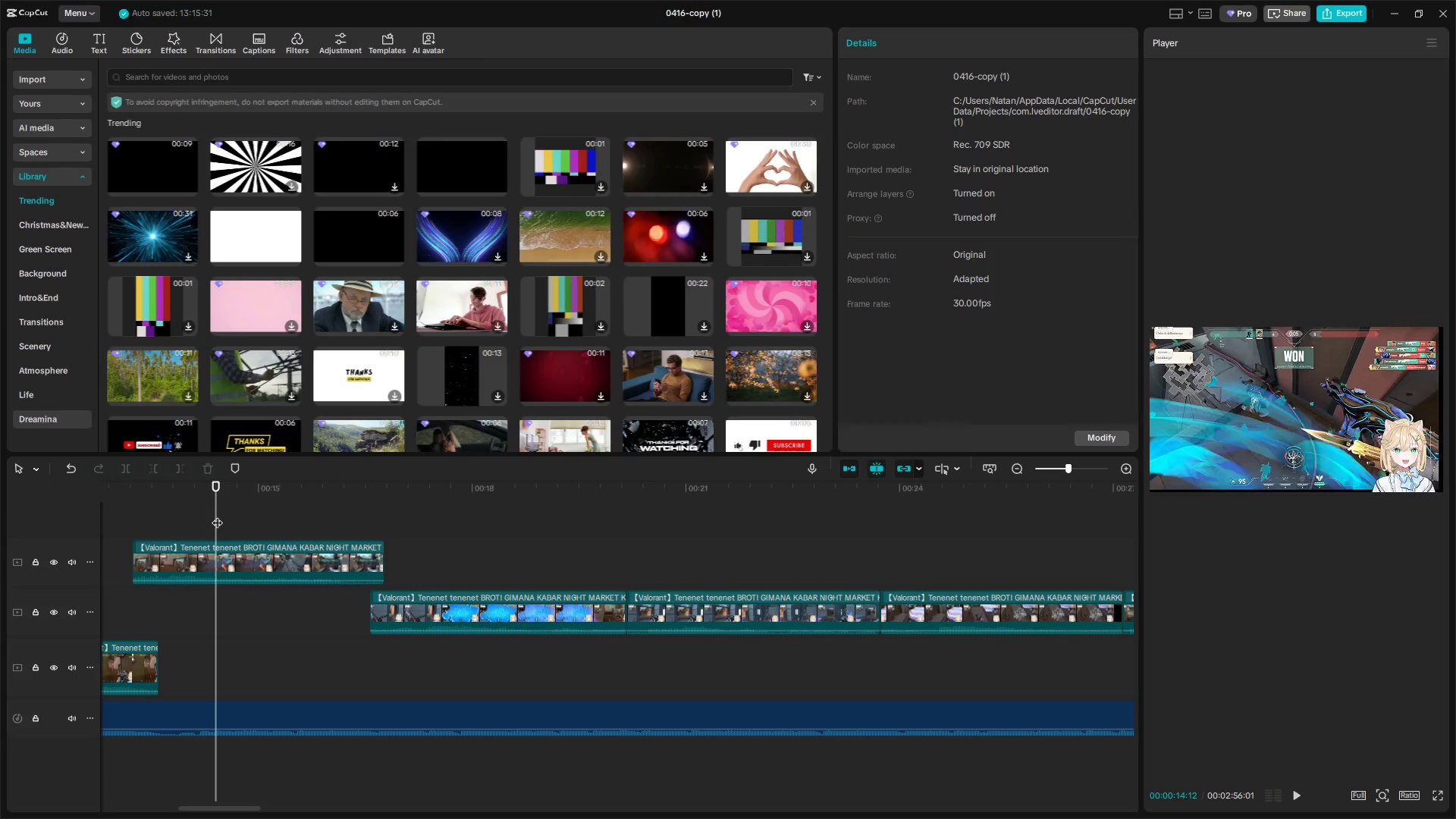 
left_click_drag(start_coordinate=[217, 515], to_coordinate=[332, 548])
 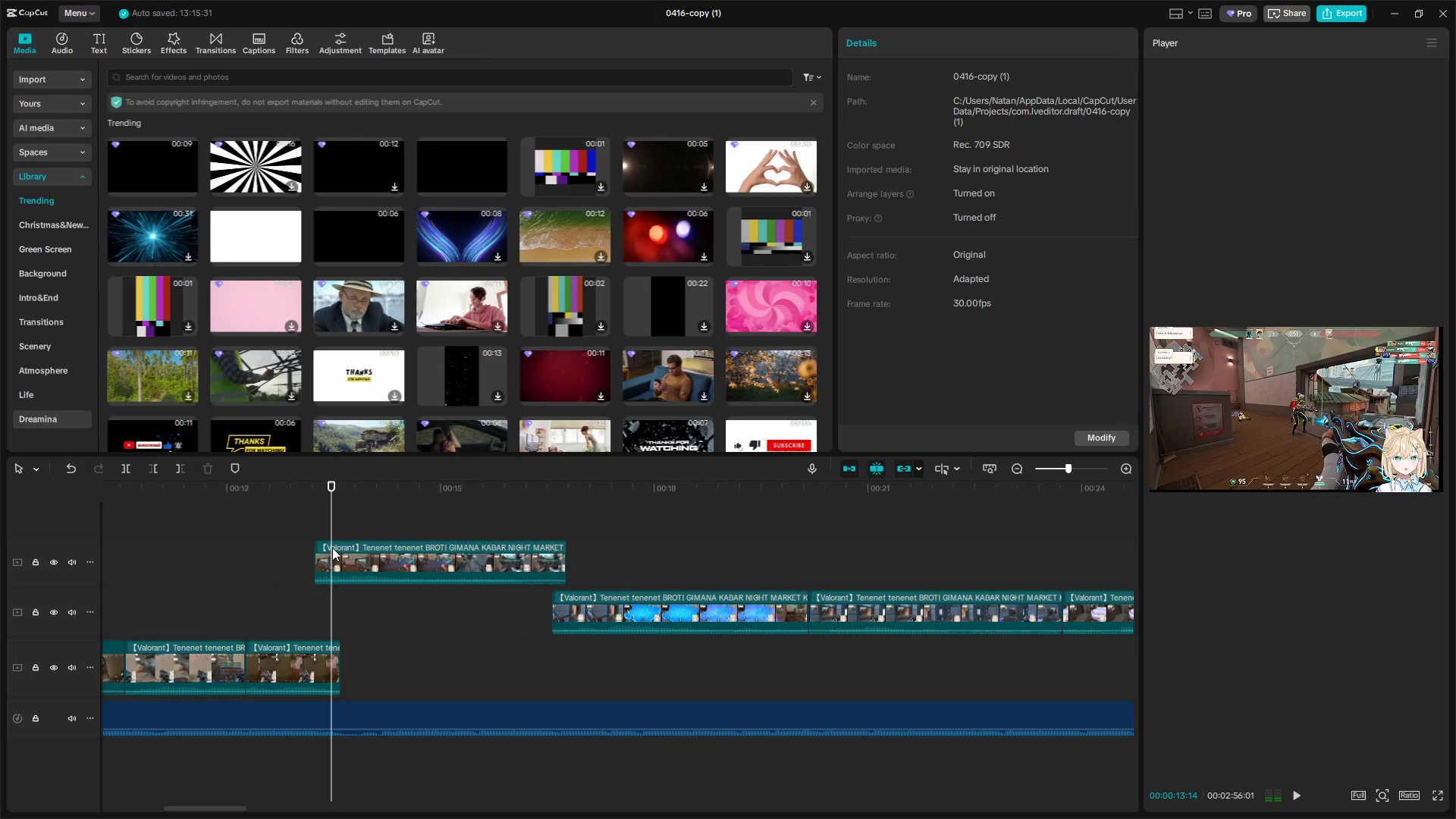 
key(Space)
 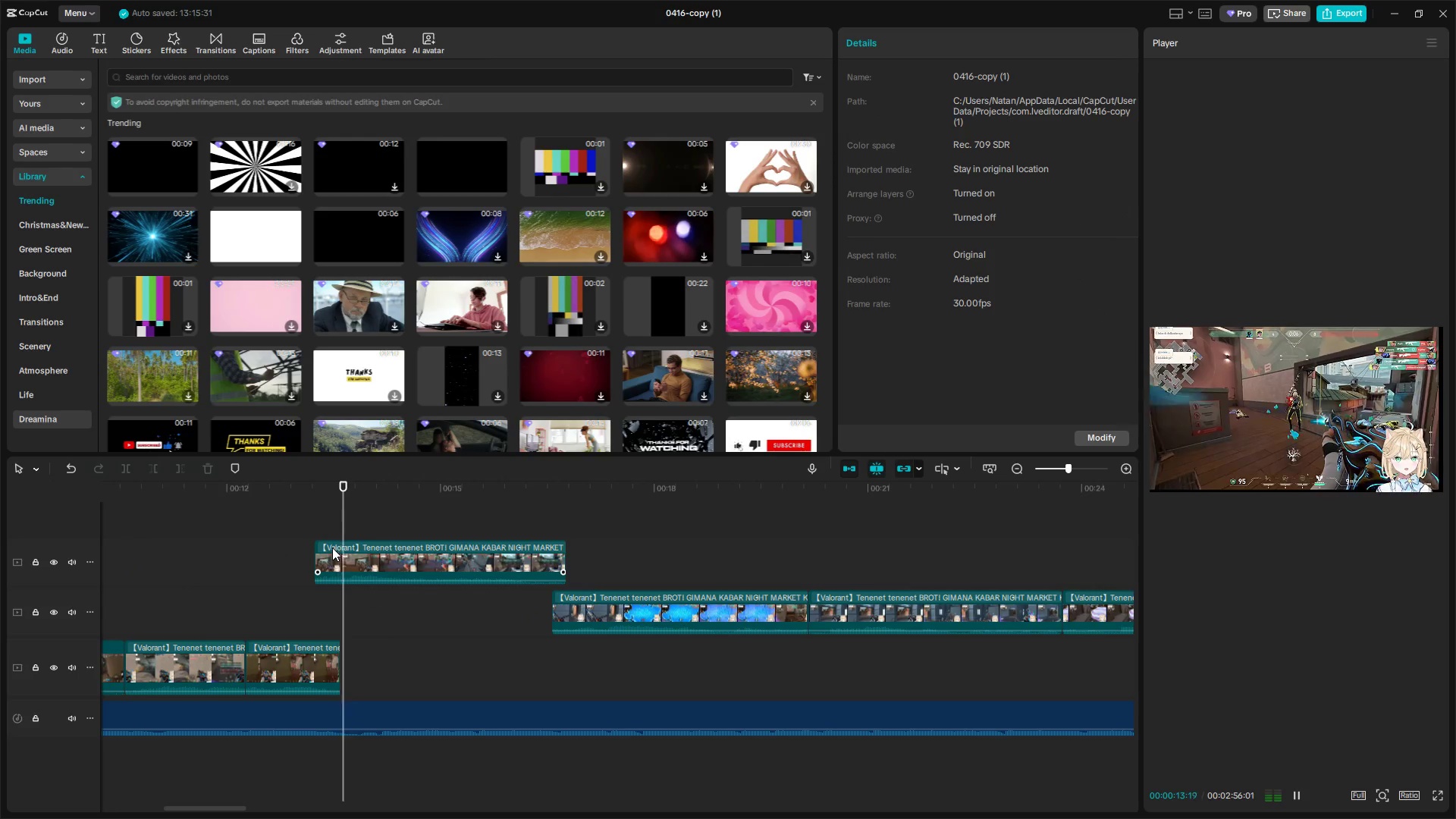 
key(Space)
 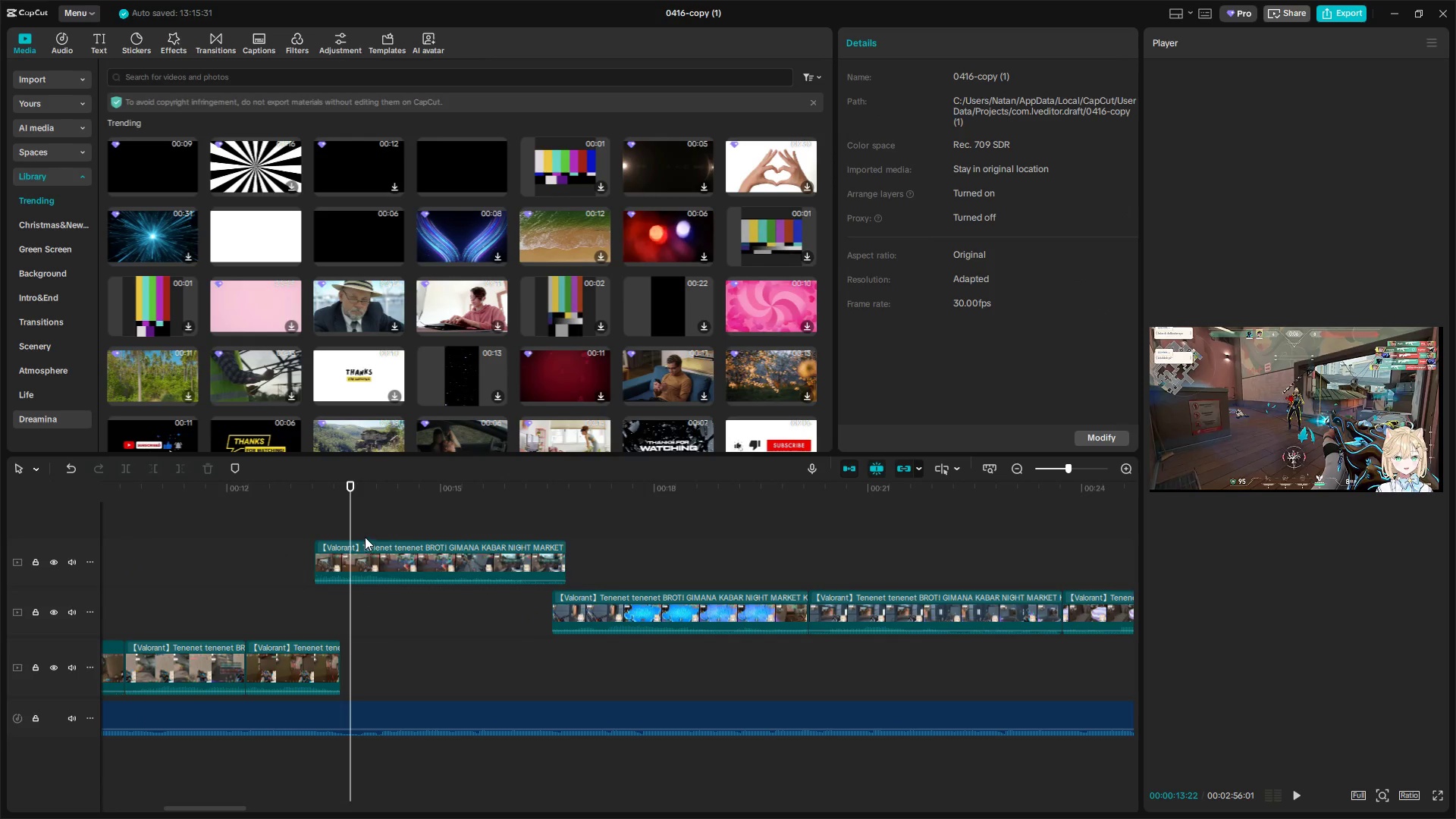 
left_click_drag(start_coordinate=[353, 522], to_coordinate=[335, 525])
 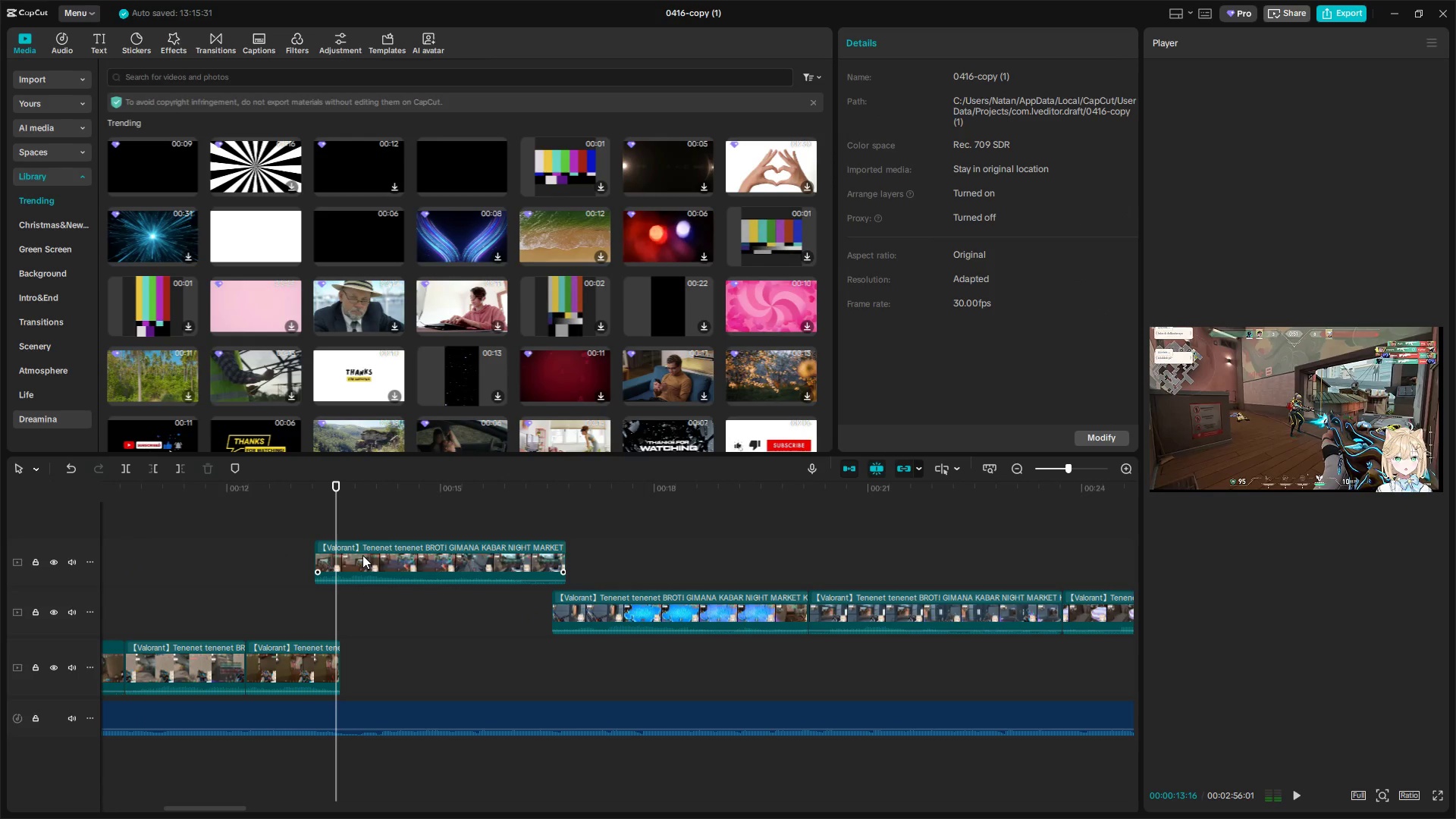 
key(Q)
 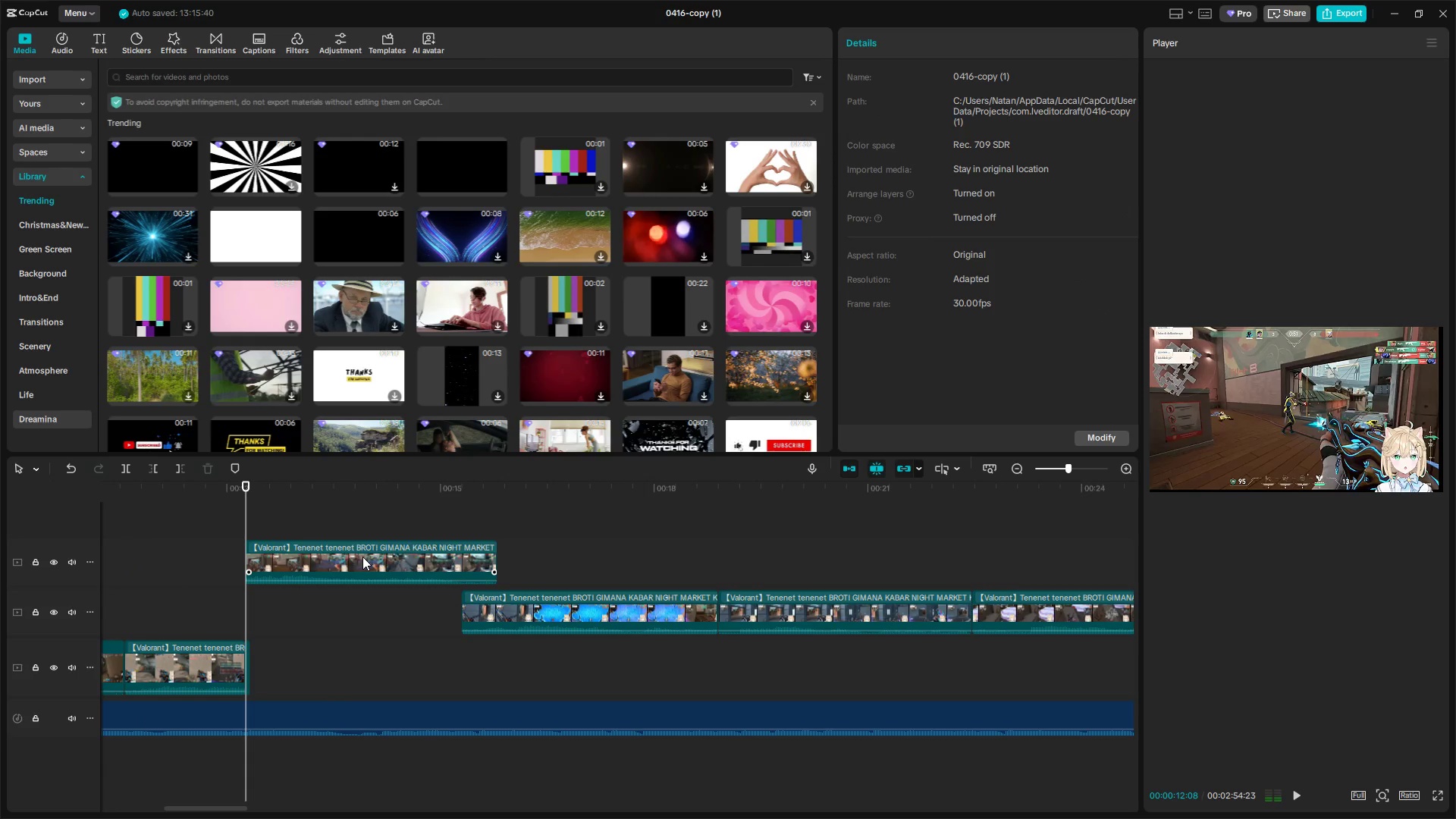 
key(Control+Z)
 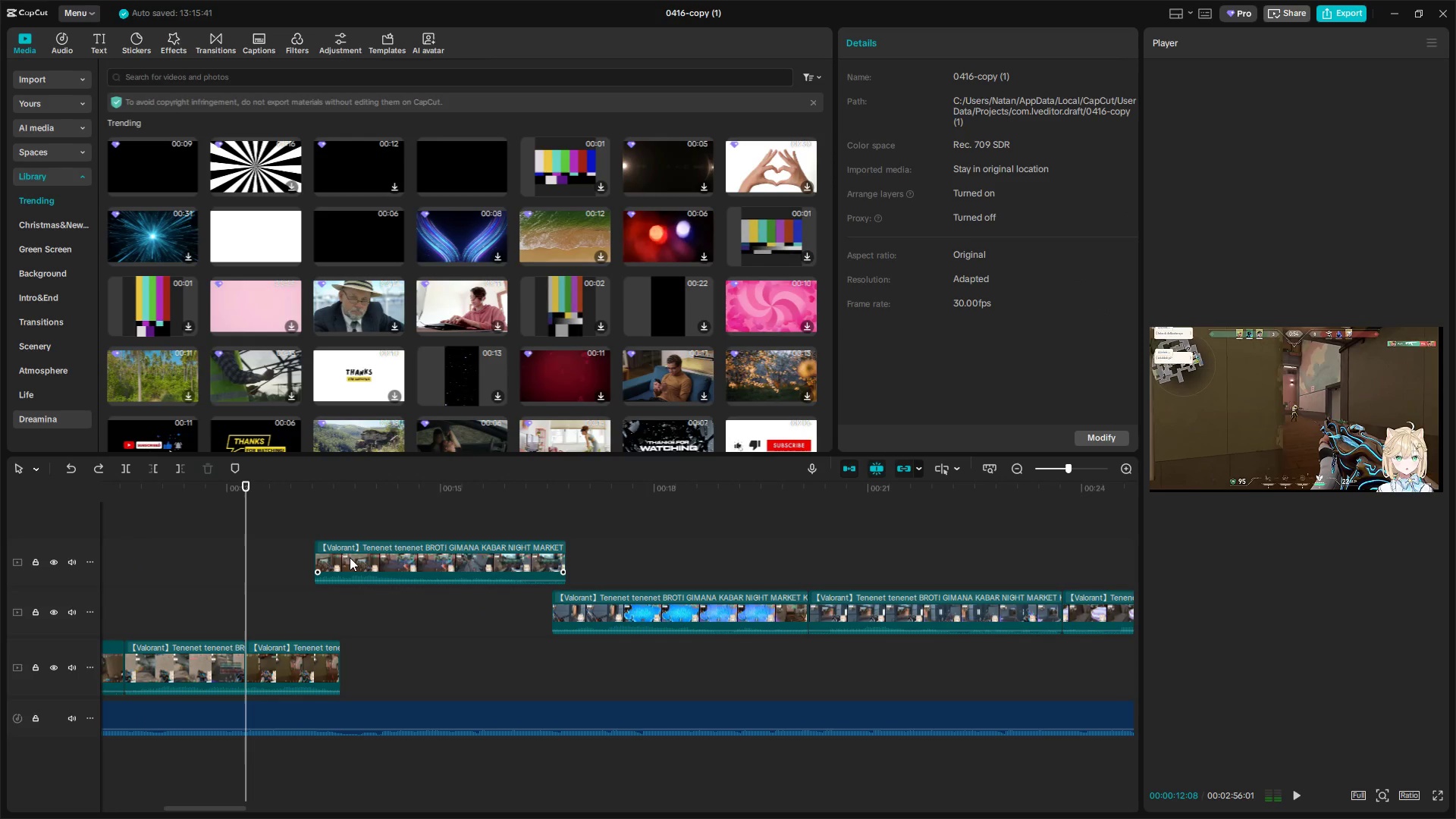 
left_click([350, 557])
 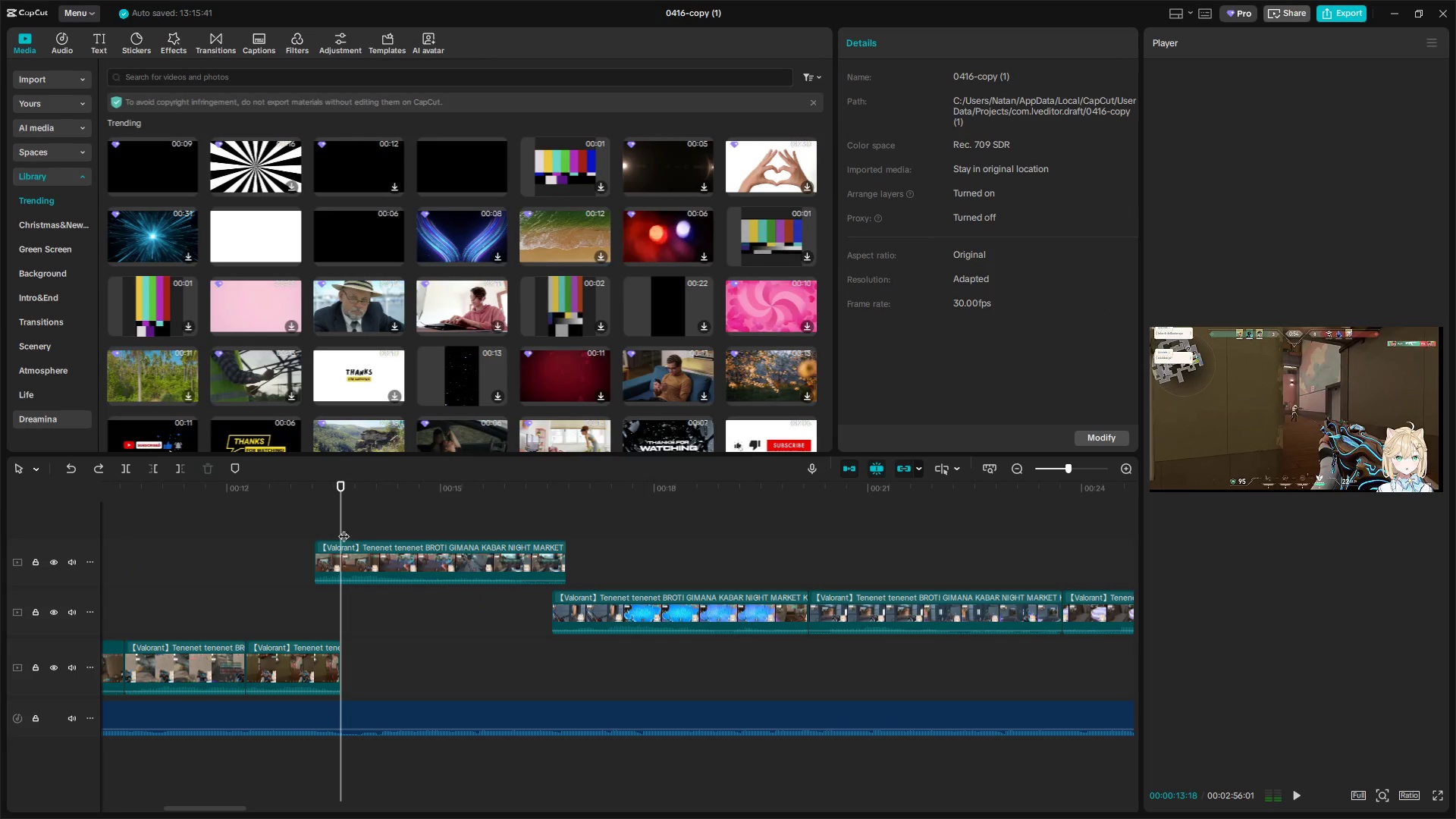 
triple_click([342, 527])
 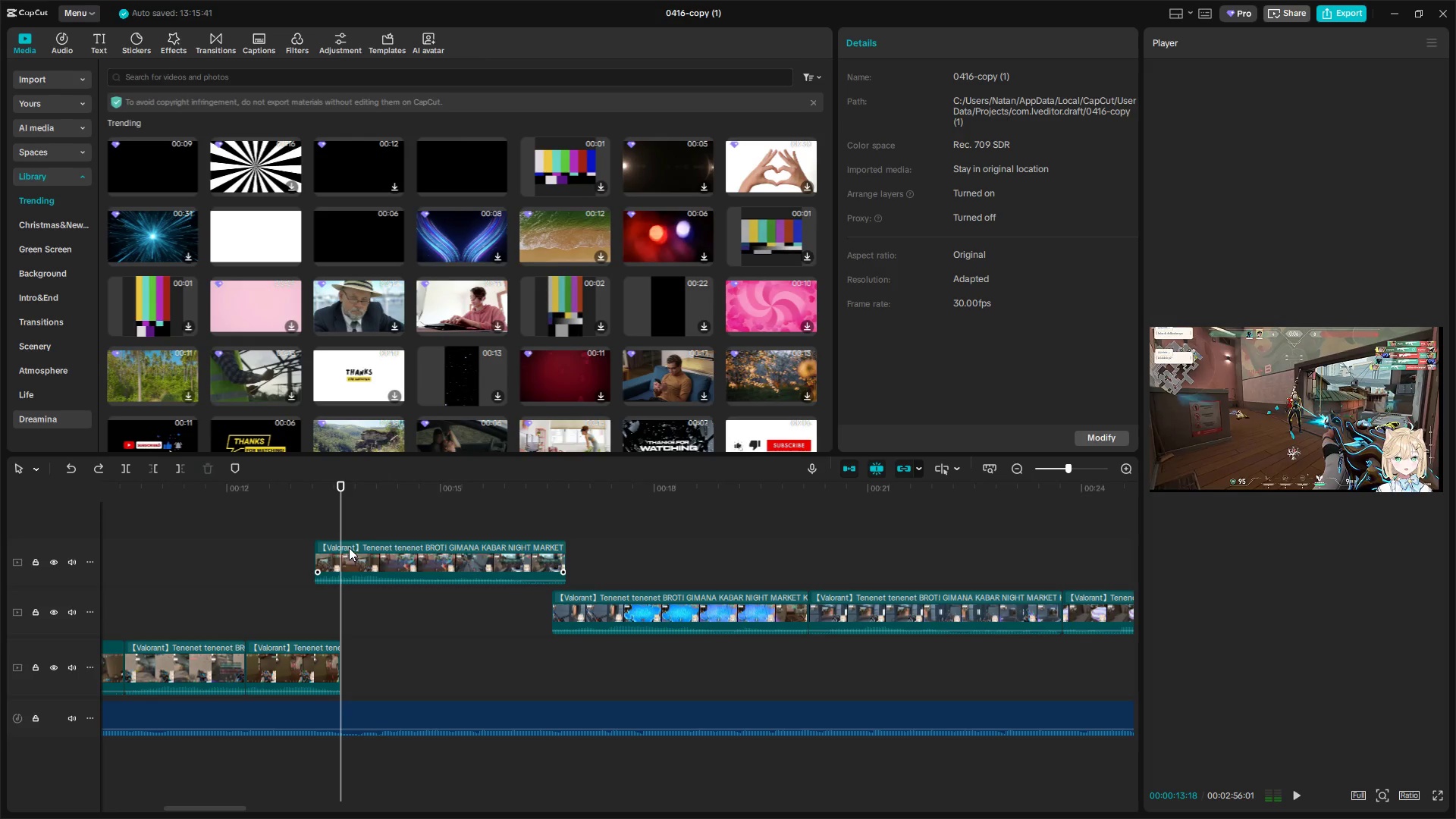 
left_click_drag(start_coordinate=[341, 523], to_coordinate=[334, 523])
 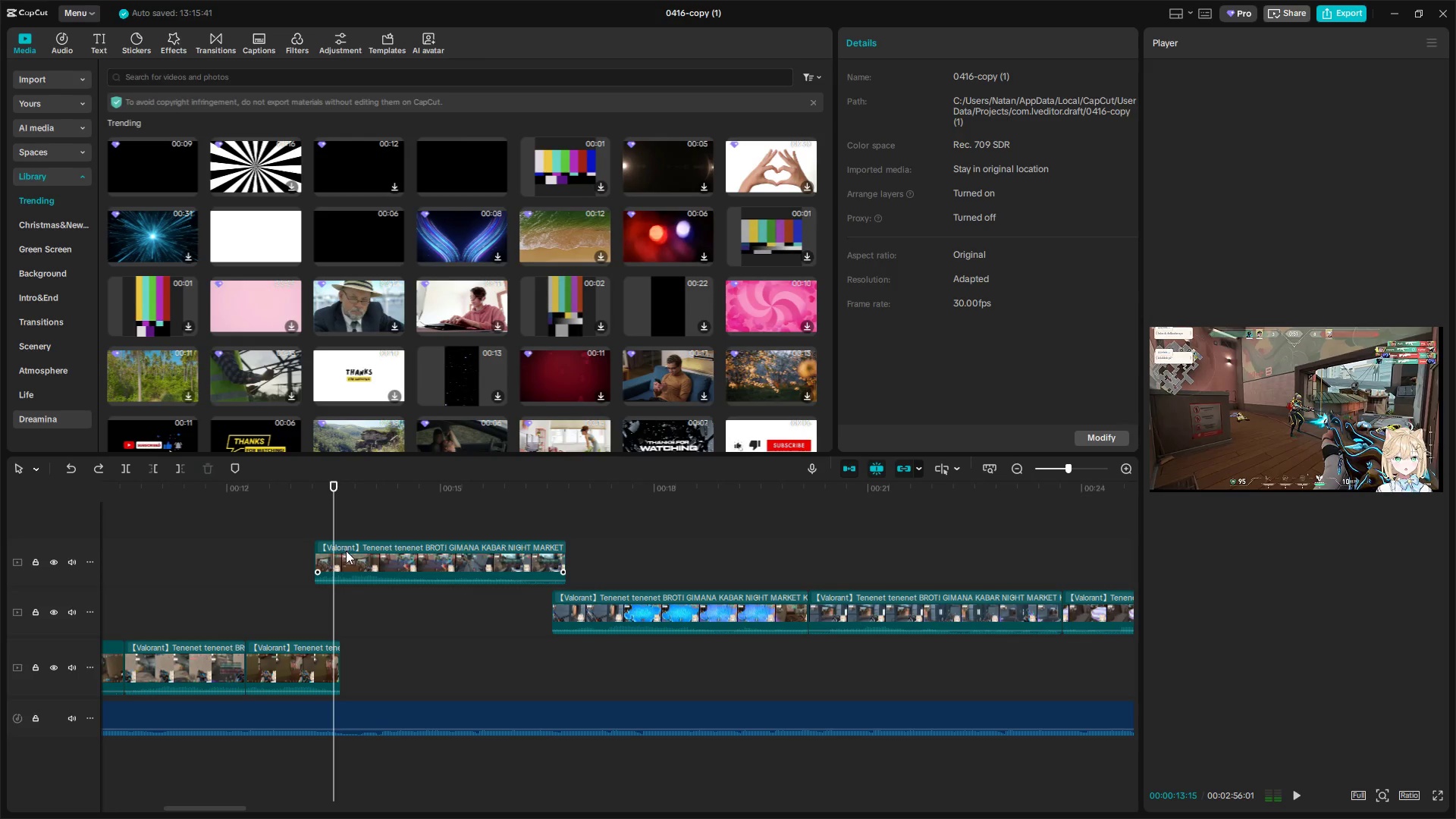 
left_click([347, 551])
 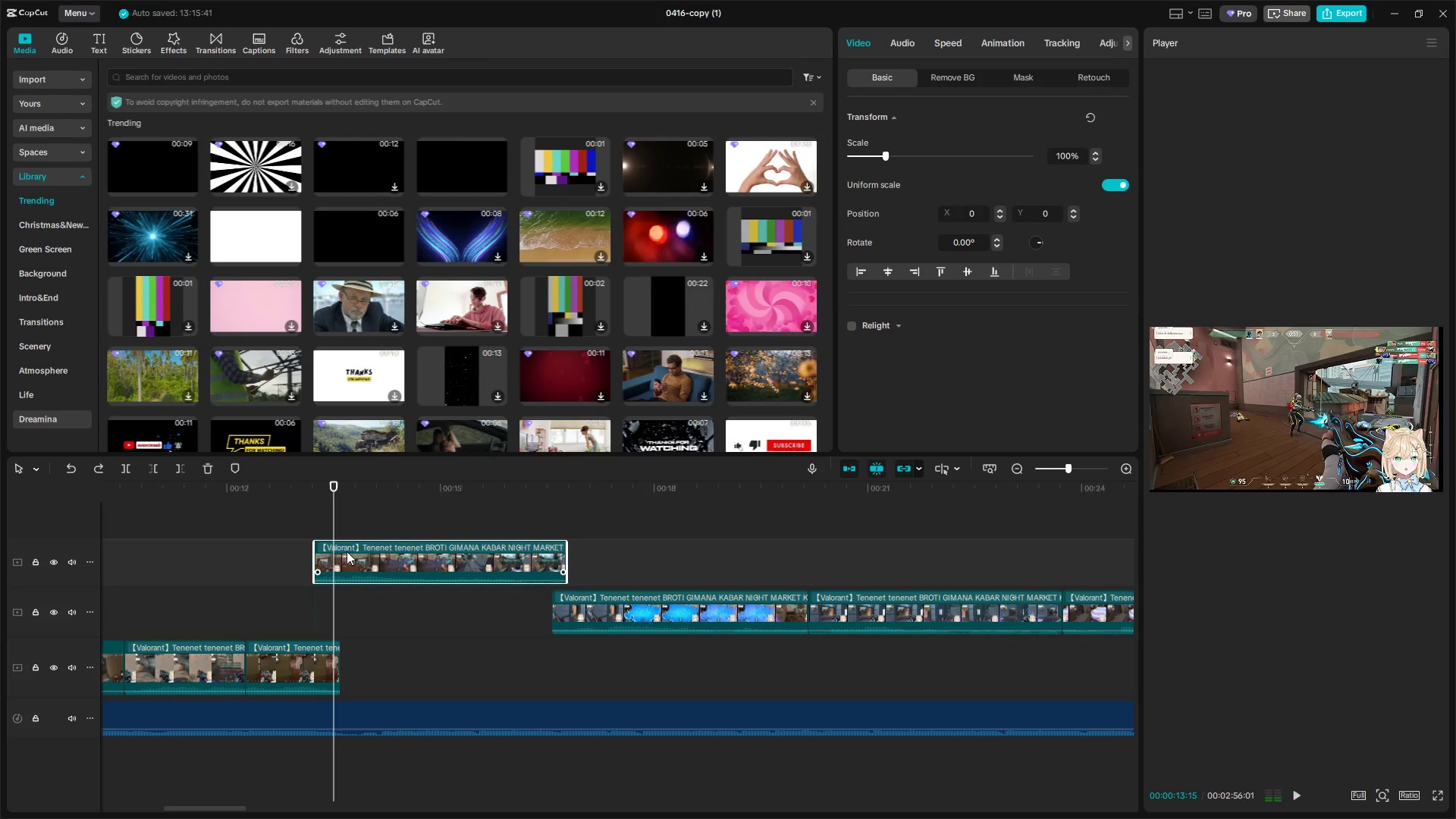 
key(Q)
 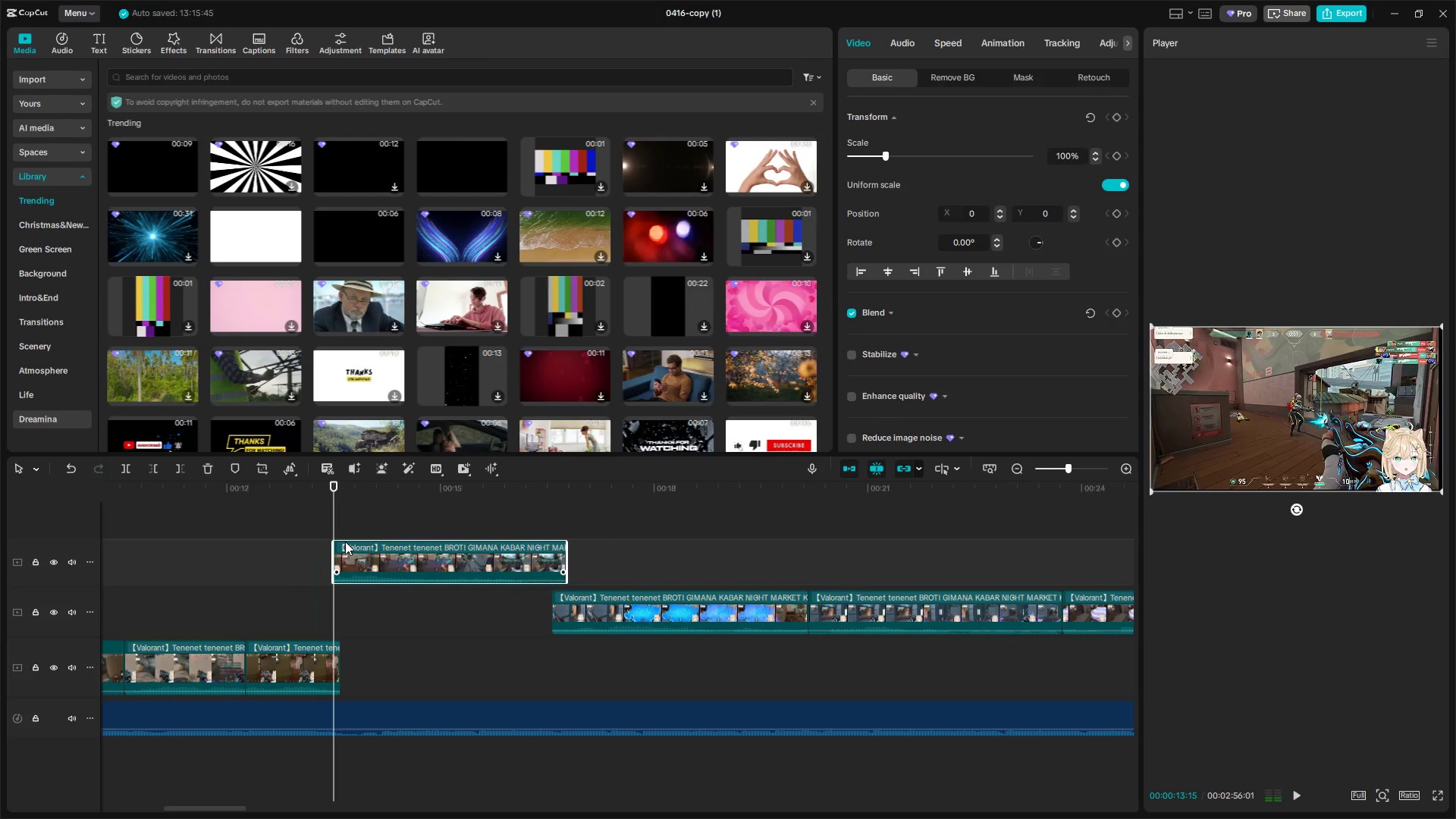 
key(Space)
 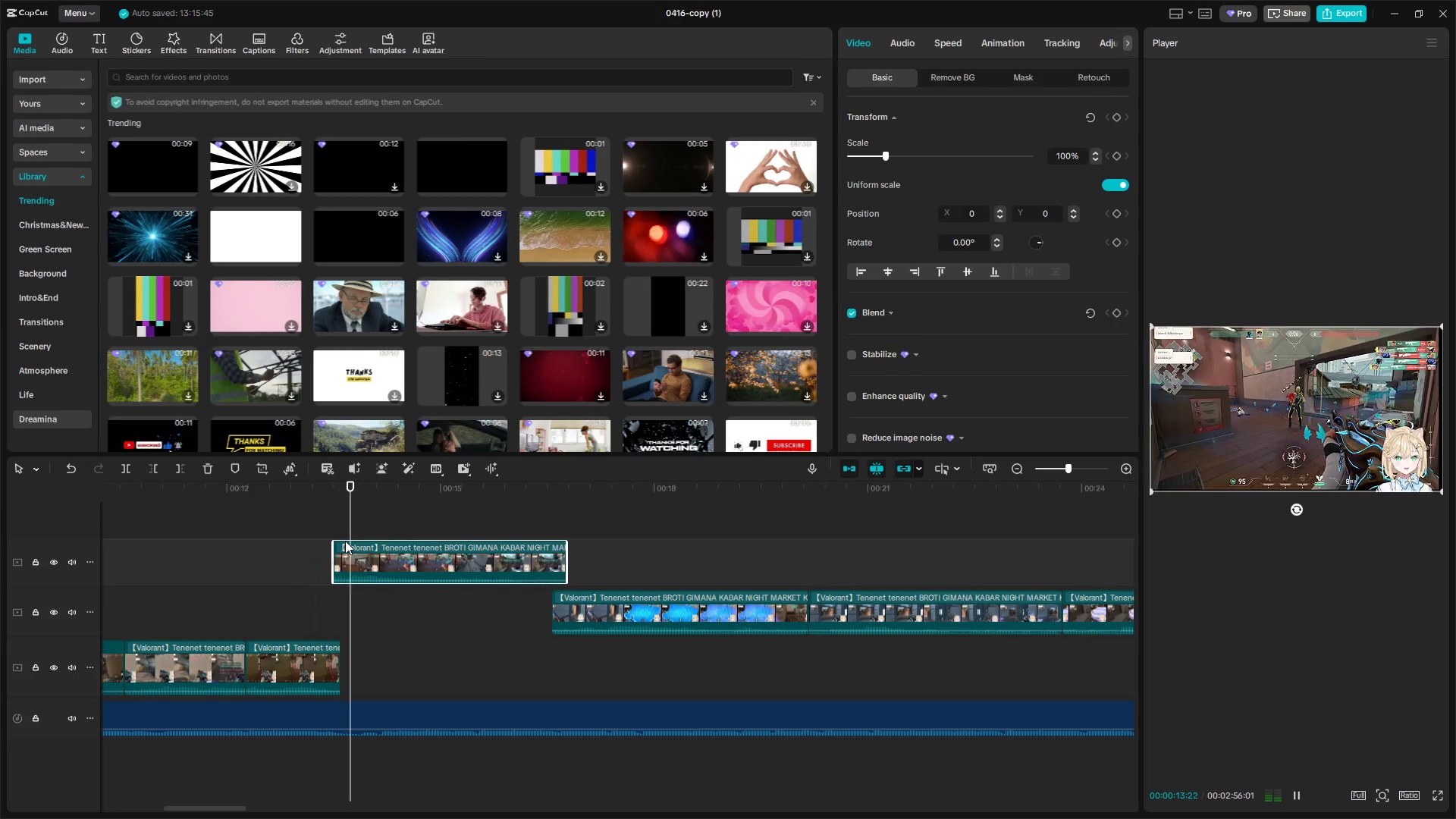 
key(Space)
 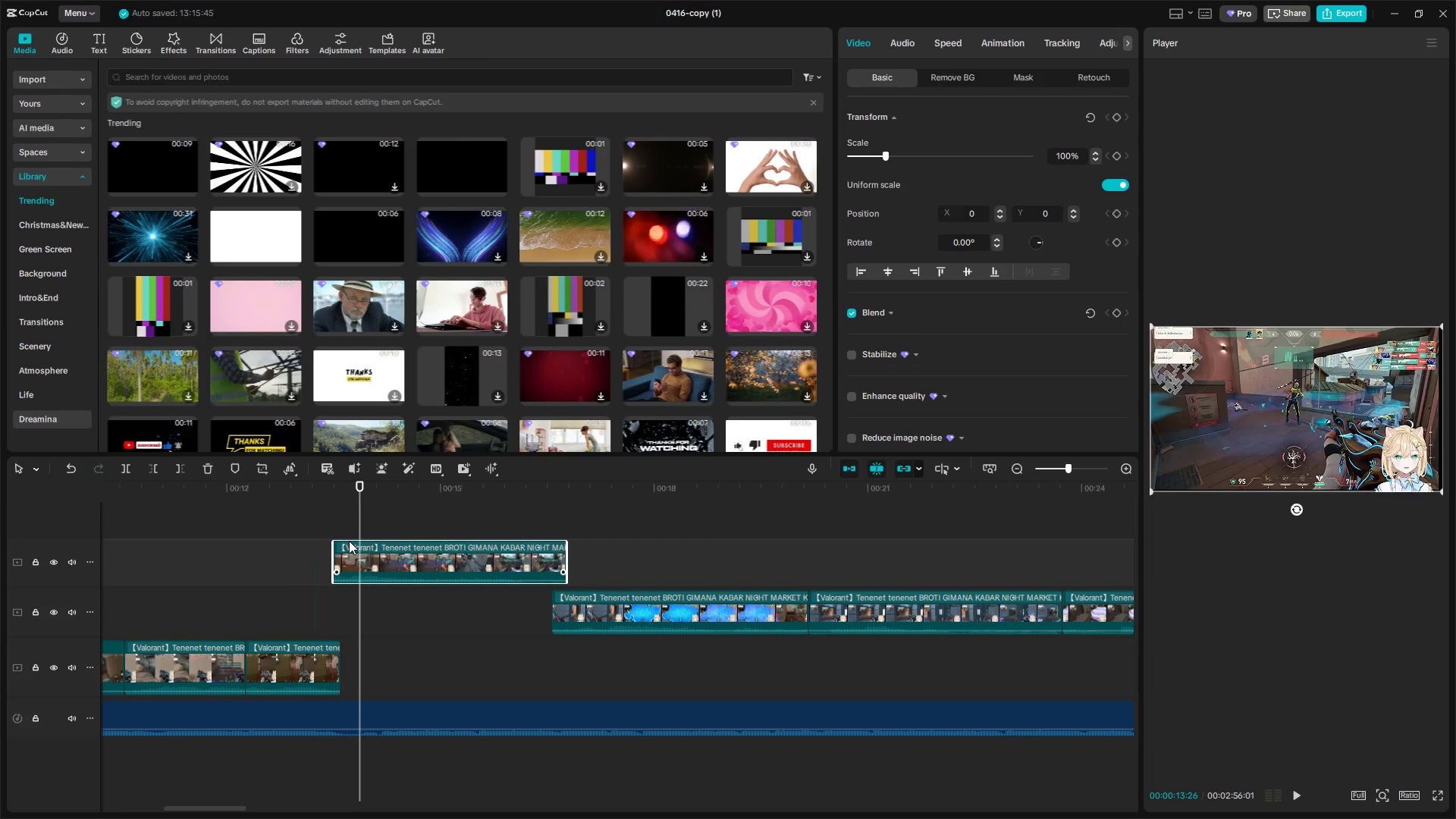 
key(Space)
 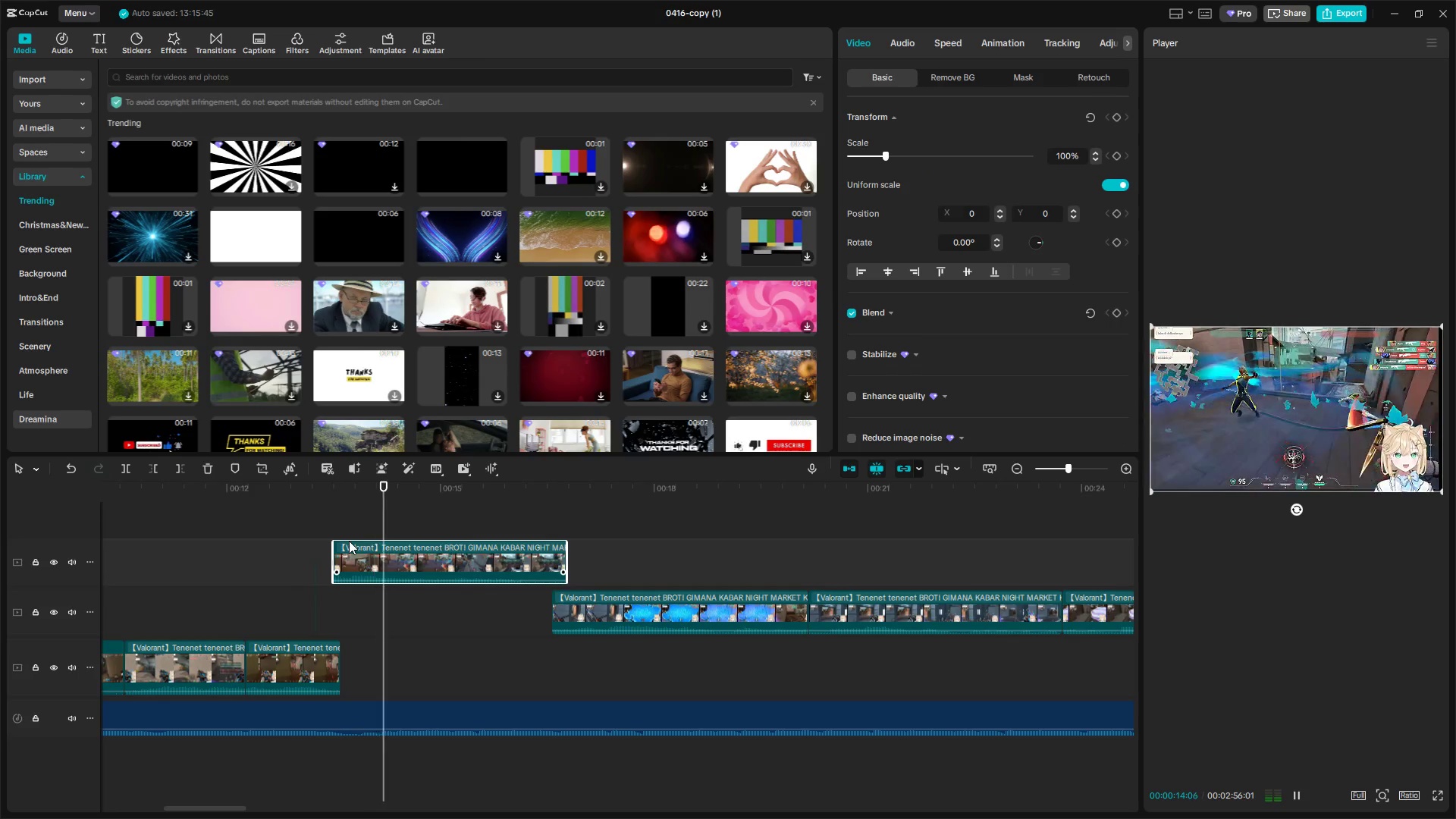 
key(Space)
 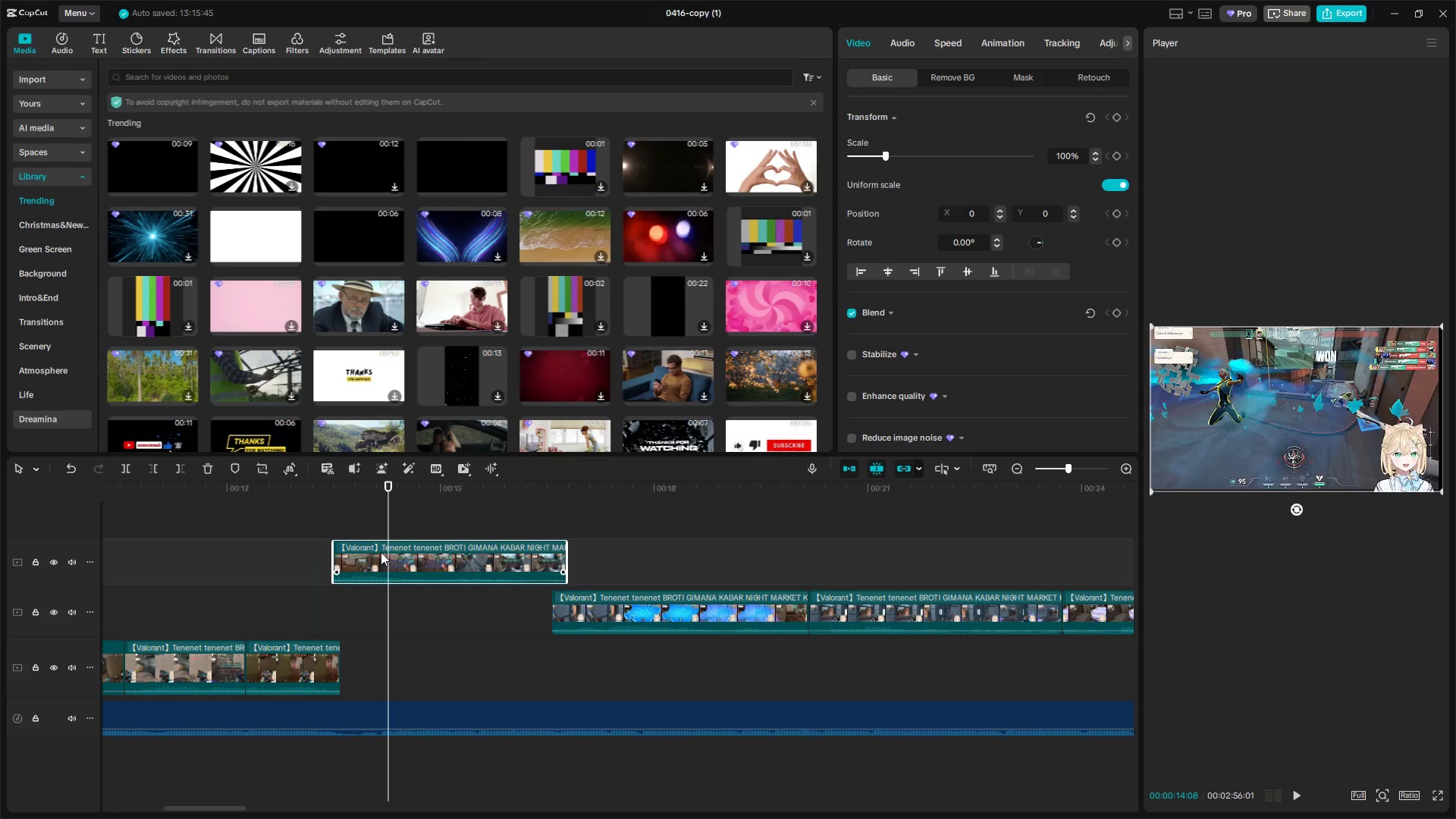 
key(W)
 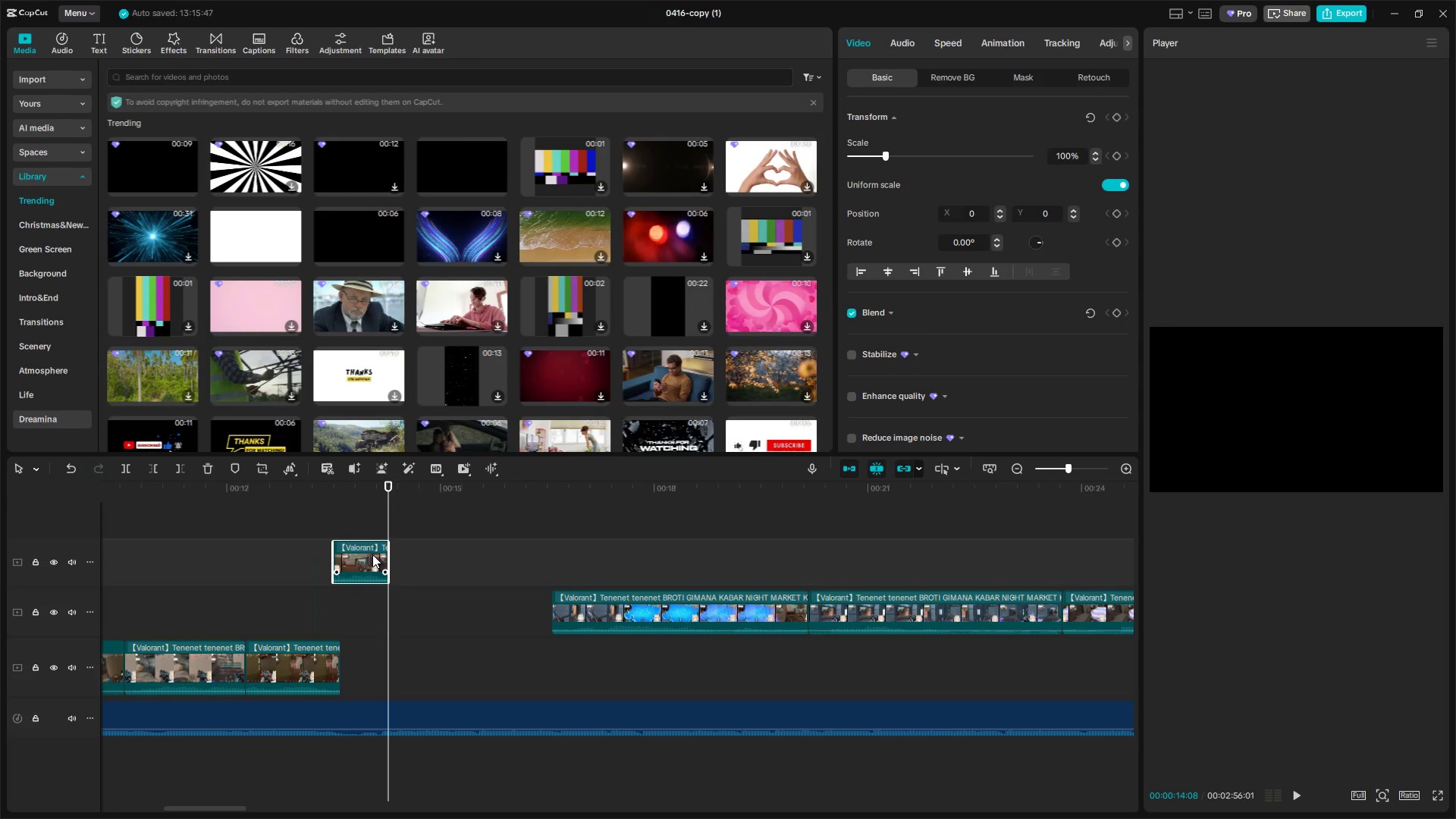 
left_click_drag(start_coordinate=[370, 554], to_coordinate=[423, 607])
 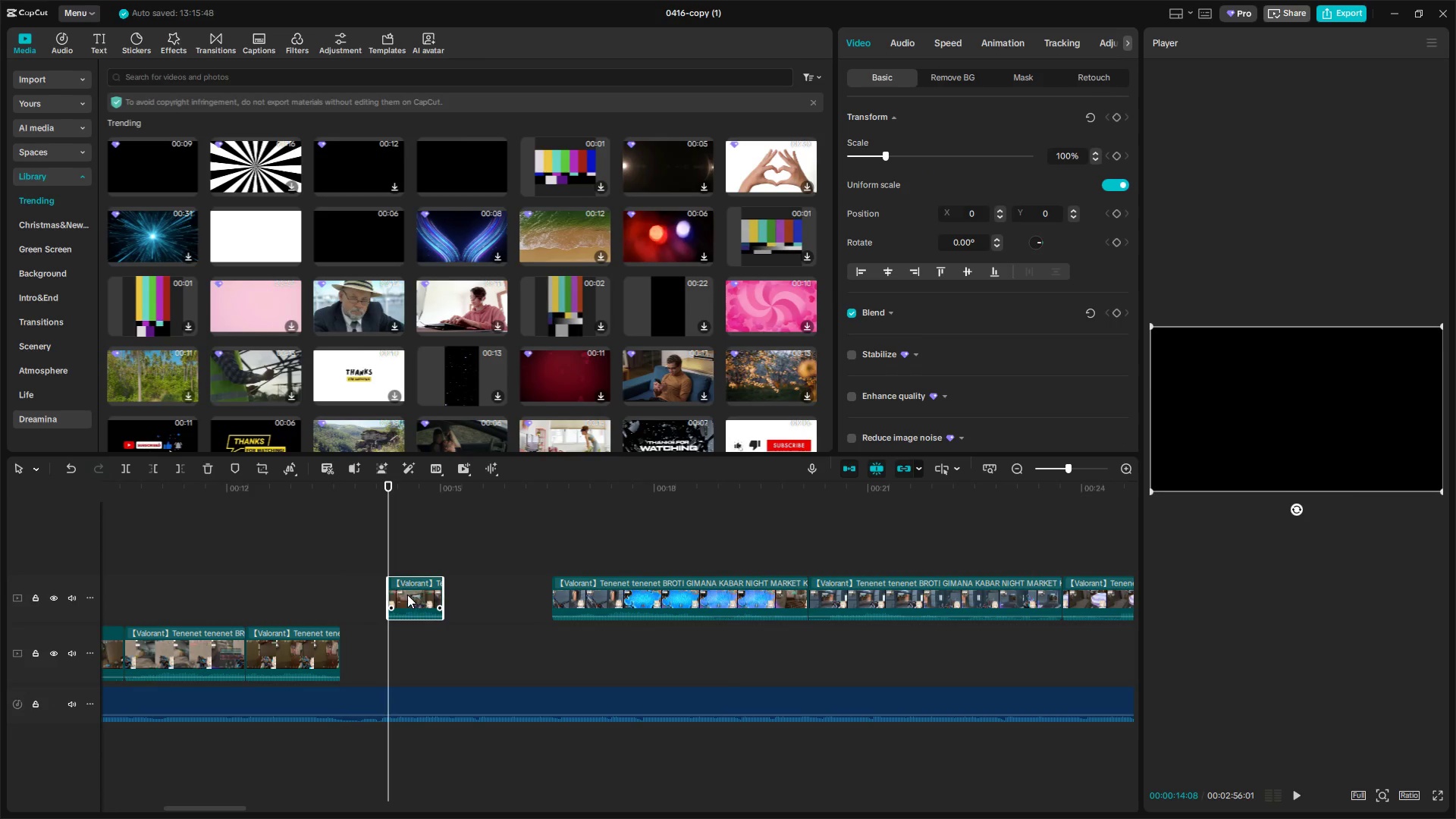 
key(Space)
 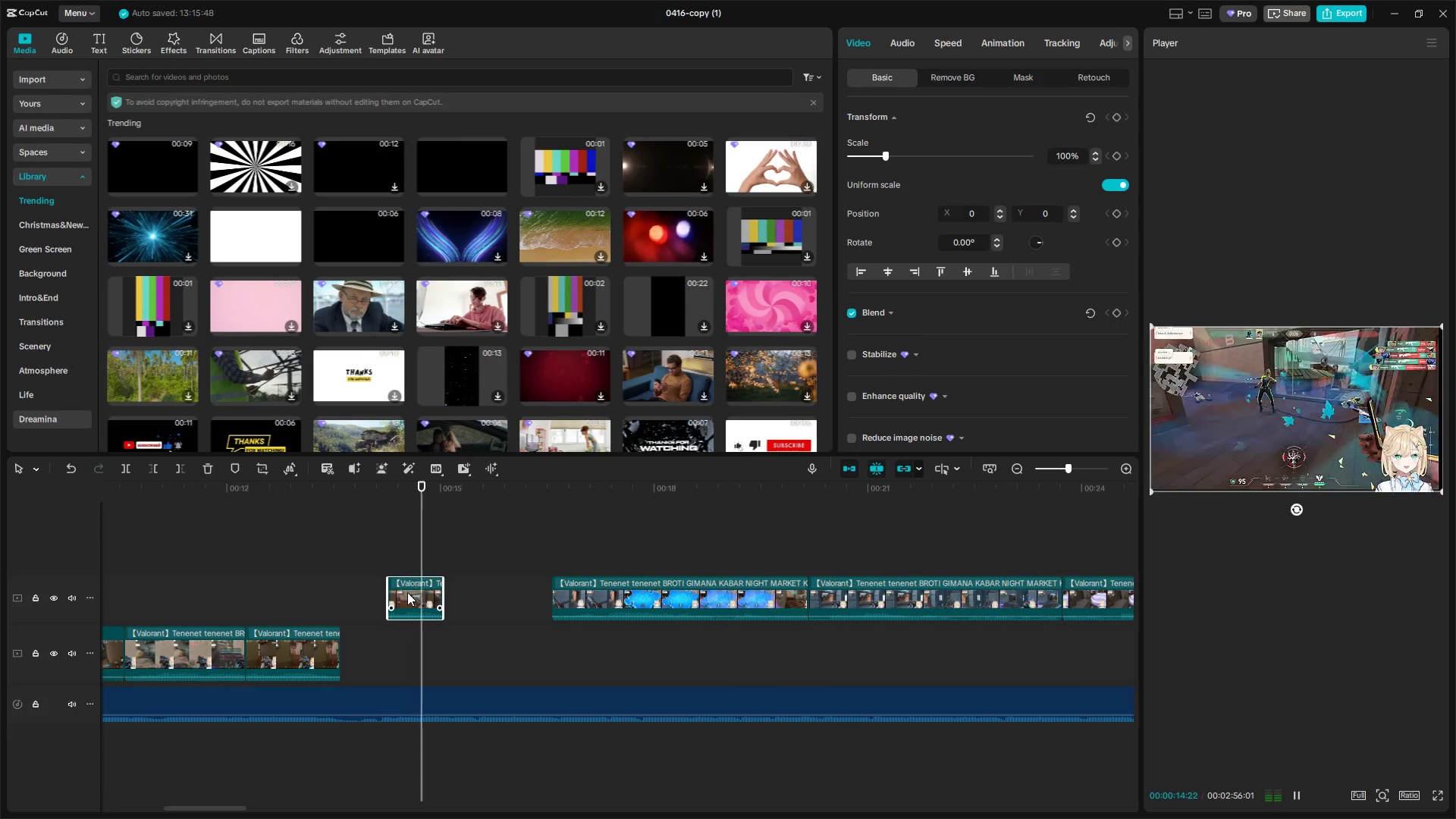 
key(Space)
 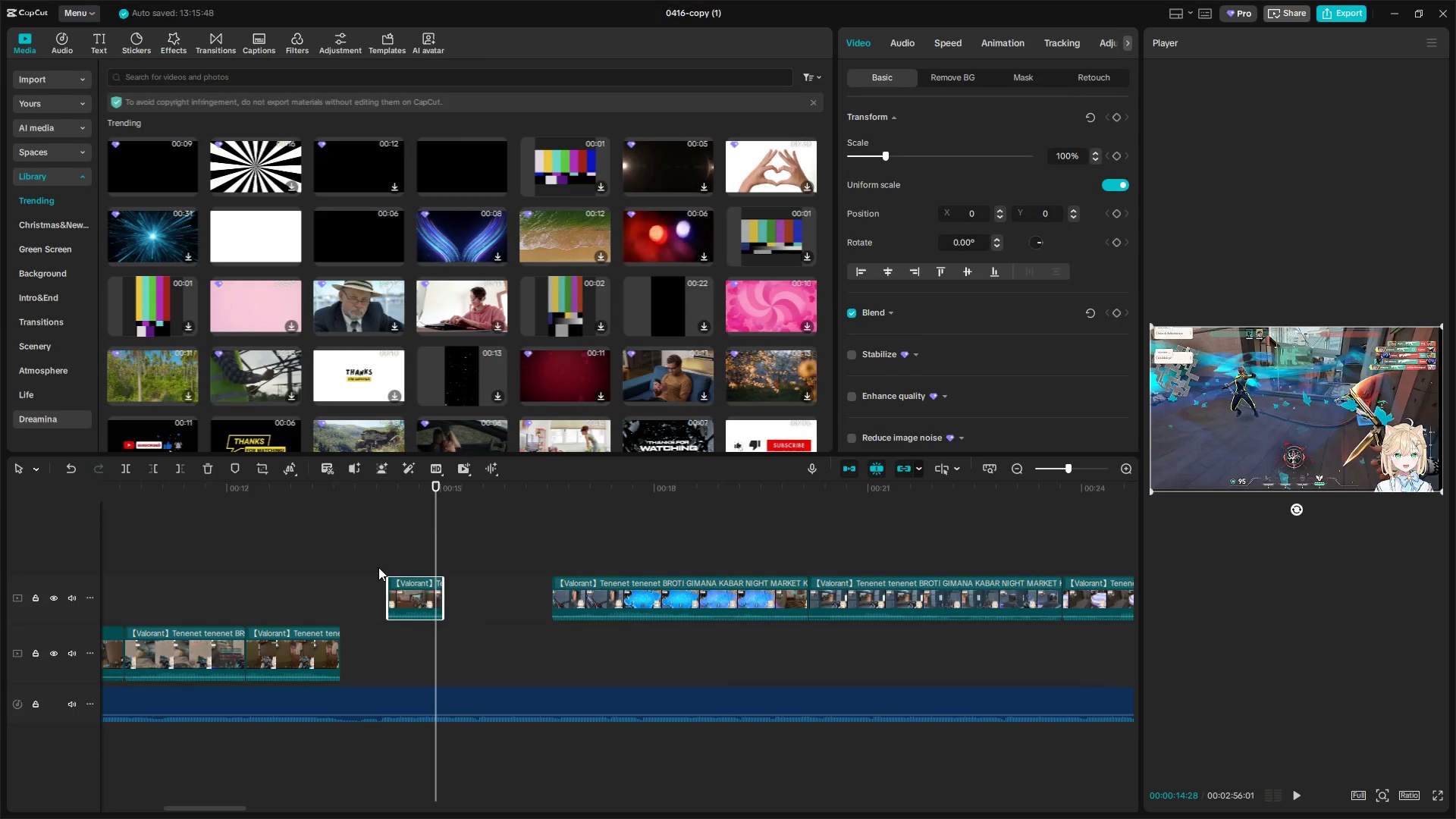 
left_click([363, 561])
 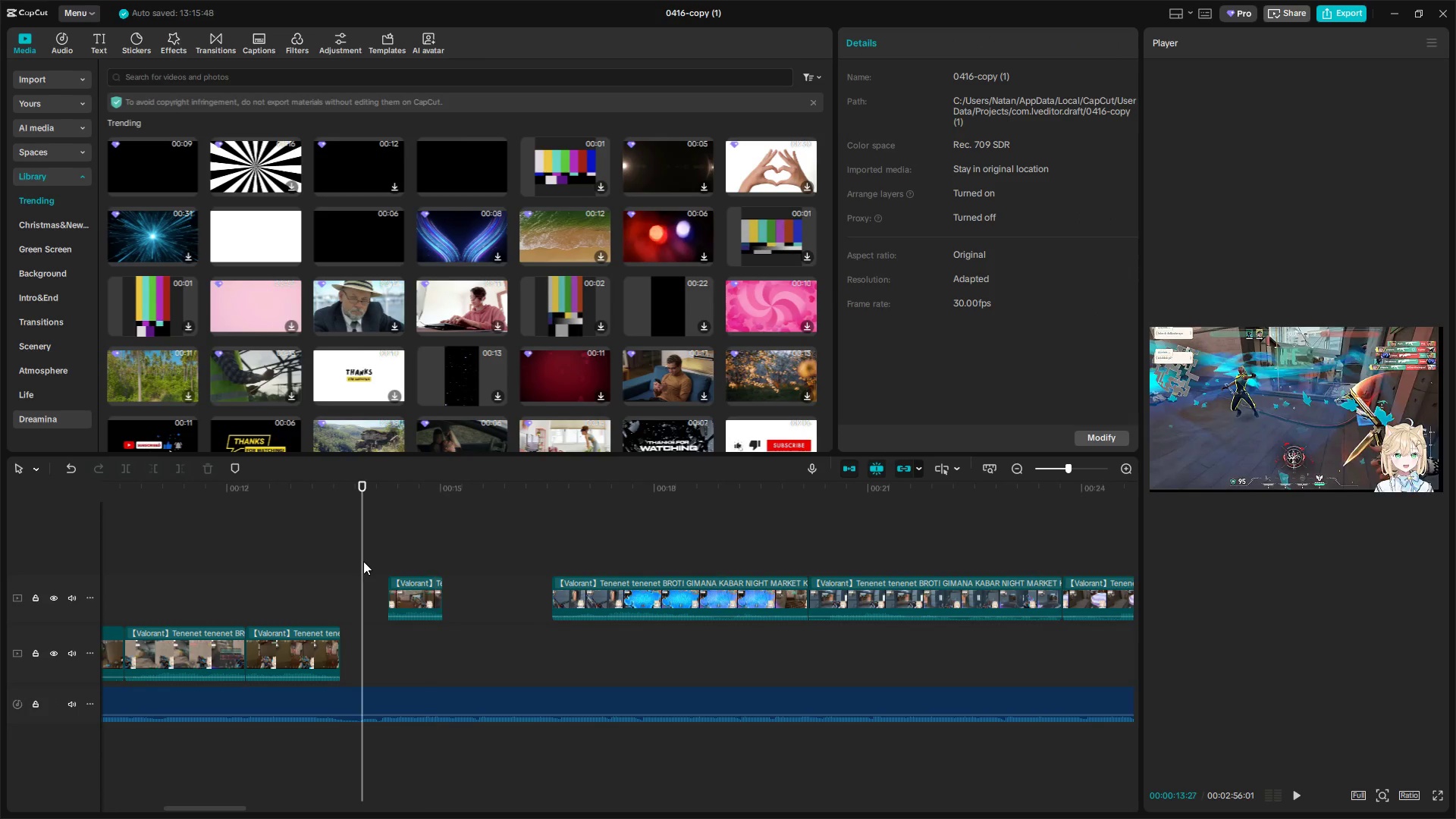 
key(Space)
 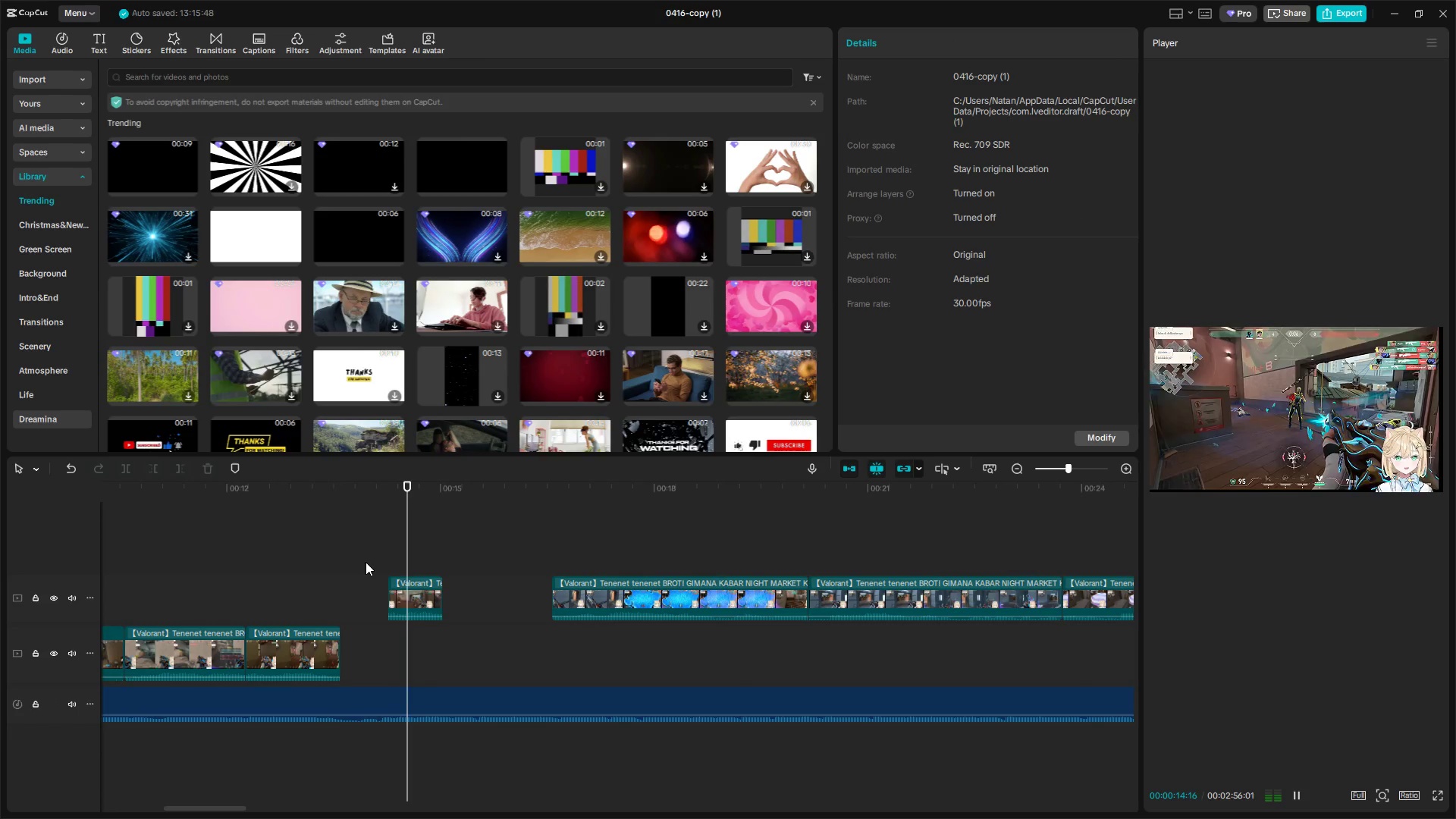 
key(Space)
 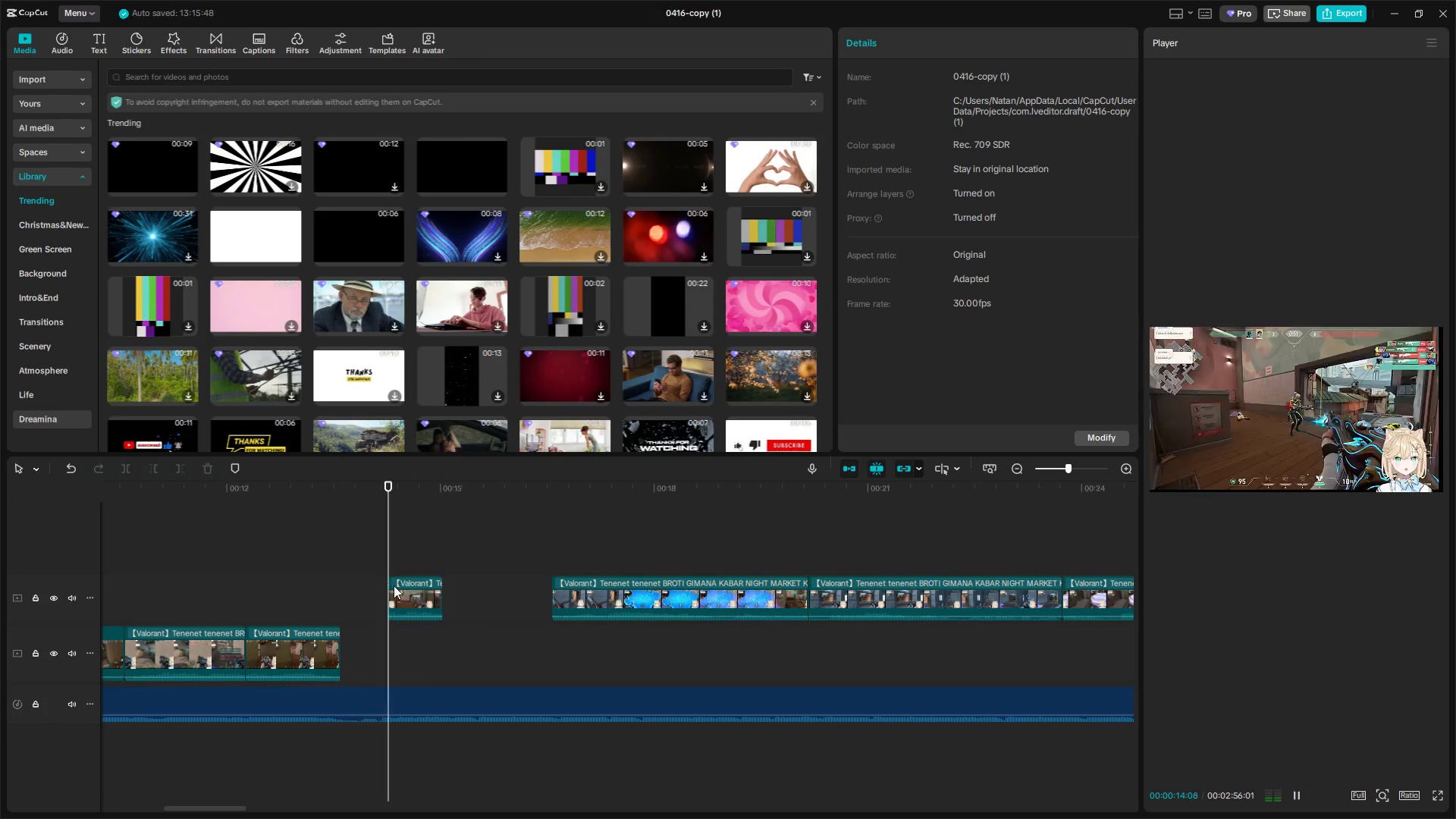 
left_click_drag(start_coordinate=[413, 595], to_coordinate=[438, 598])
 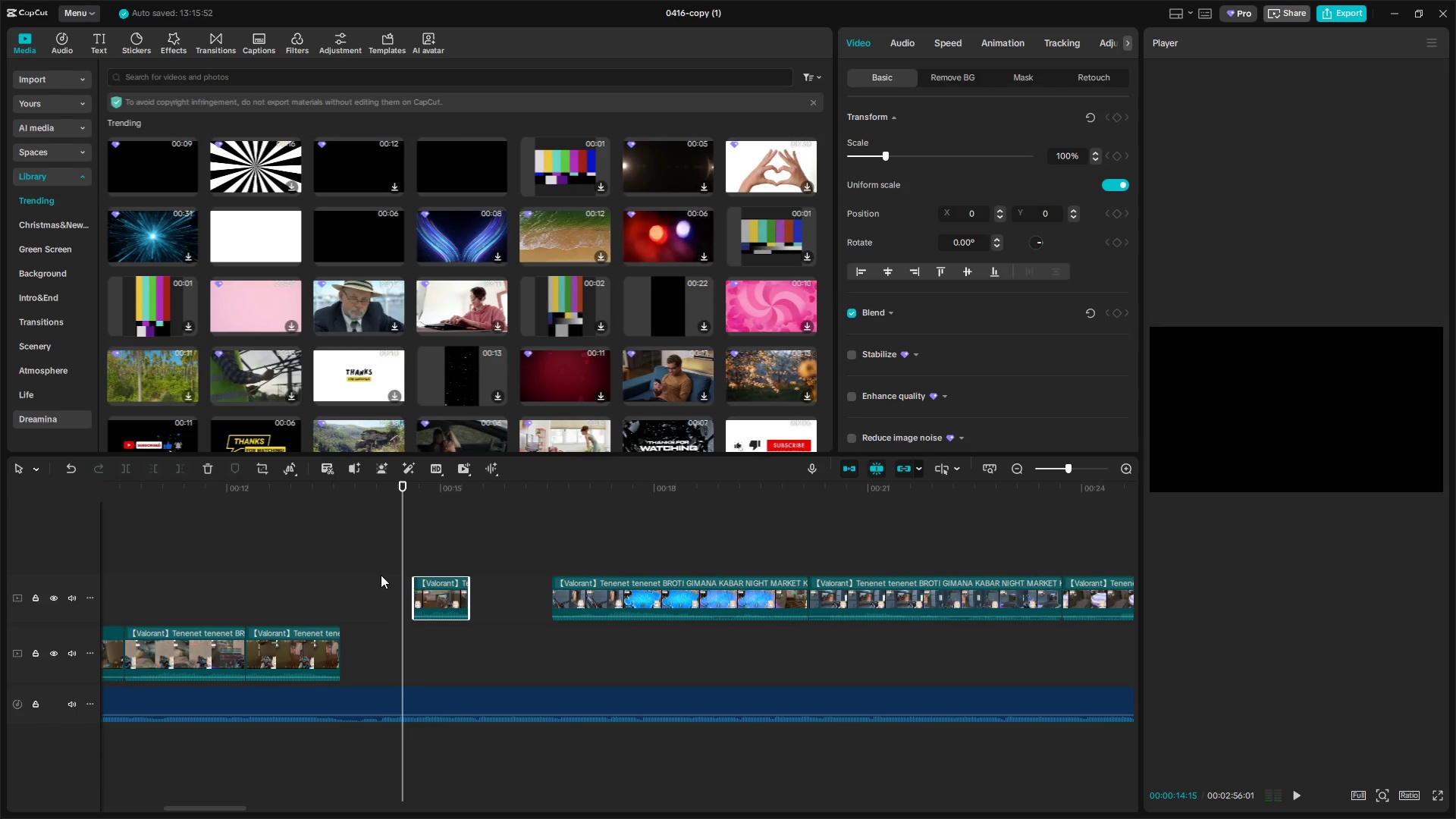 
left_click([380, 574])
 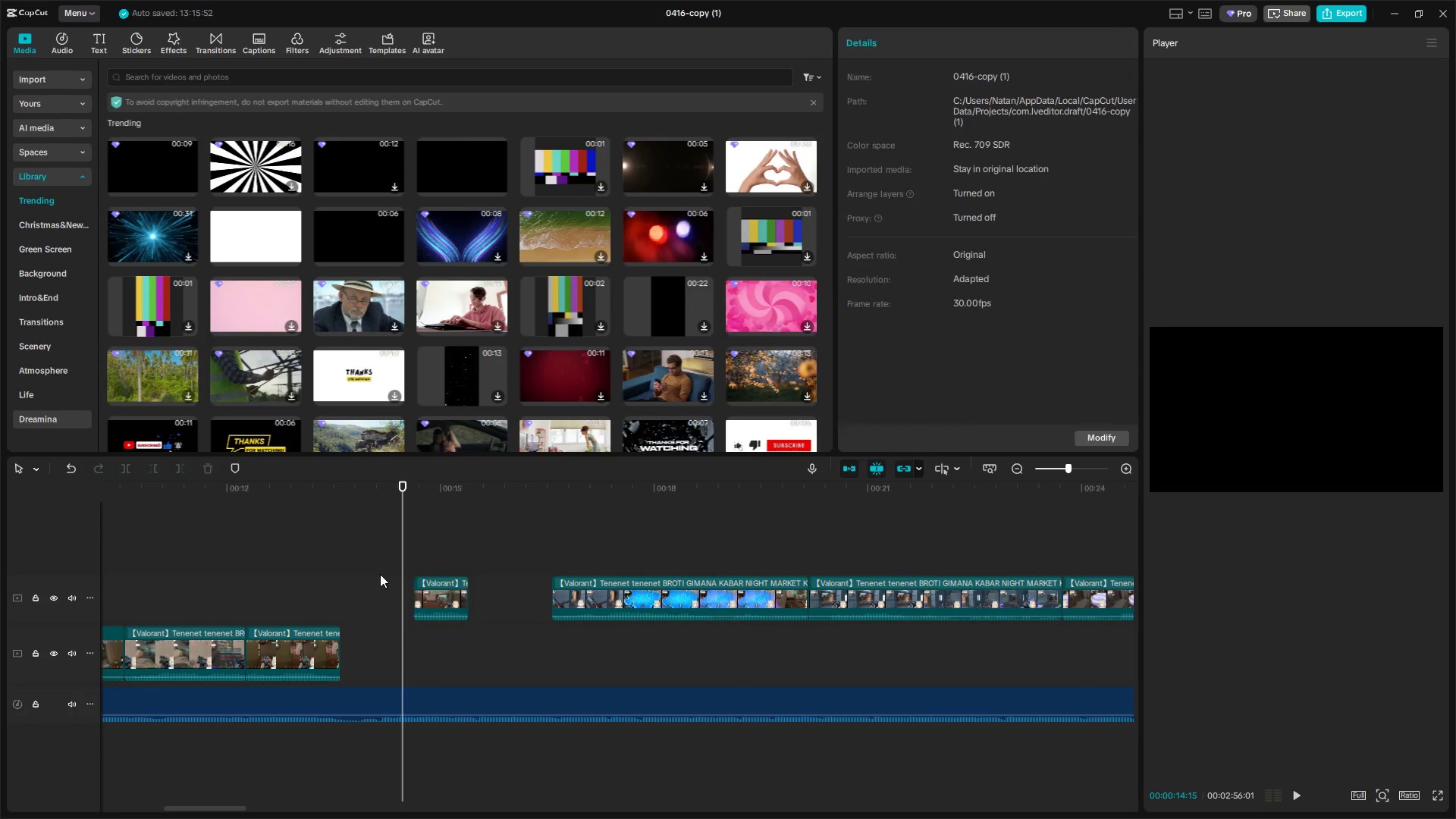 
key(Space)
 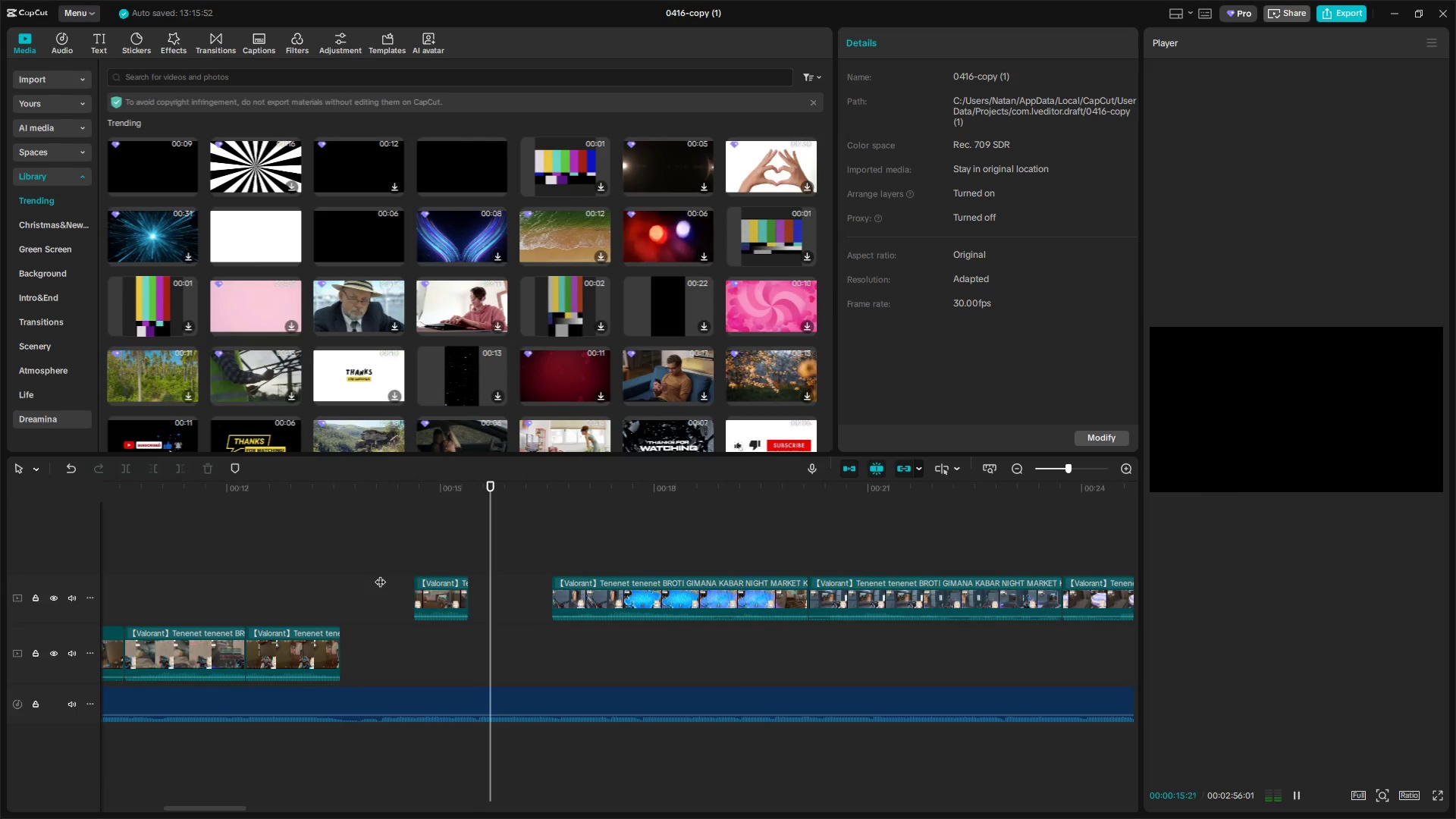 
key(Space)
 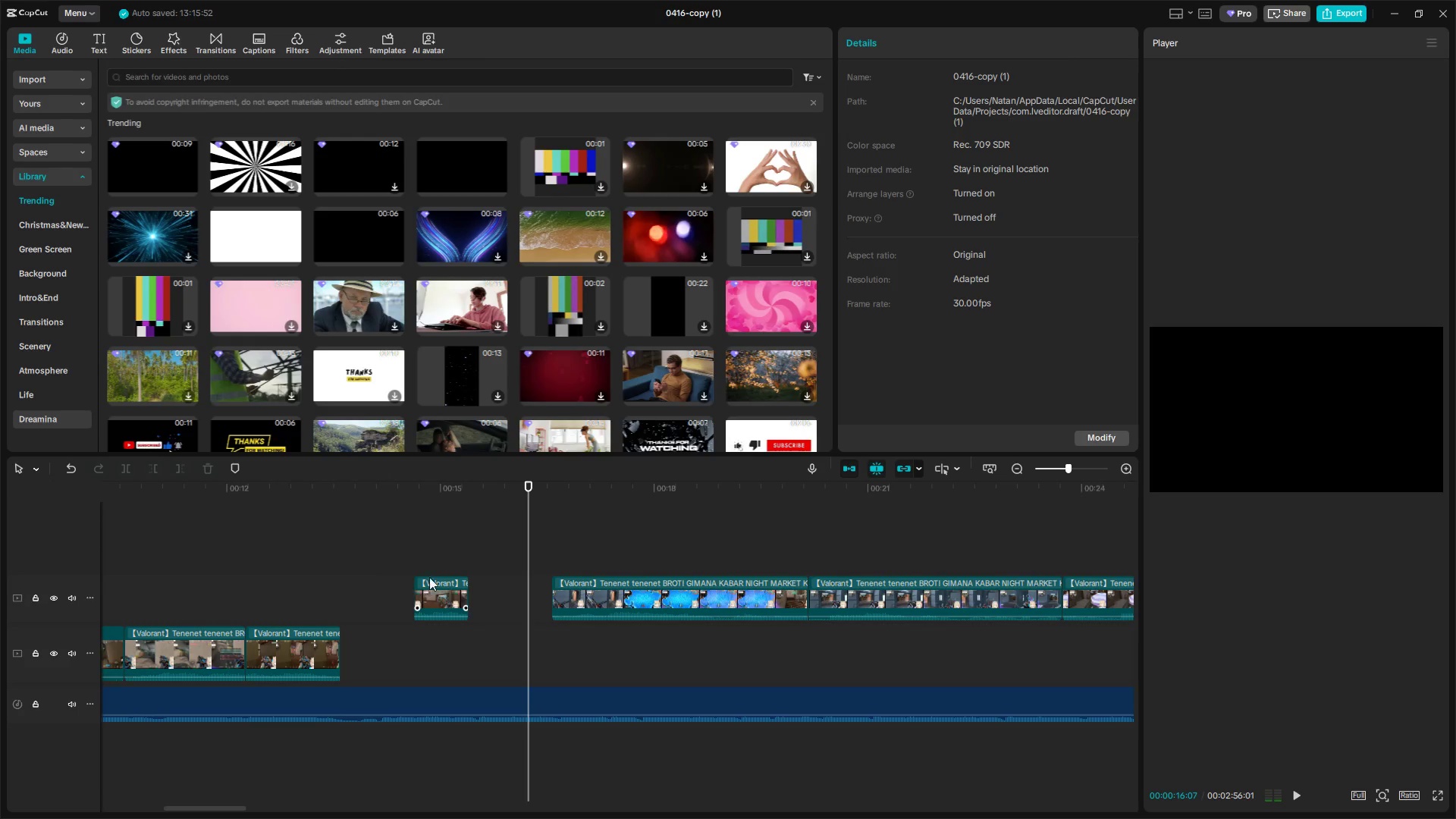 
left_click([433, 553])
 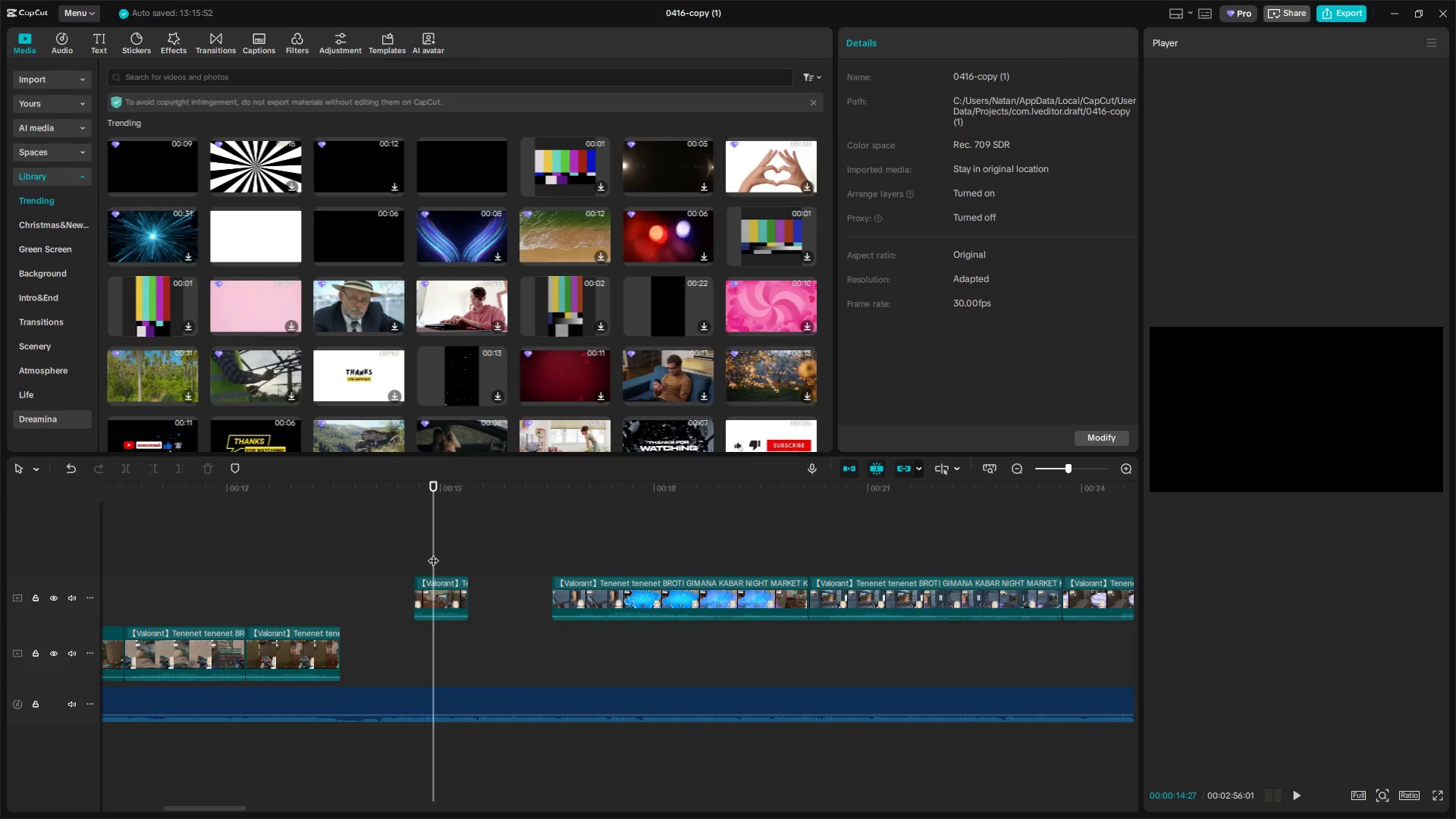 
left_click_drag(start_coordinate=[433, 553], to_coordinate=[419, 552])
 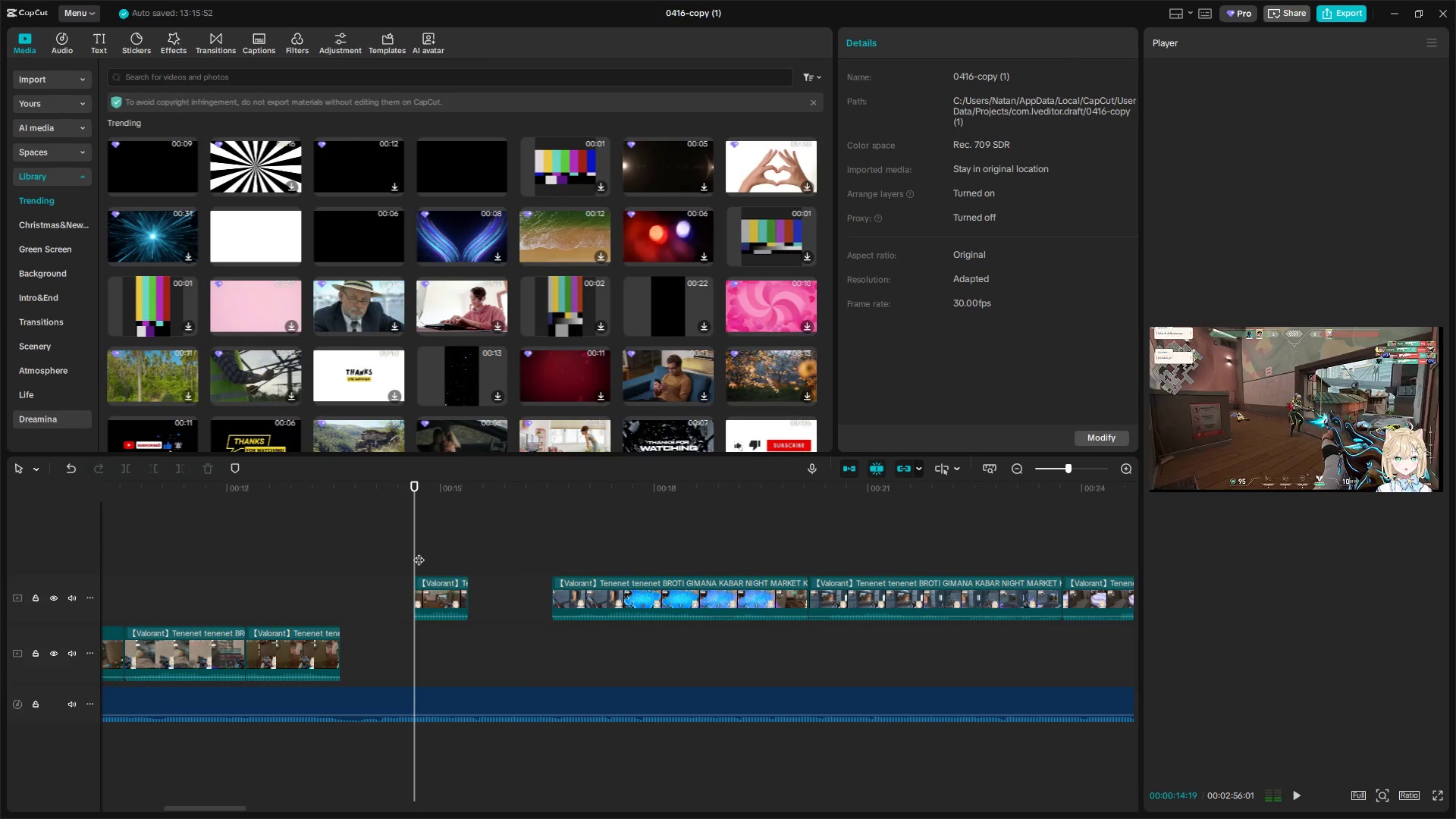 
key(Space)
 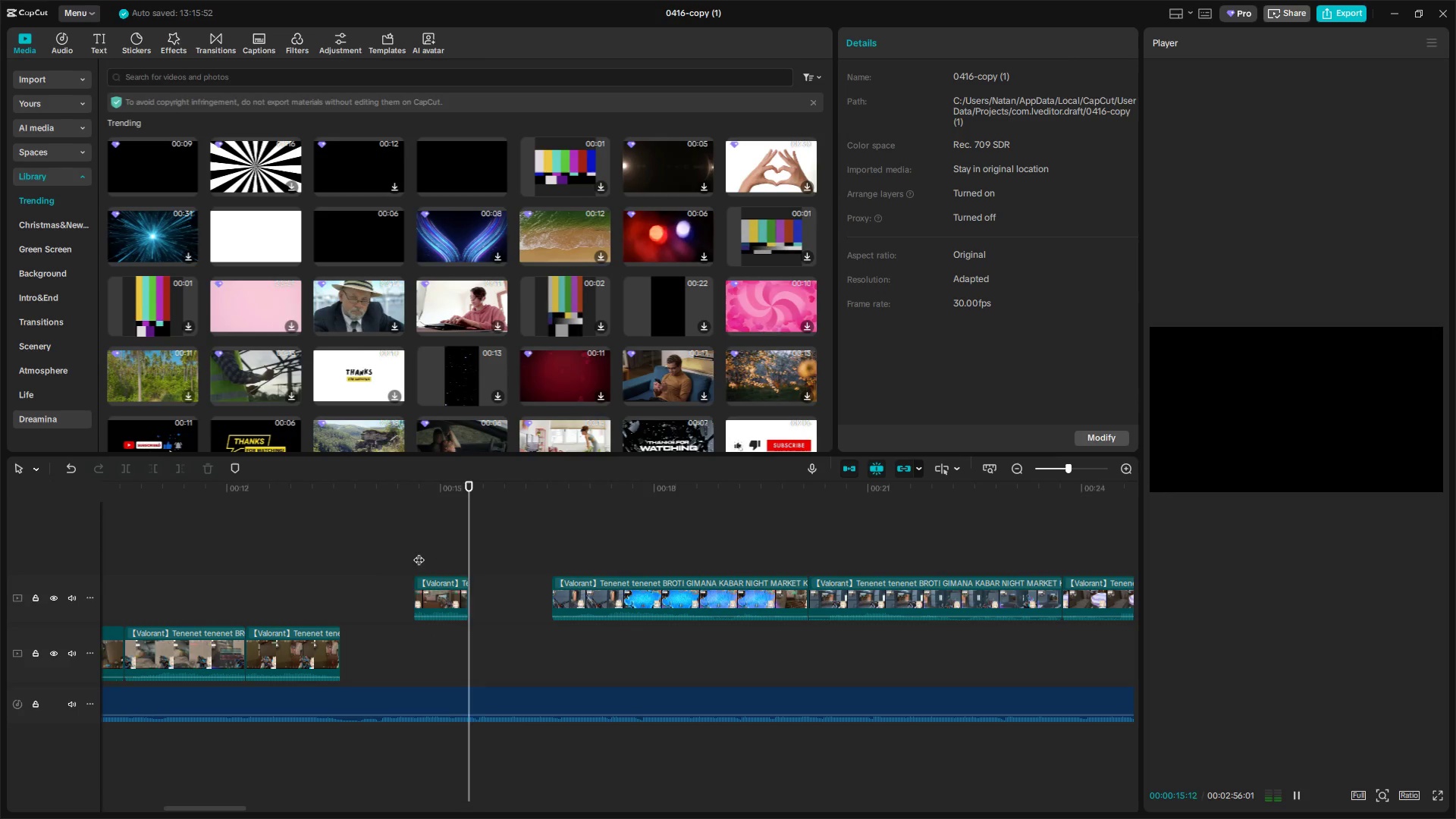 
key(Space)
 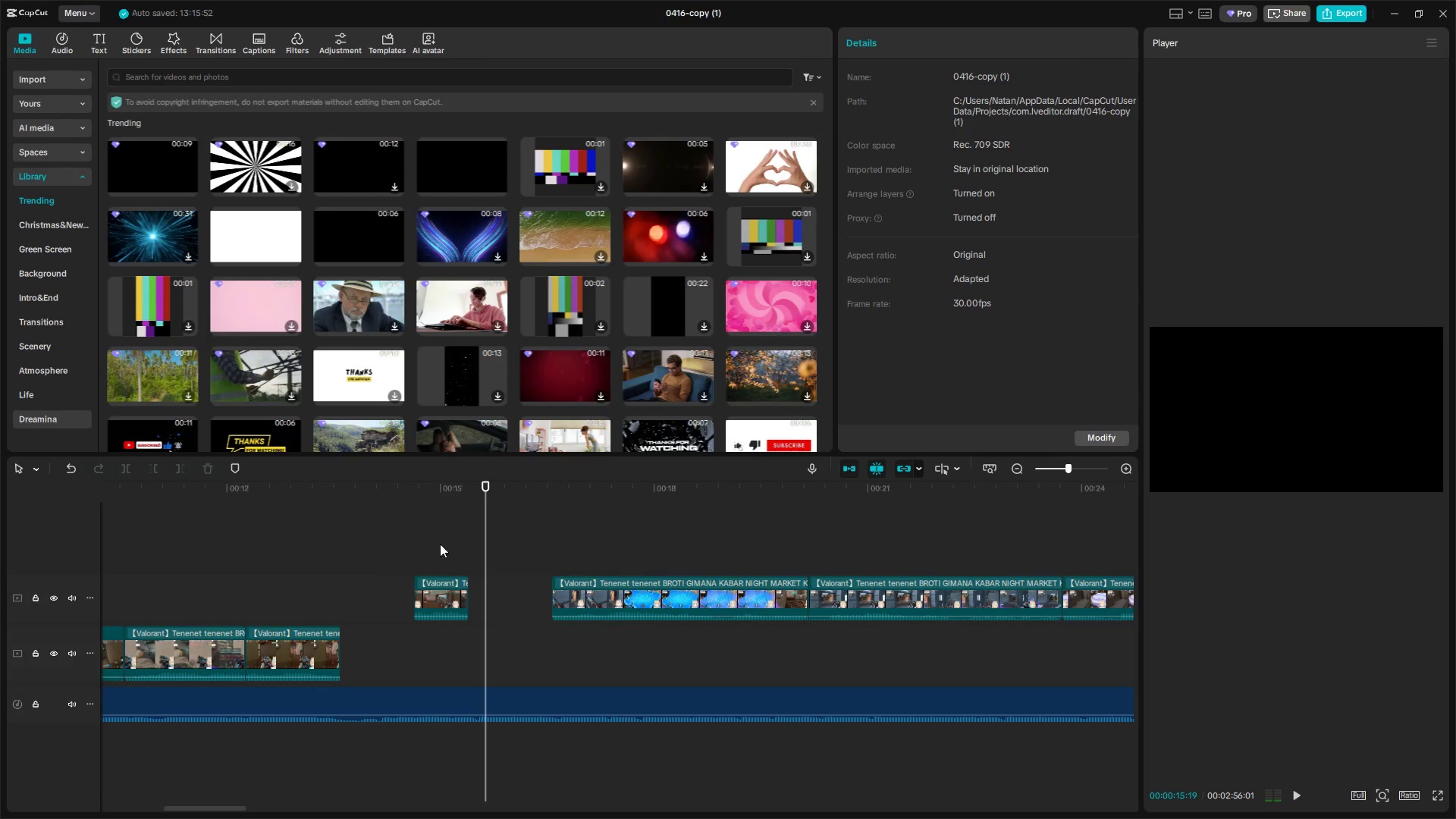 
left_click([431, 538])
 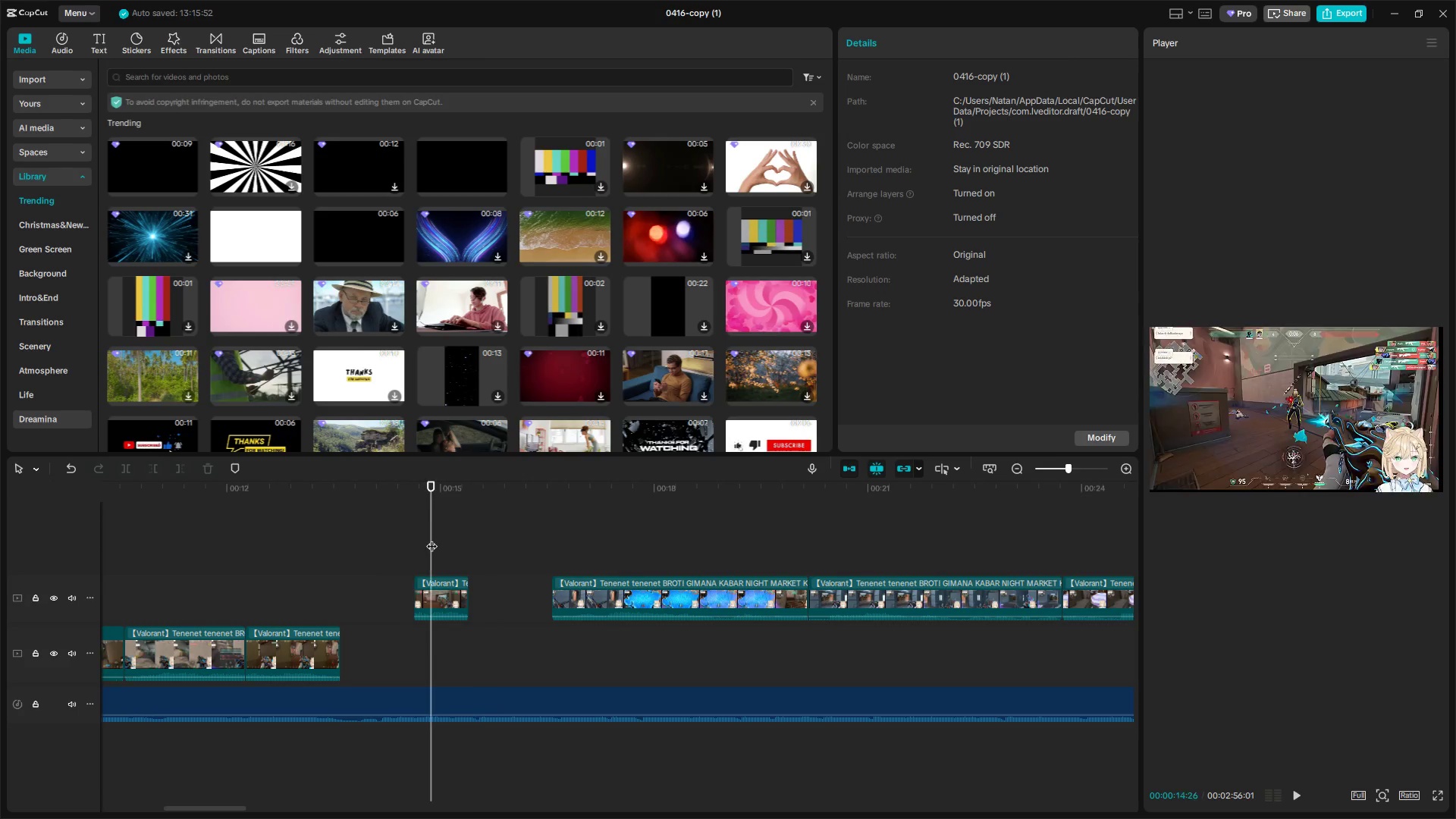 
left_click_drag(start_coordinate=[431, 539], to_coordinate=[400, 551])
 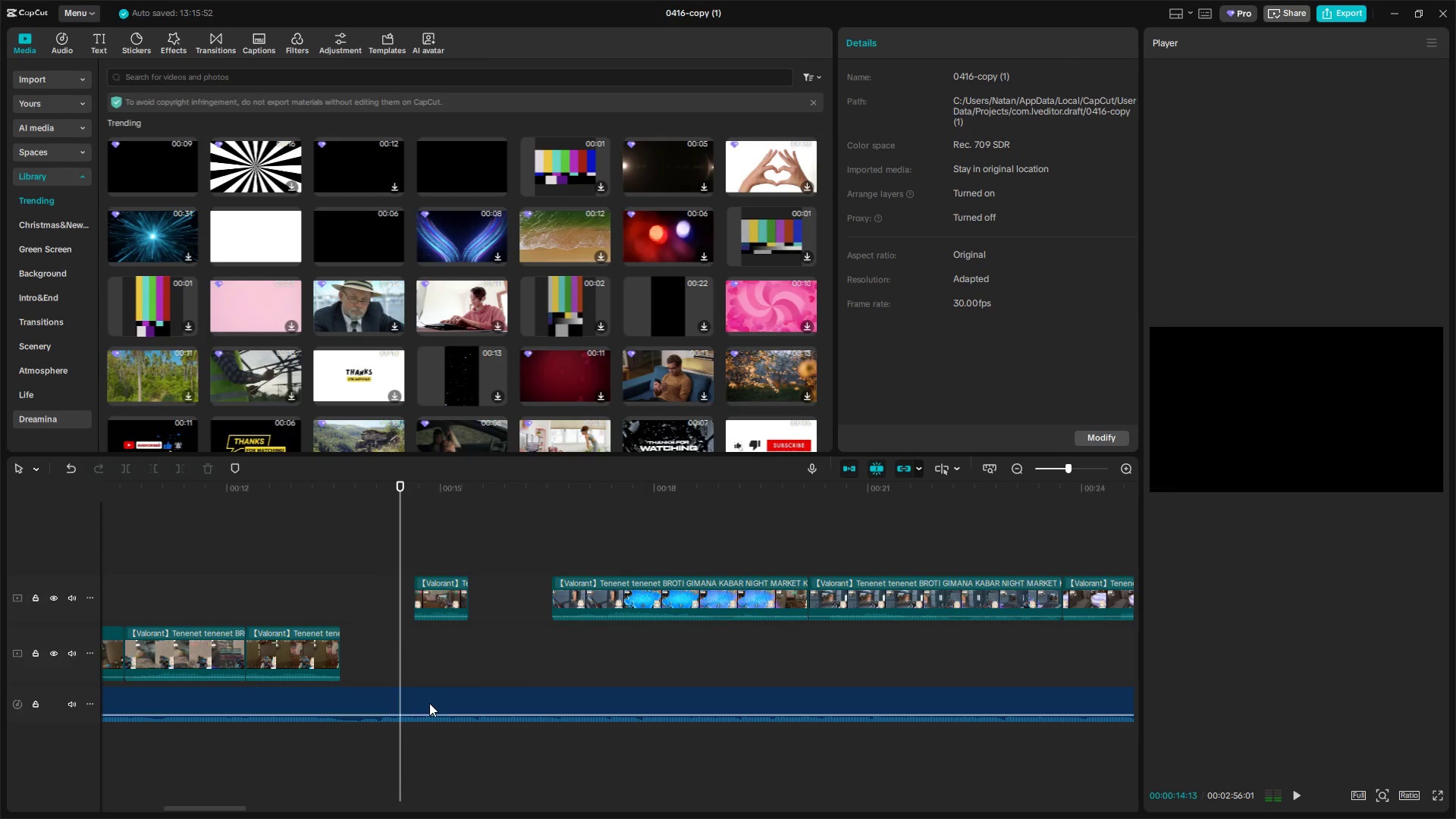 
left_click([428, 703])
 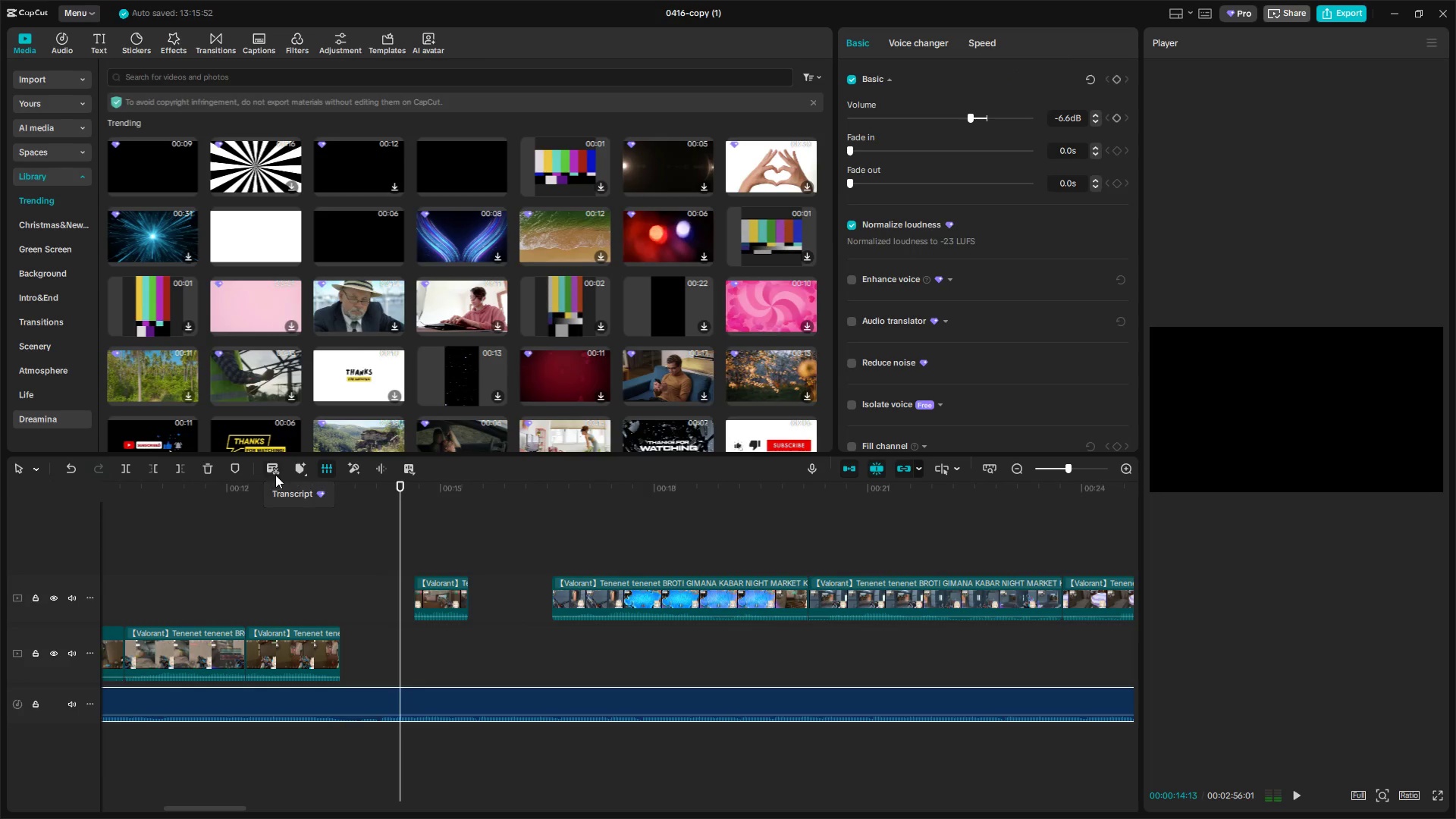 
left_click([300, 473])
 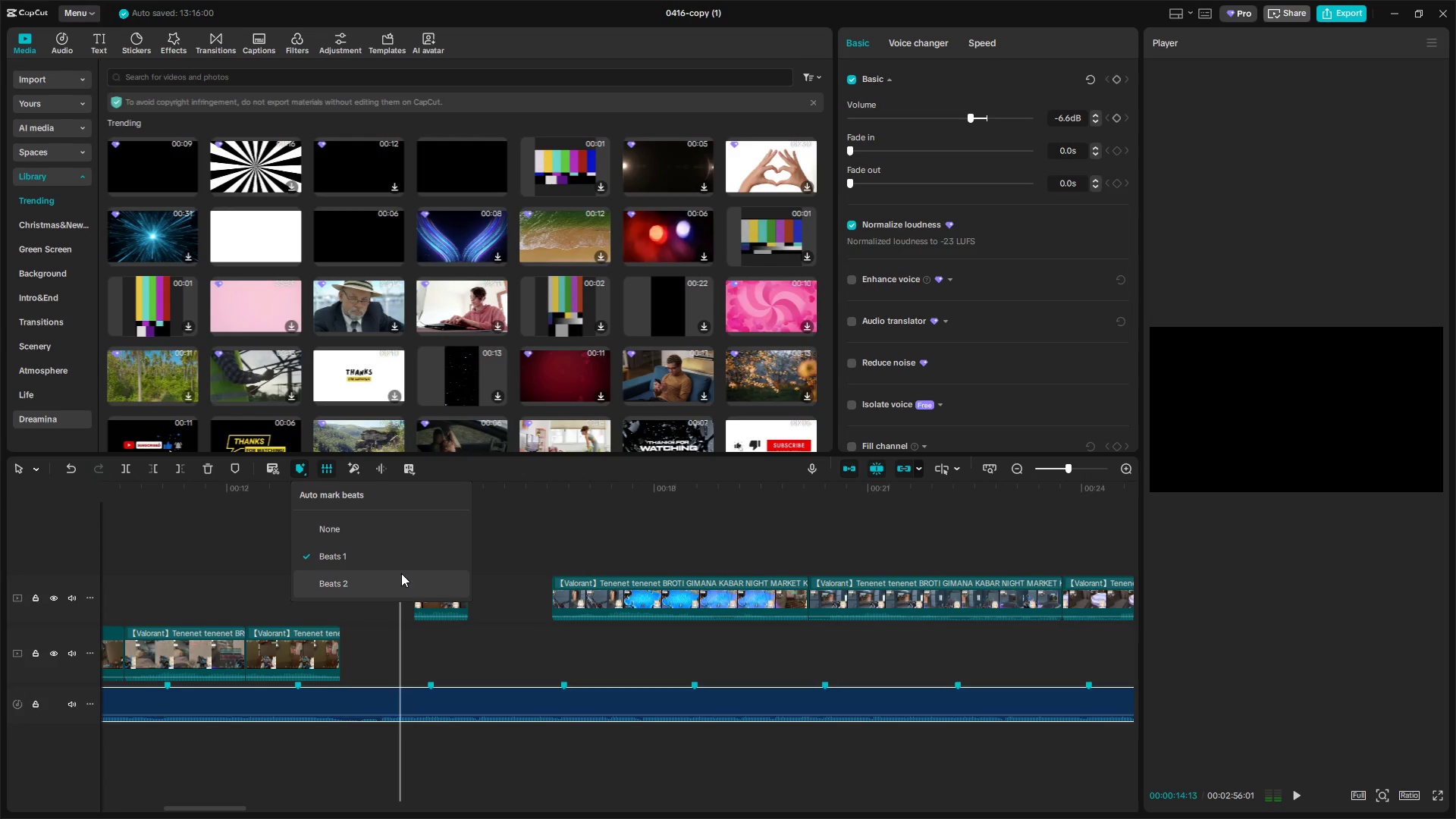 
key(Space)
 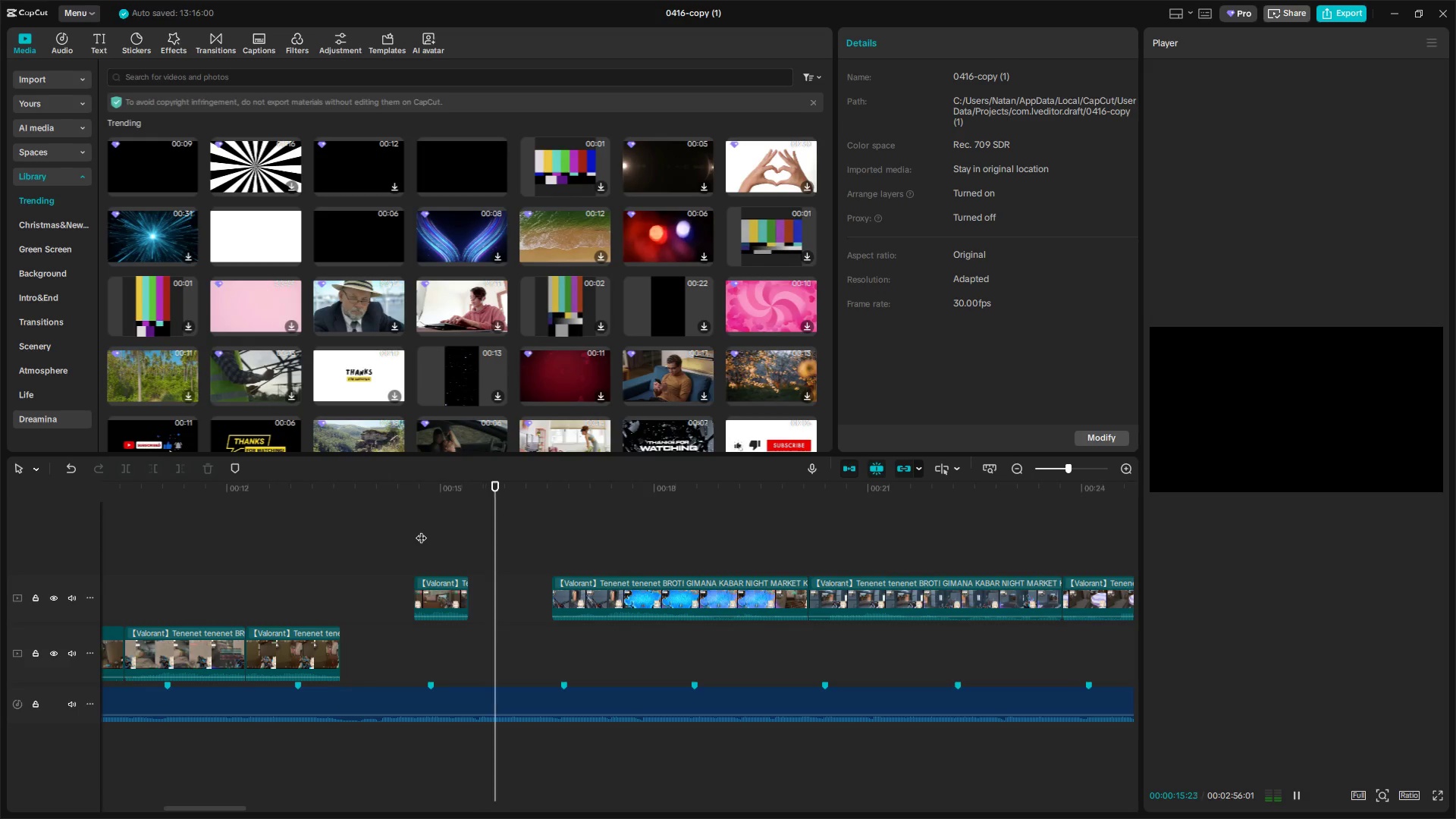 
key(Space)
 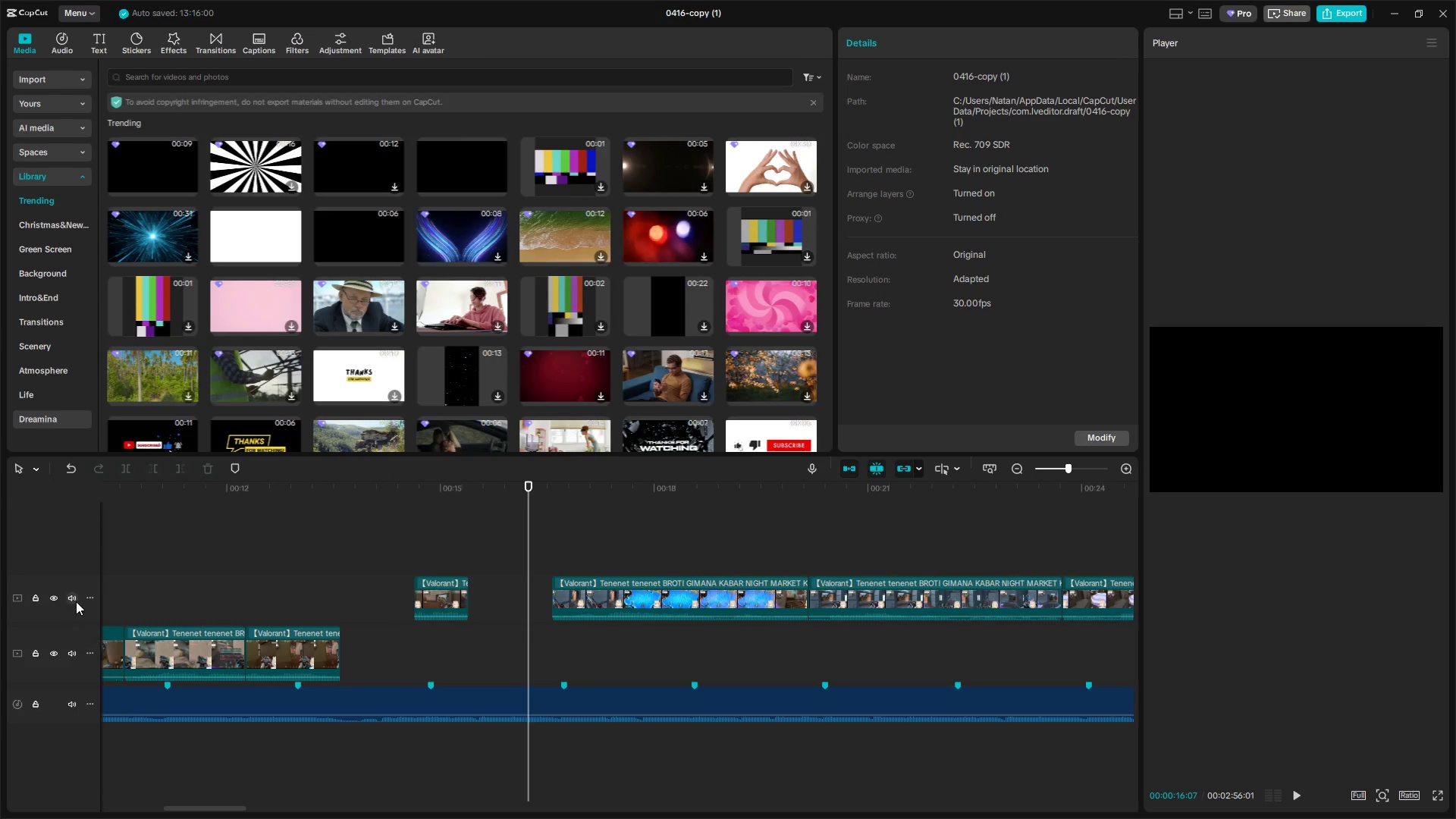 
left_click([75, 601])
 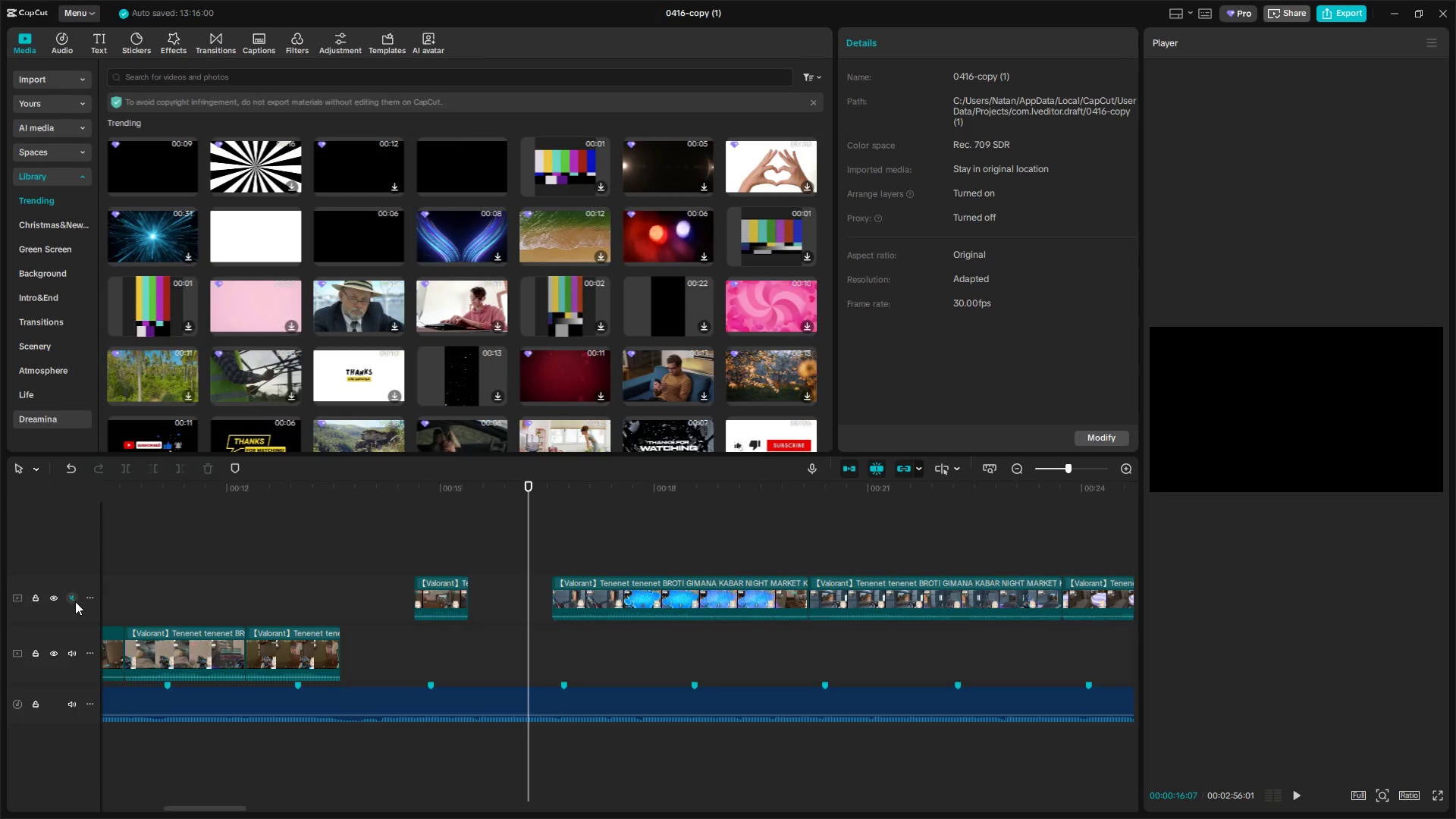 
key(Space)
 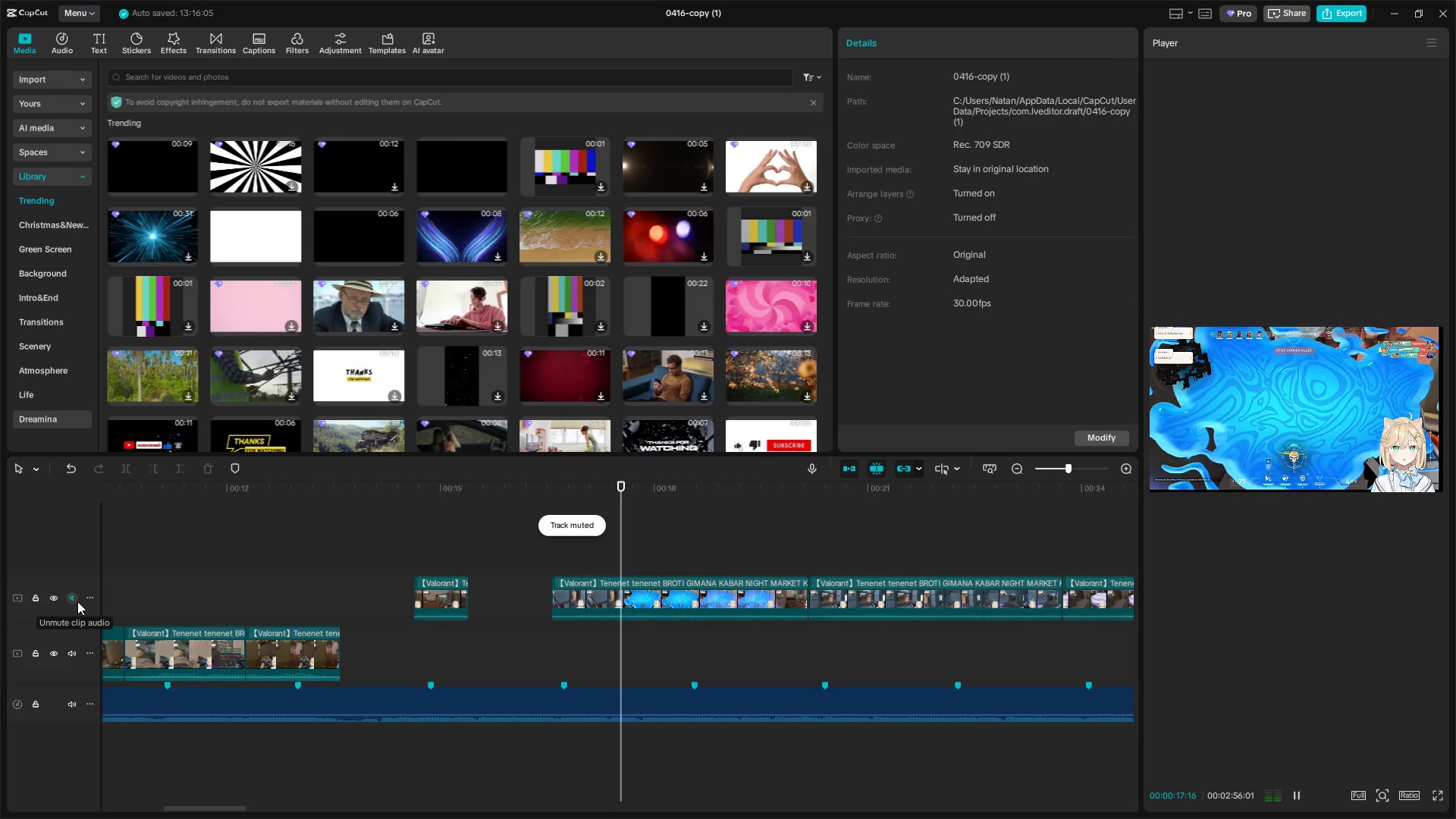 
key(Space)
 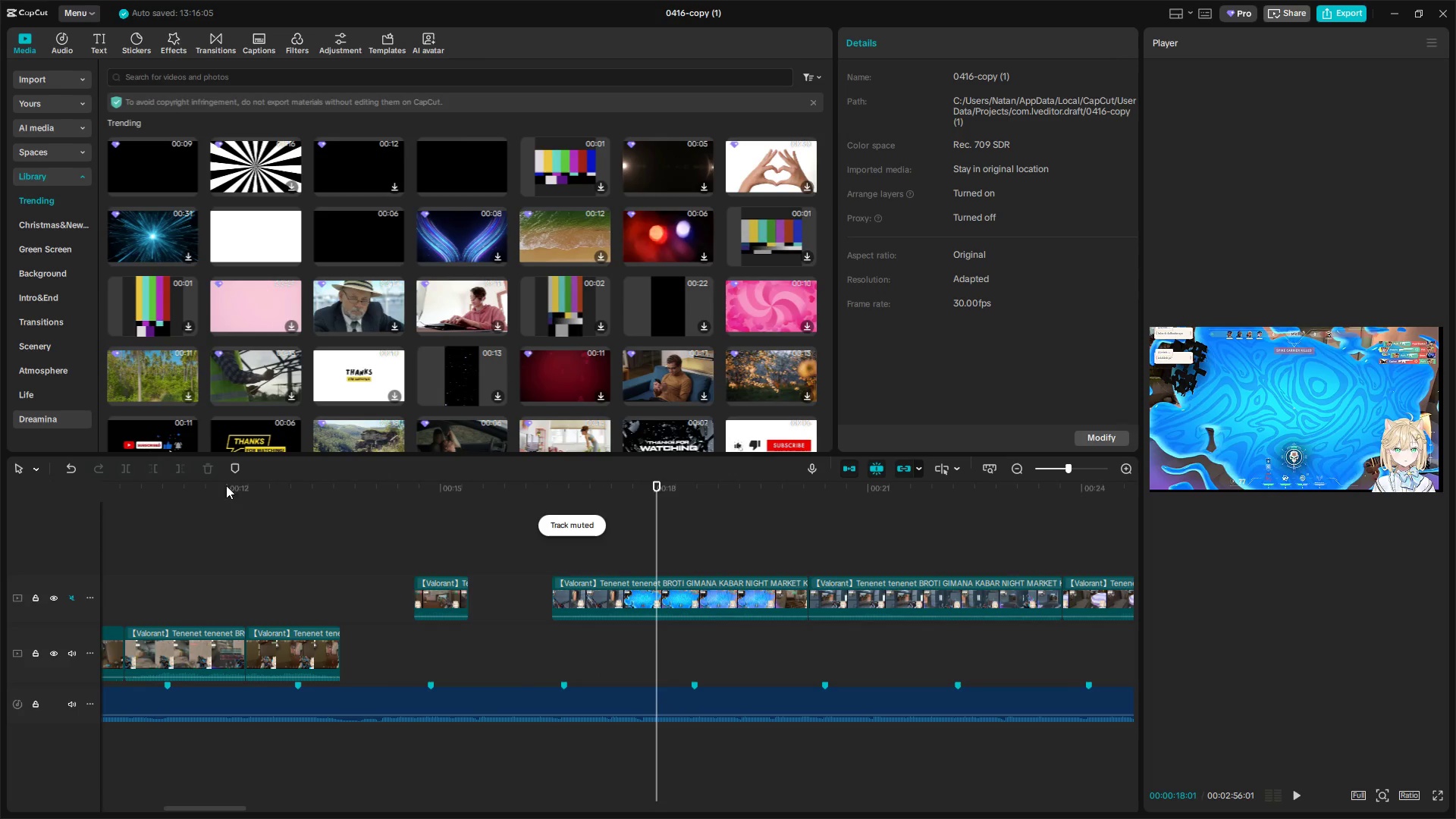 
left_click([238, 469])
 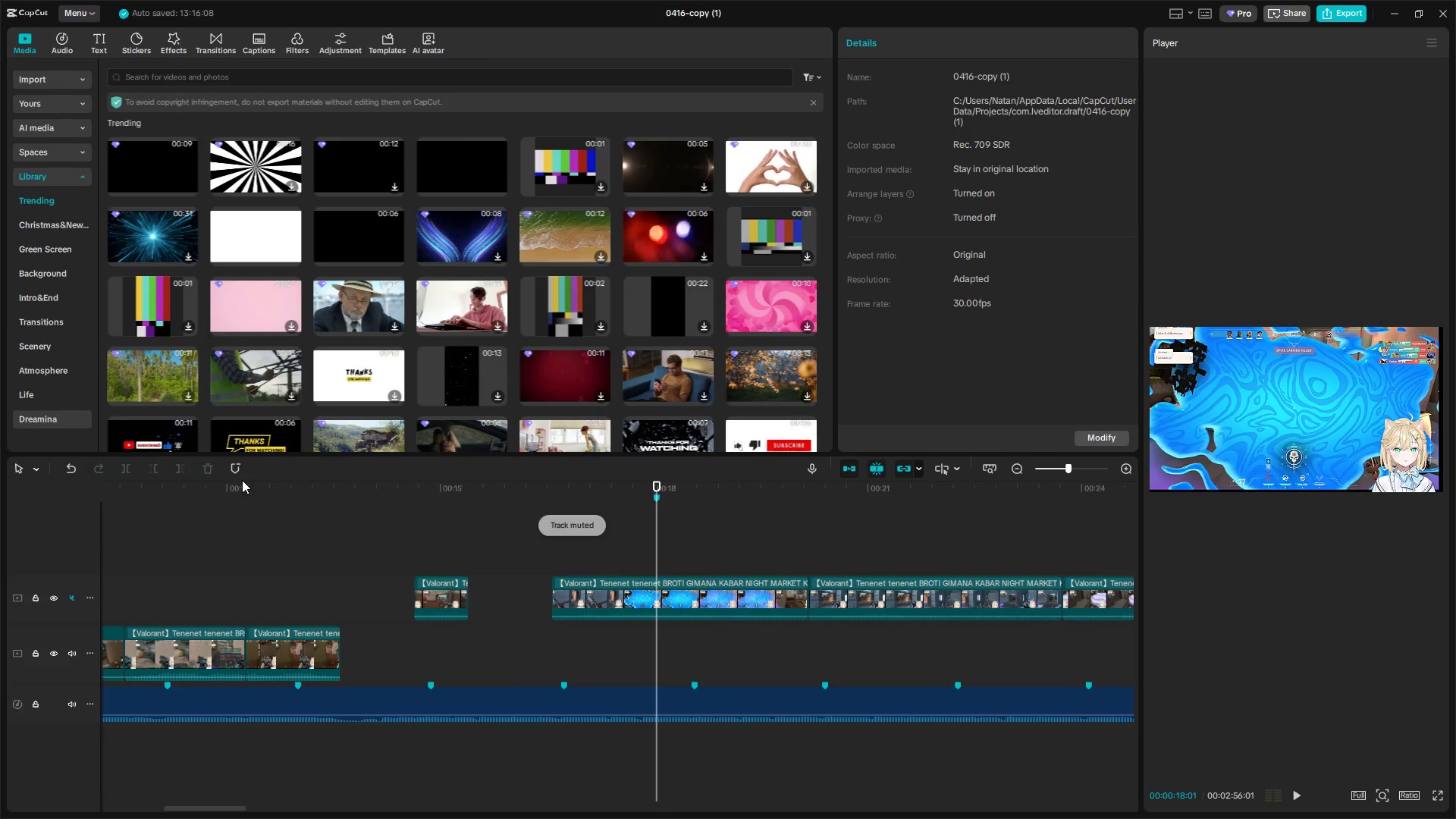 
left_click([227, 465])
 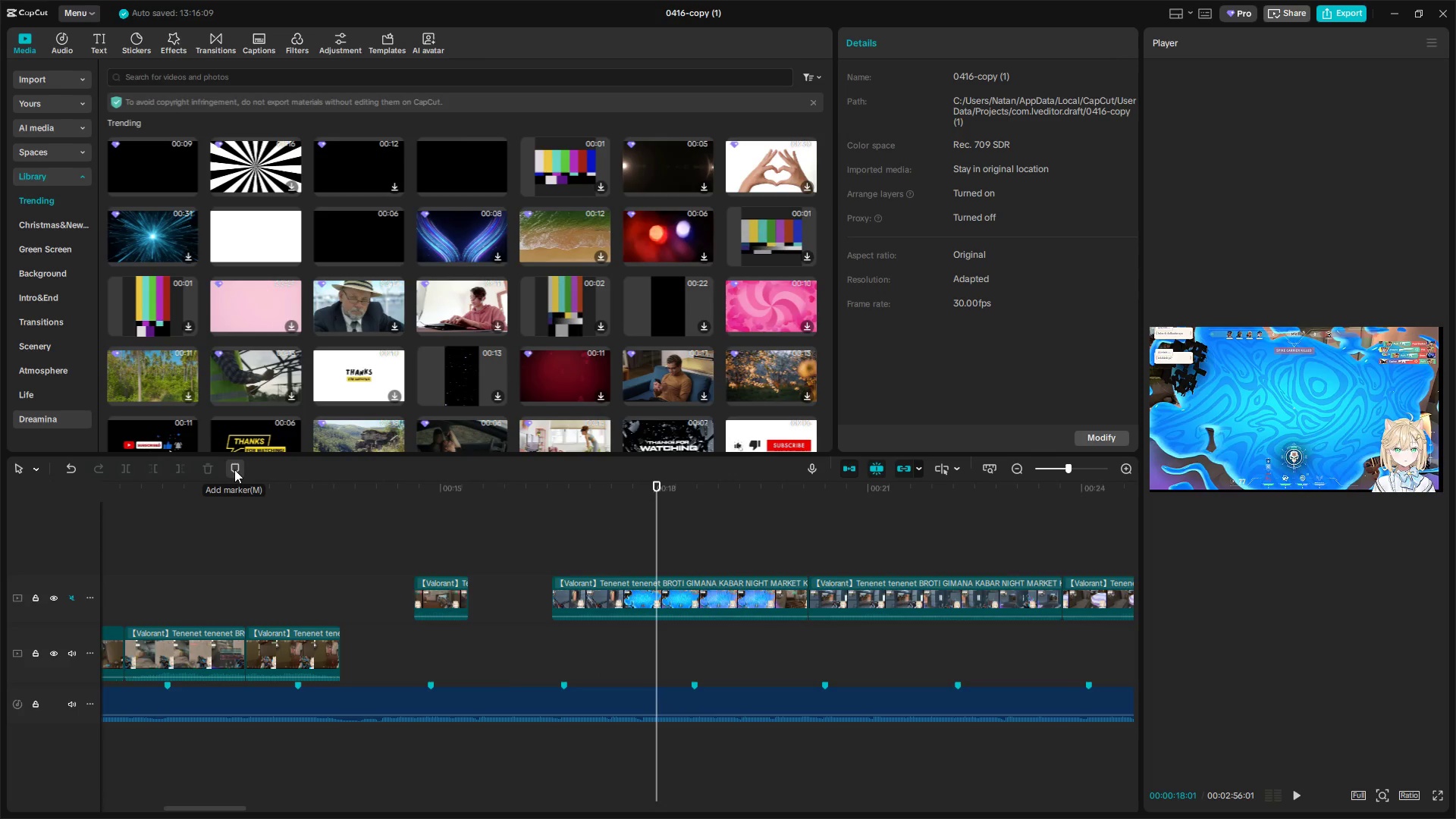 
left_click([234, 469])
 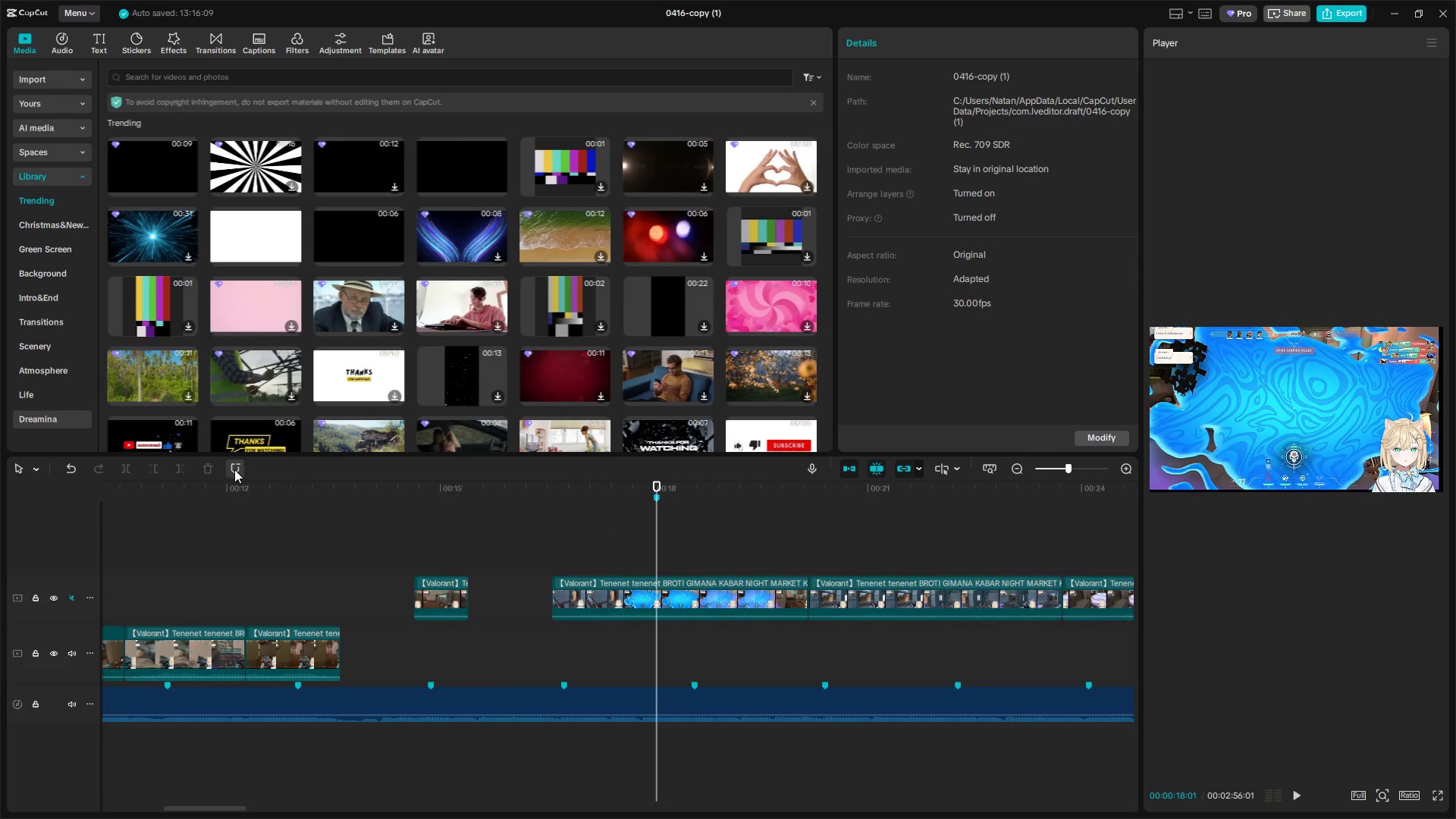 
left_click([234, 469])
 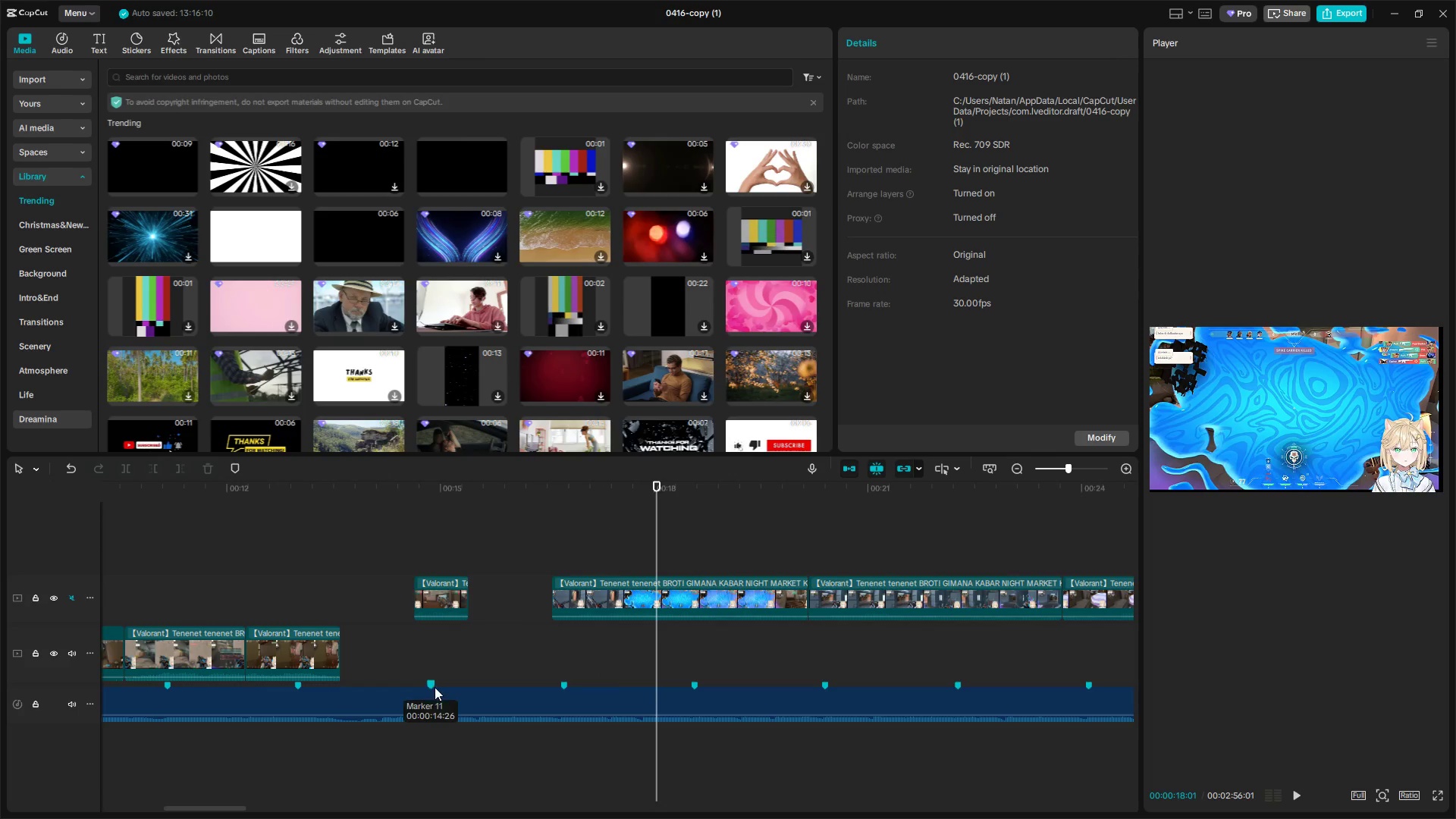 
double_click([444, 694])
 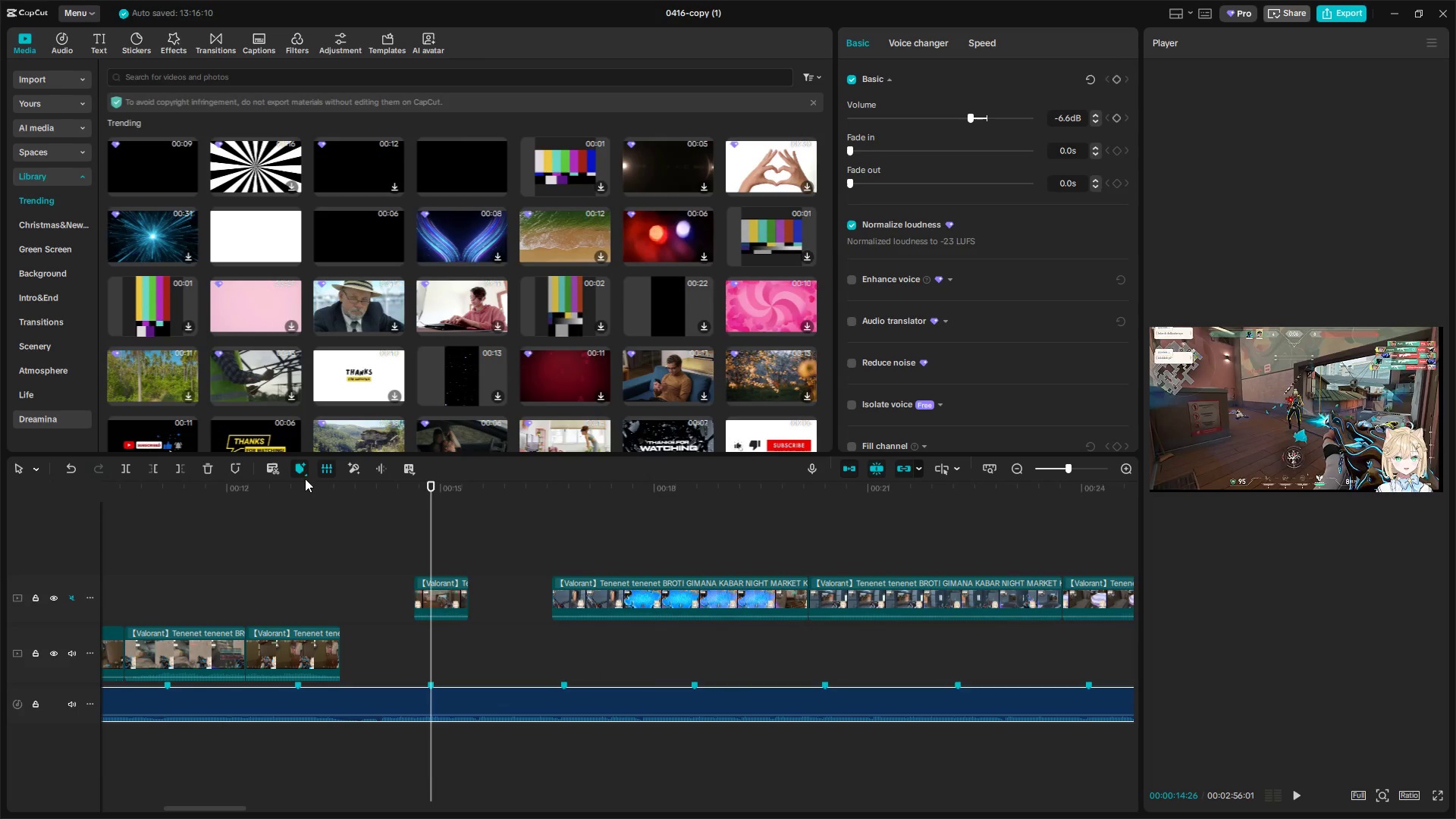 
left_click([303, 470])
 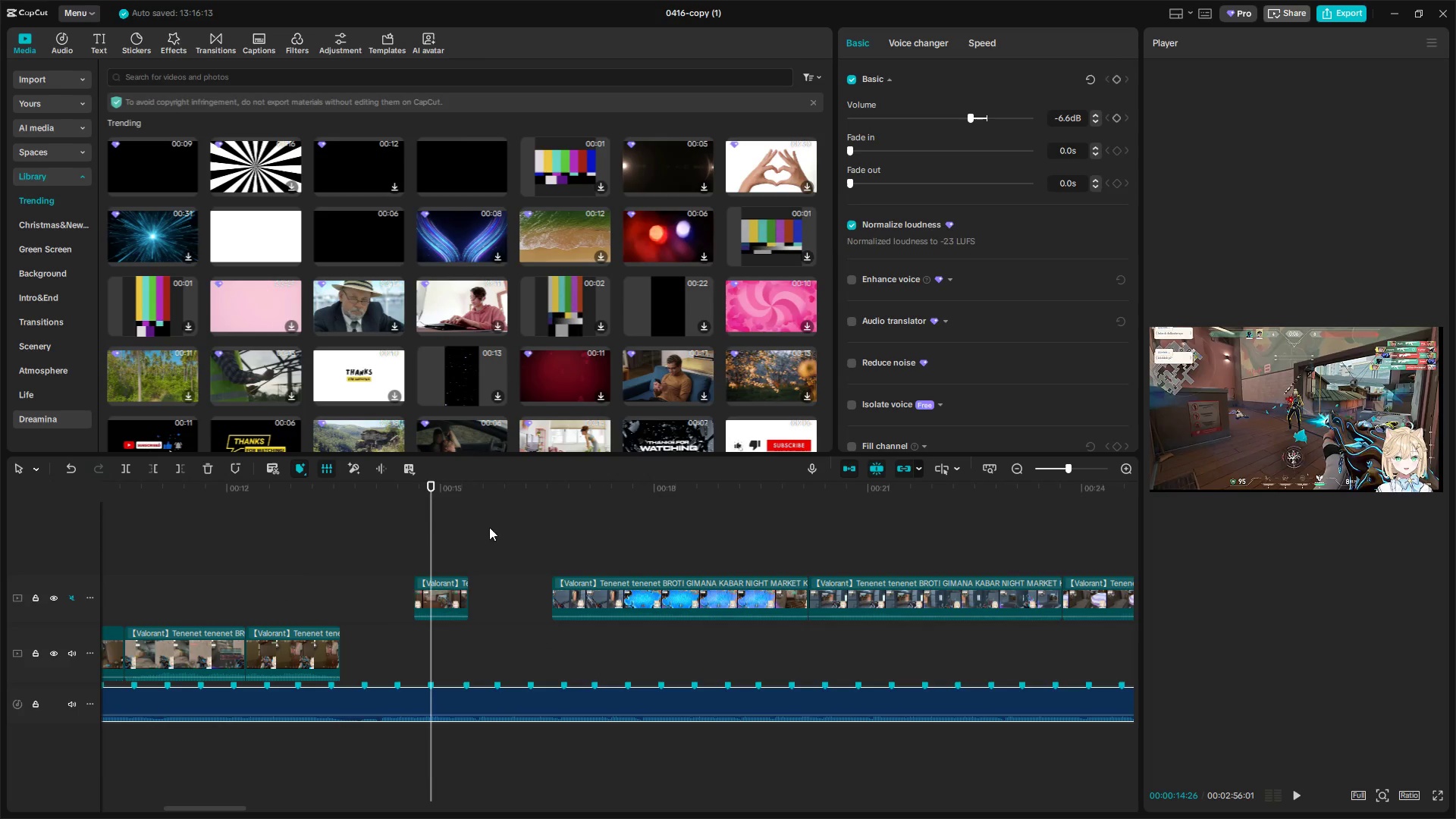 
key(Space)
 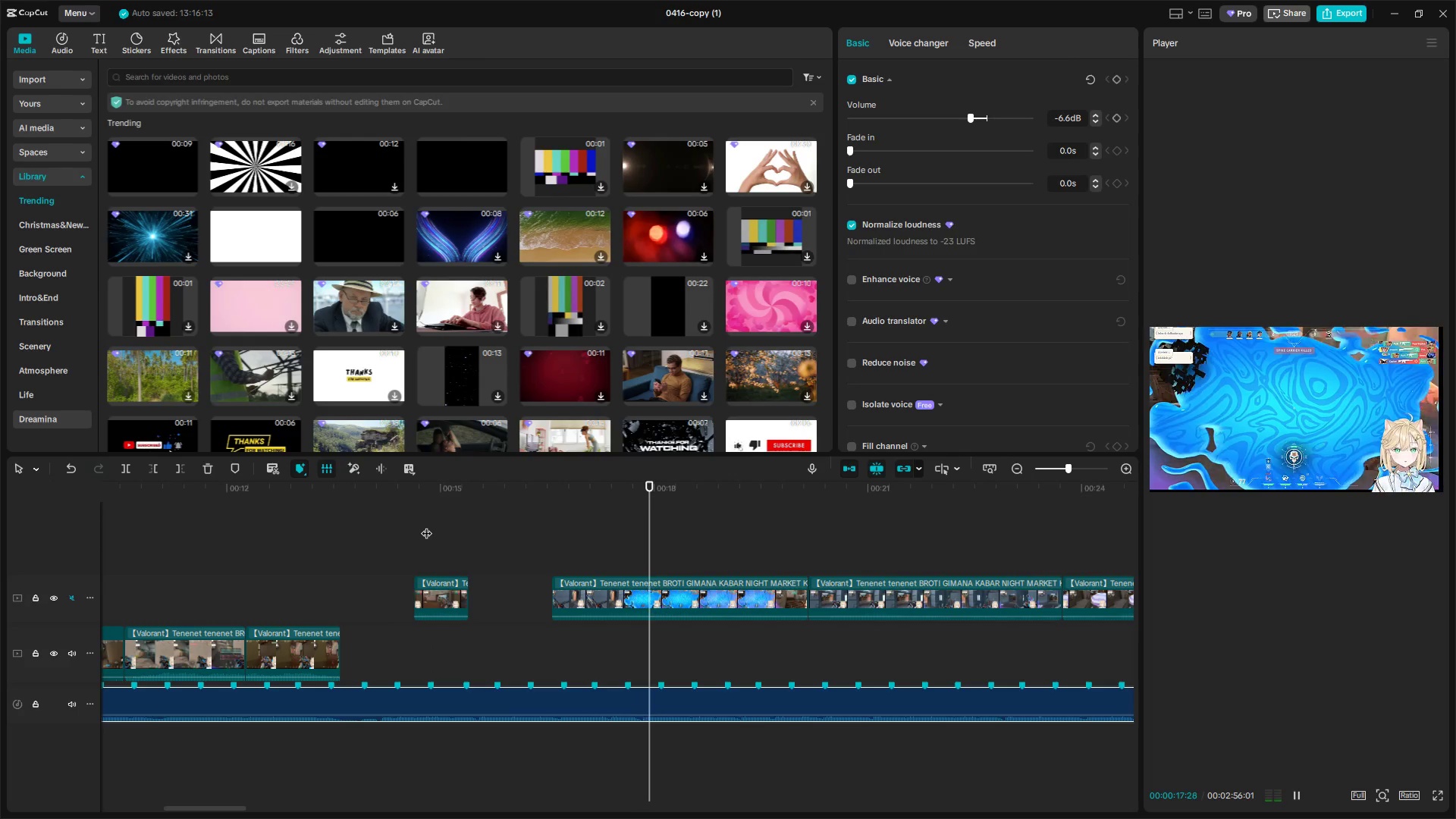 
key(Space)
 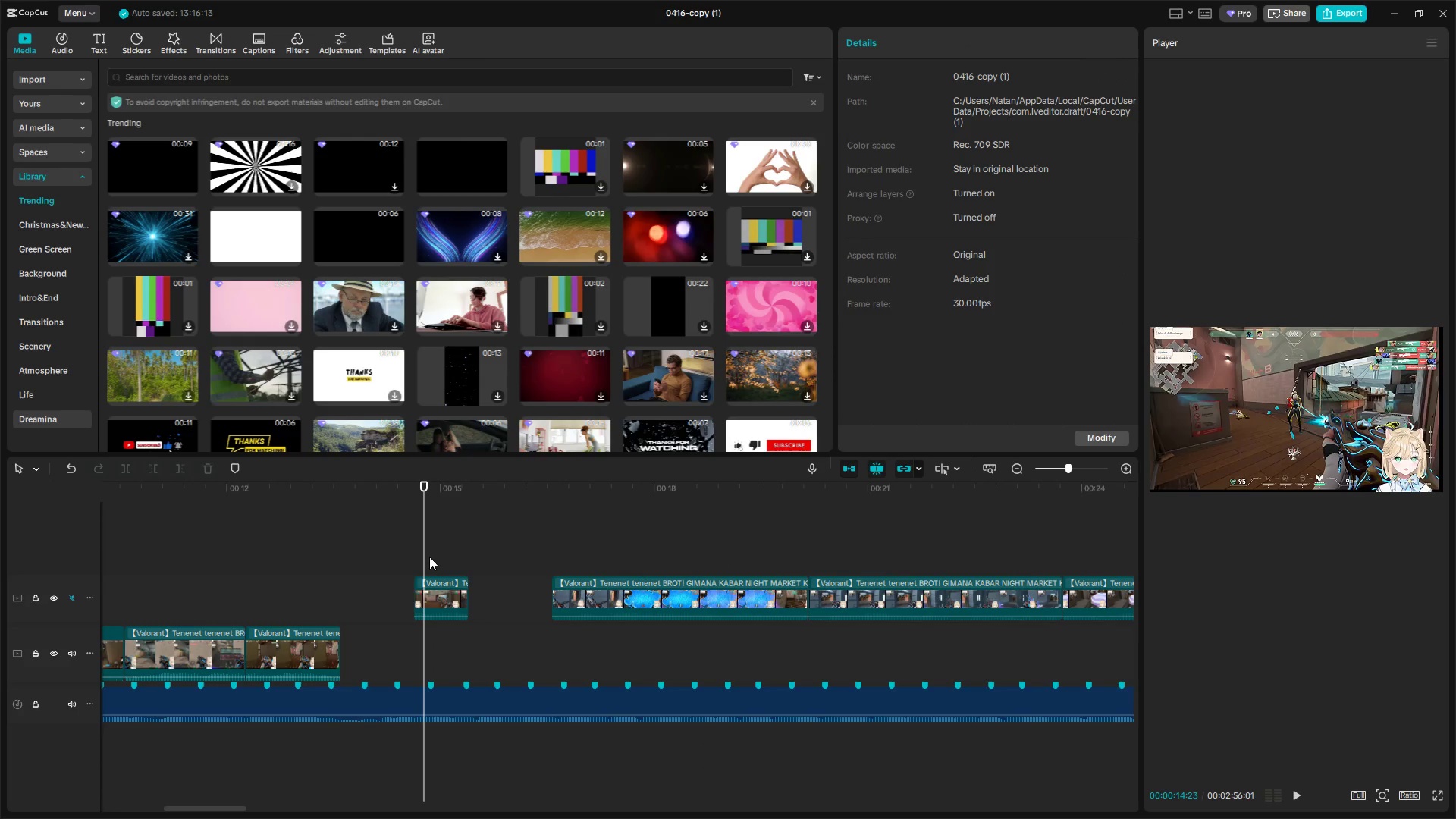 
left_click_drag(start_coordinate=[420, 543], to_coordinate=[0, 594])
 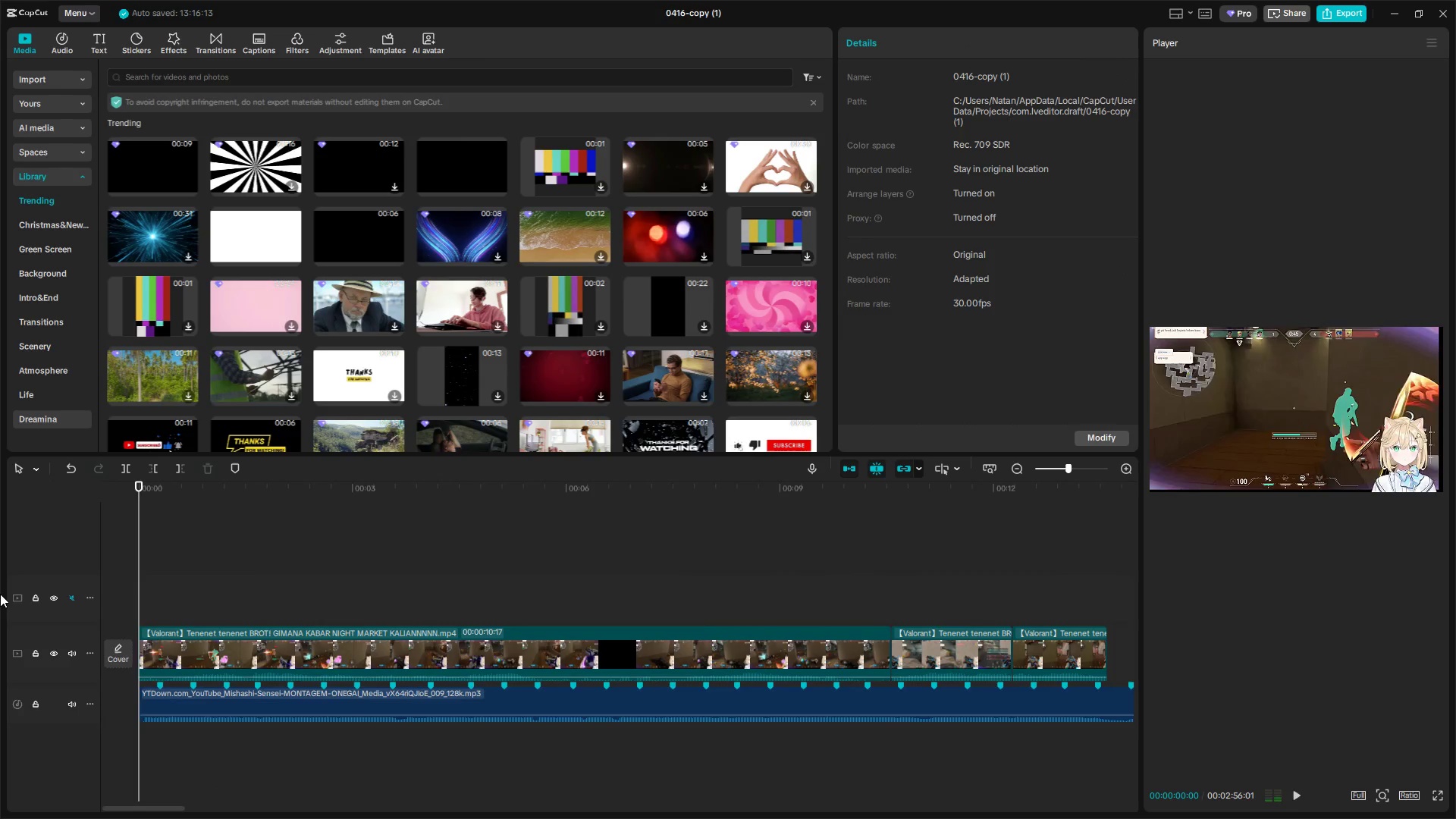 
key(Space)
 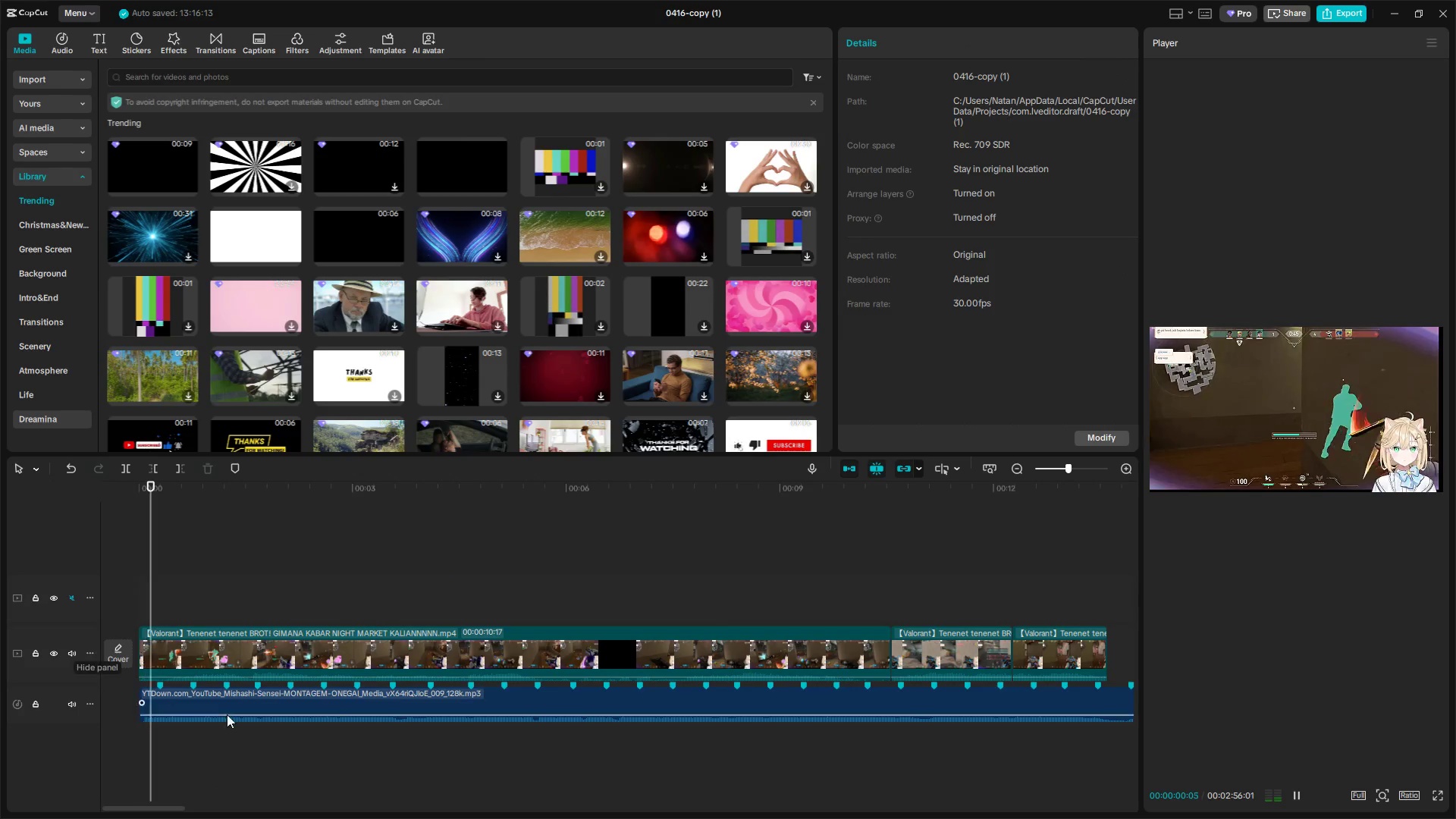 
hold_key(key=ControlLeft, duration=0.8)
scroll: coordinate [358, 800], scroll_direction: down, amount: 8.0
 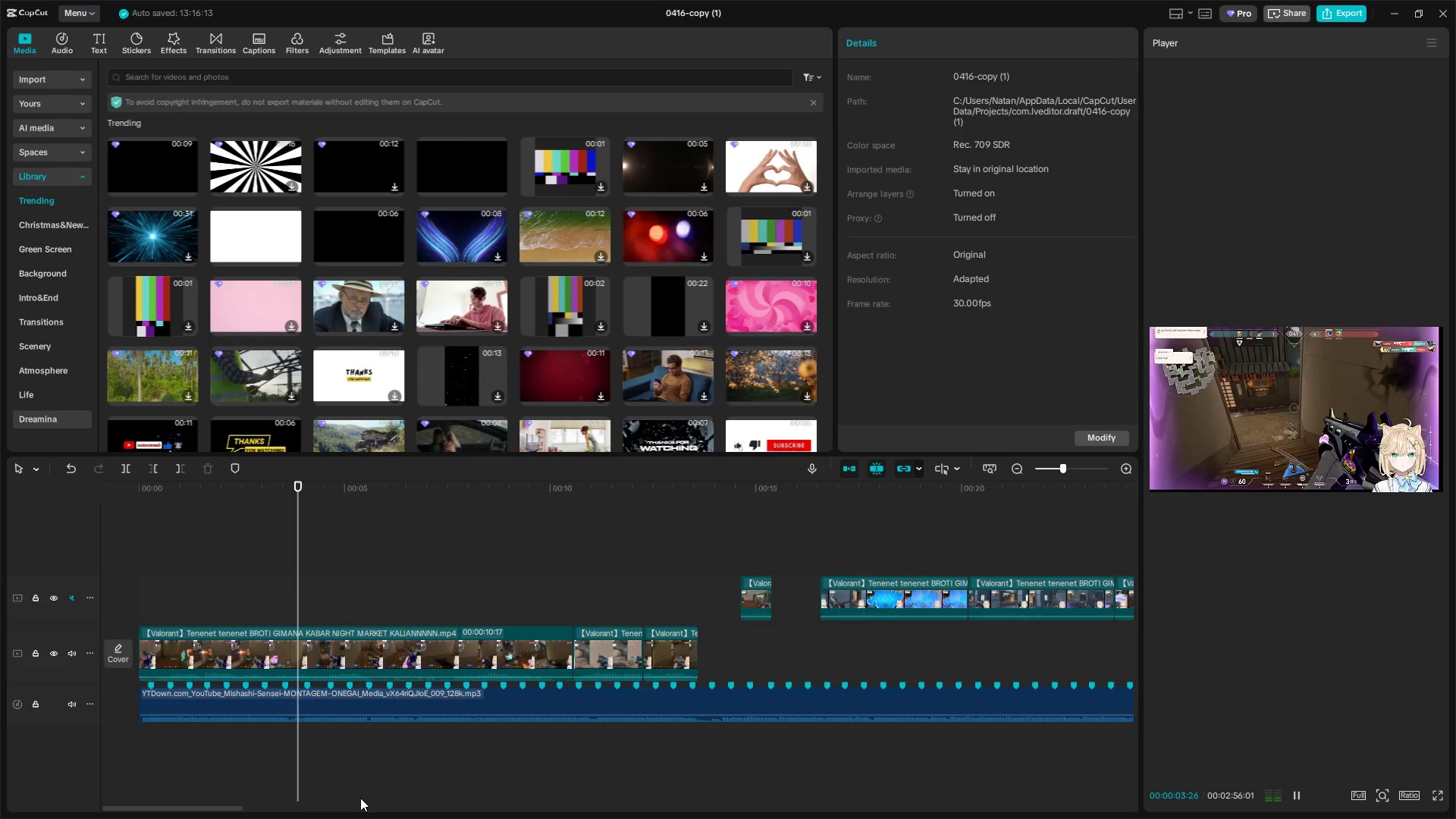 
key(Space)
 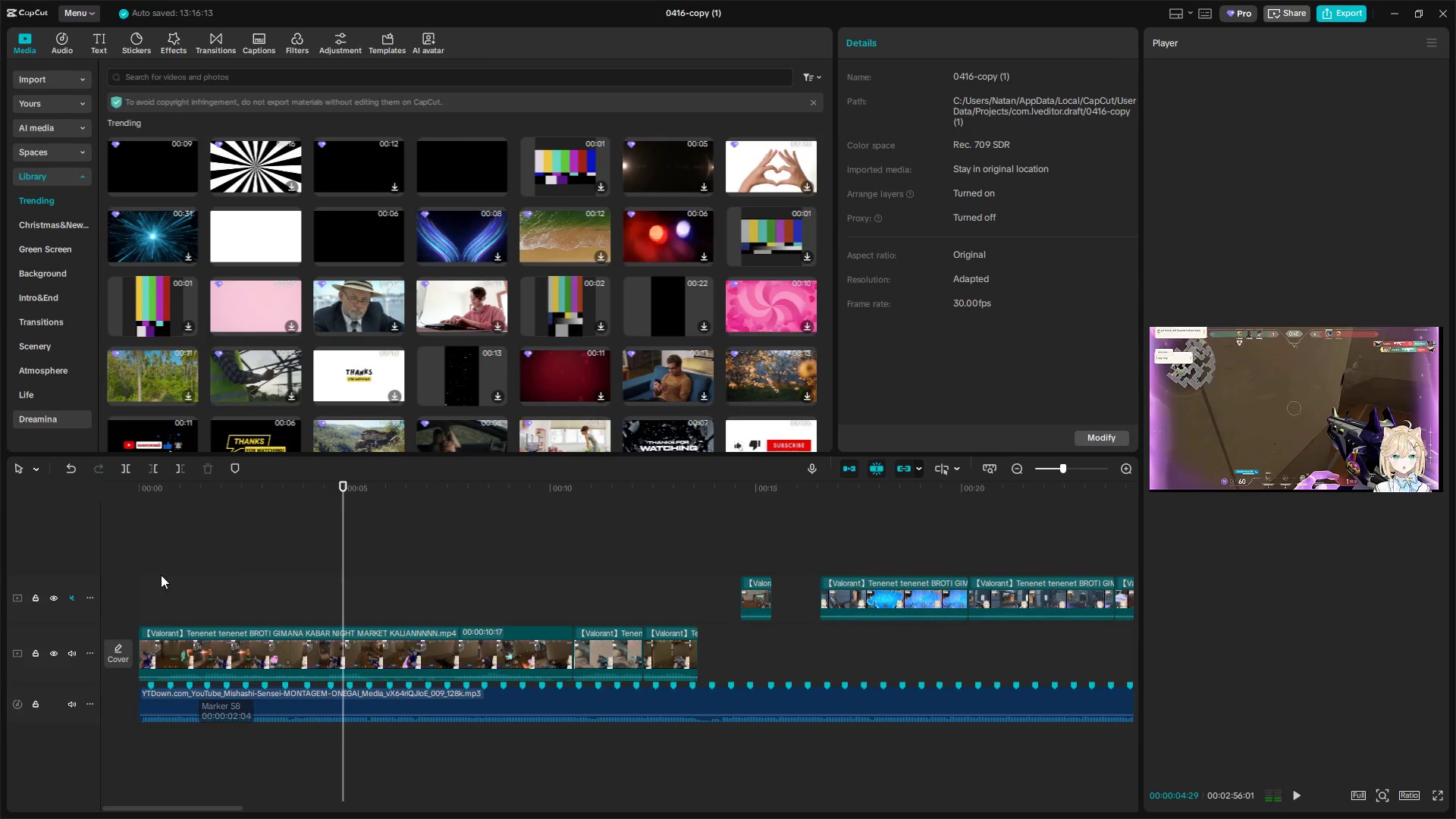 
left_click([168, 553])
 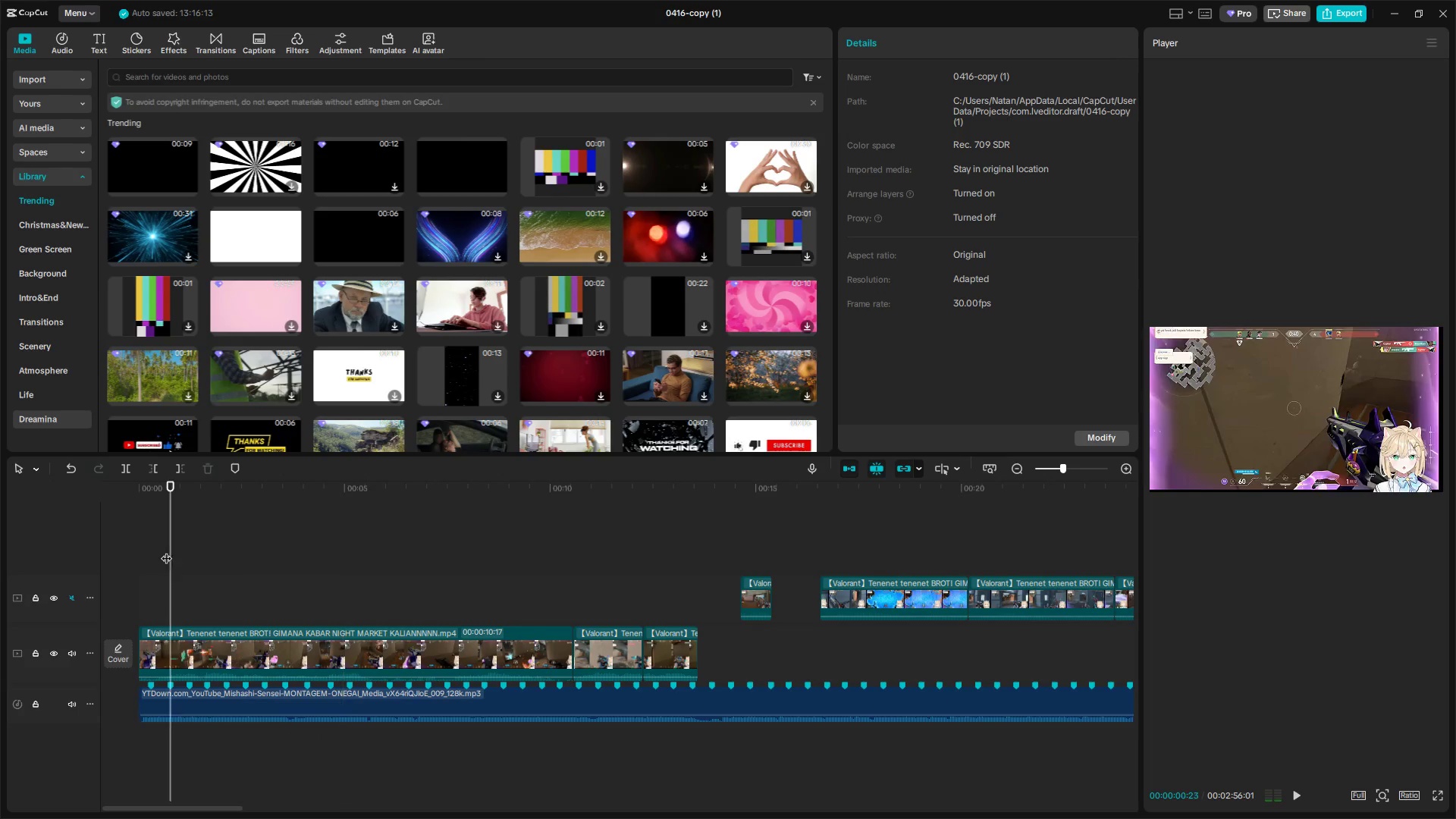 
left_click_drag(start_coordinate=[164, 551], to_coordinate=[60, 557])
 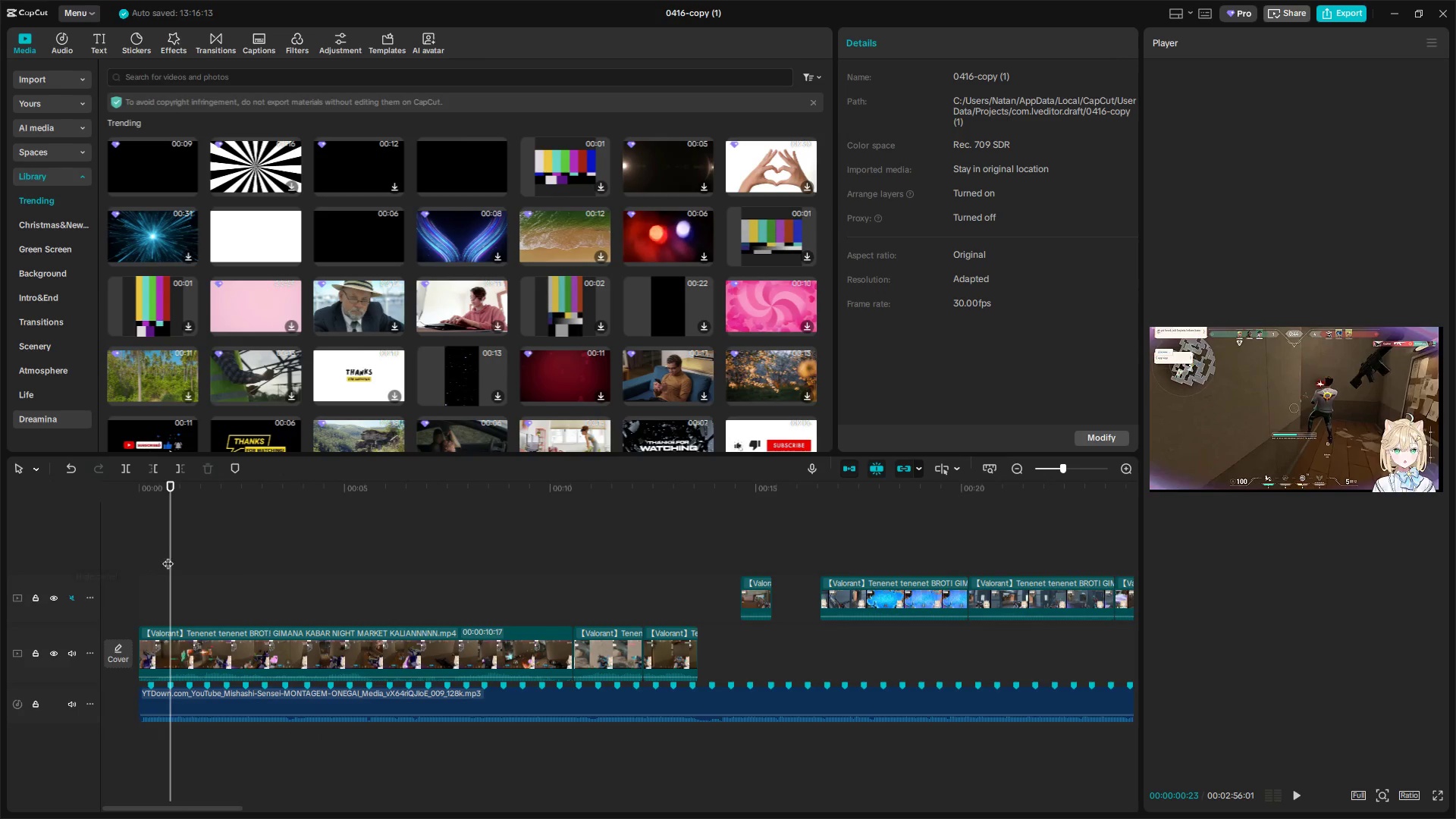 
left_click_drag(start_coordinate=[171, 555], to_coordinate=[3, 552])
 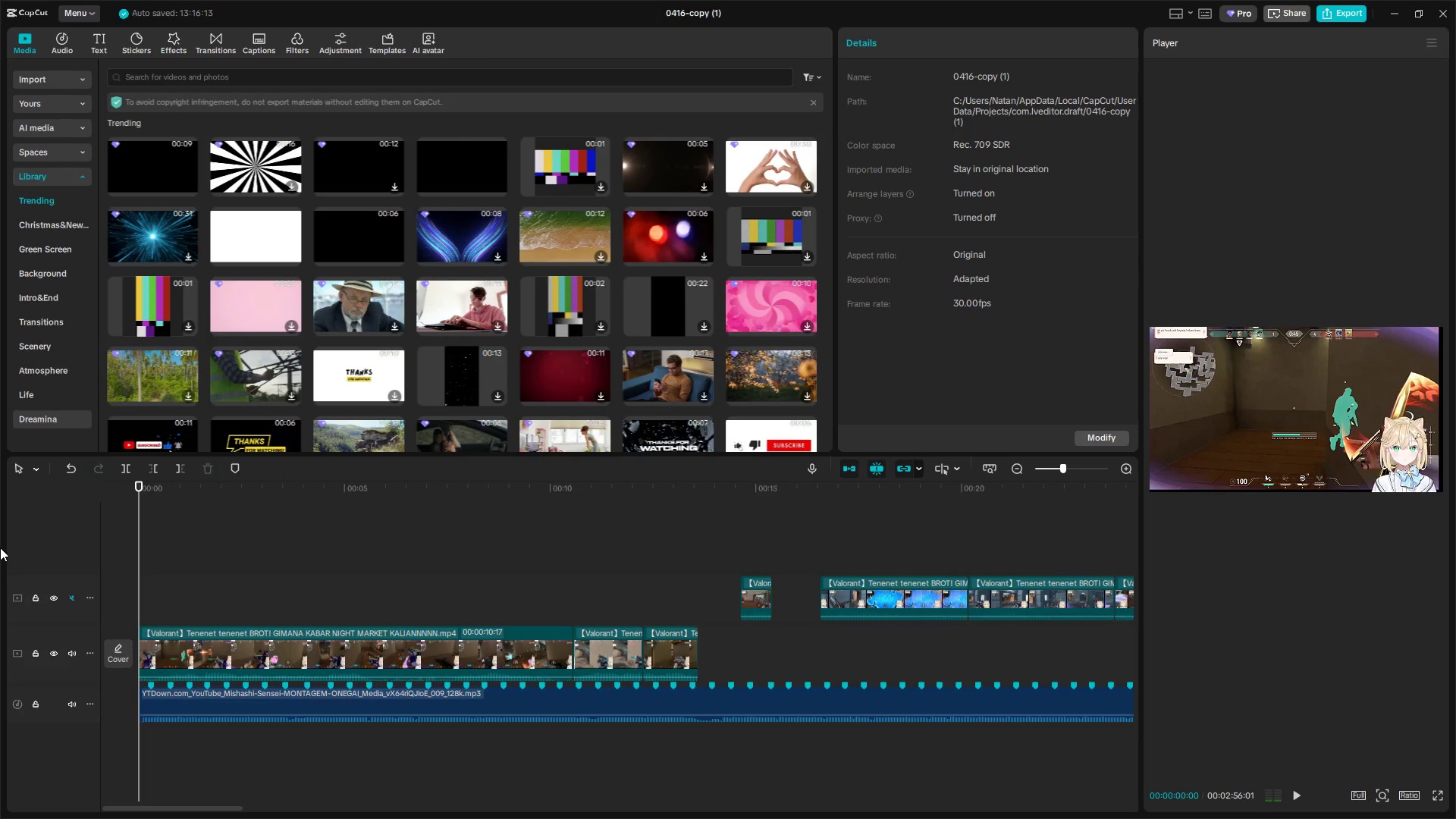 
type( mmmmmmmmmmmmmmmmmmmmmmmmmmmmmmmmmmmmmmmmmmmmmmmmmmmmmmmmmmmmmmmmmmmmmmmmmmmmmmmmmmmmmmmmmmmmmmmmmmmmmmmmmmmmmmmmmmmmmmmmmmmmmmmmmmmmmmmmmmmmmmmmmmmmmmmmmmmmmmmmmmmmmmmmmmmmmmmmmmmmmmmmmmmm)
 